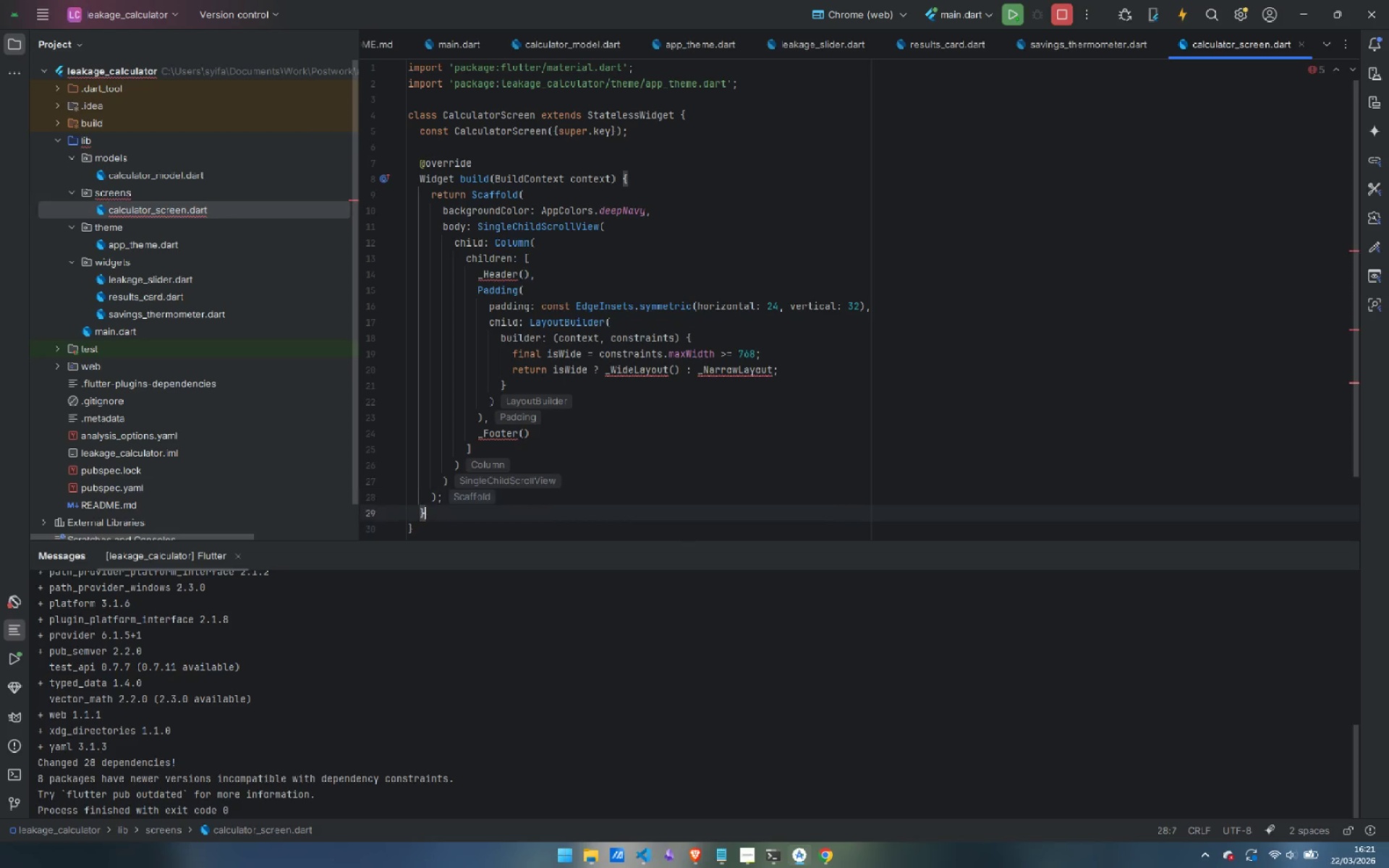 
key(ArrowDown)
 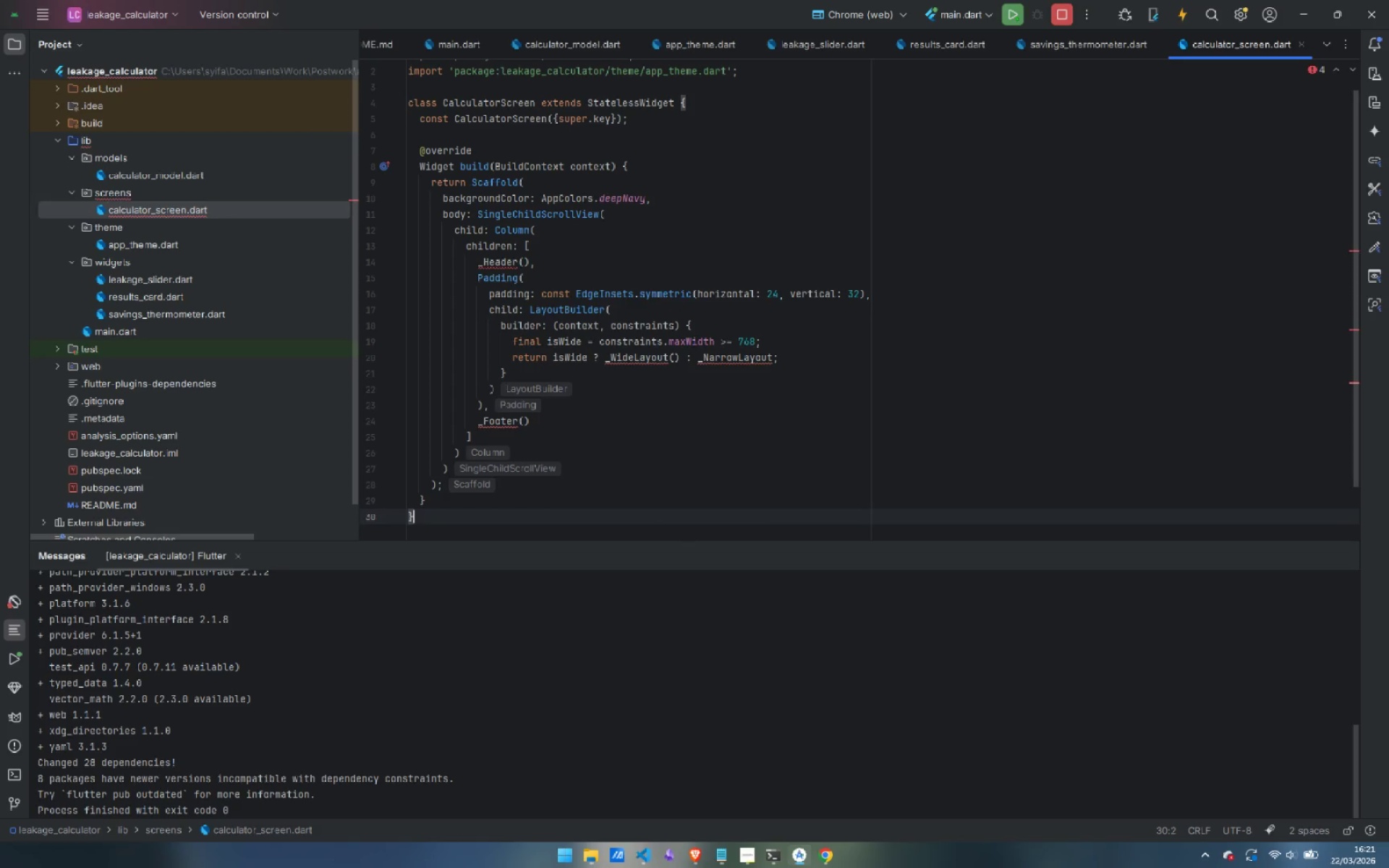 
key(ArrowDown)
 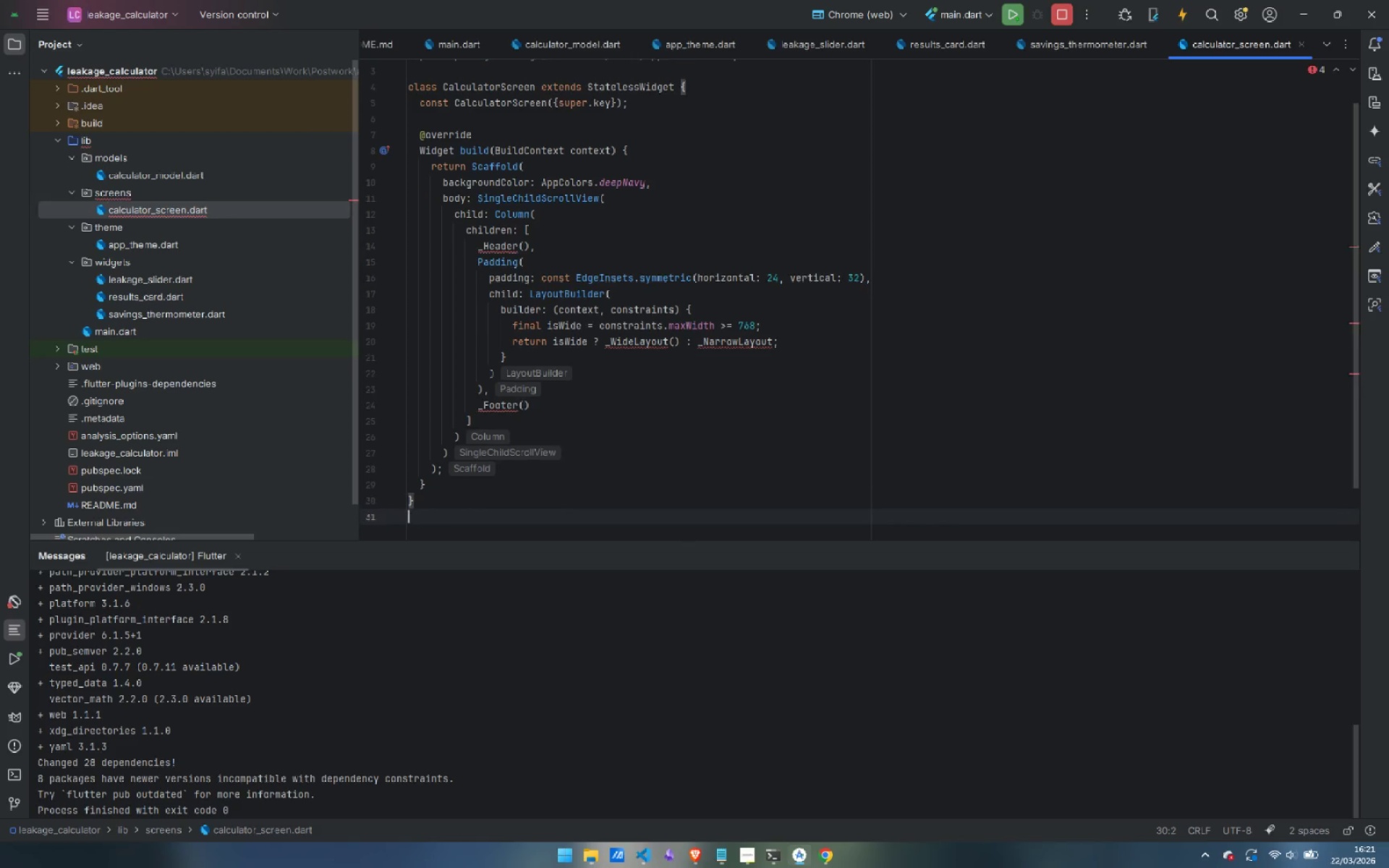 
key(Enter)
 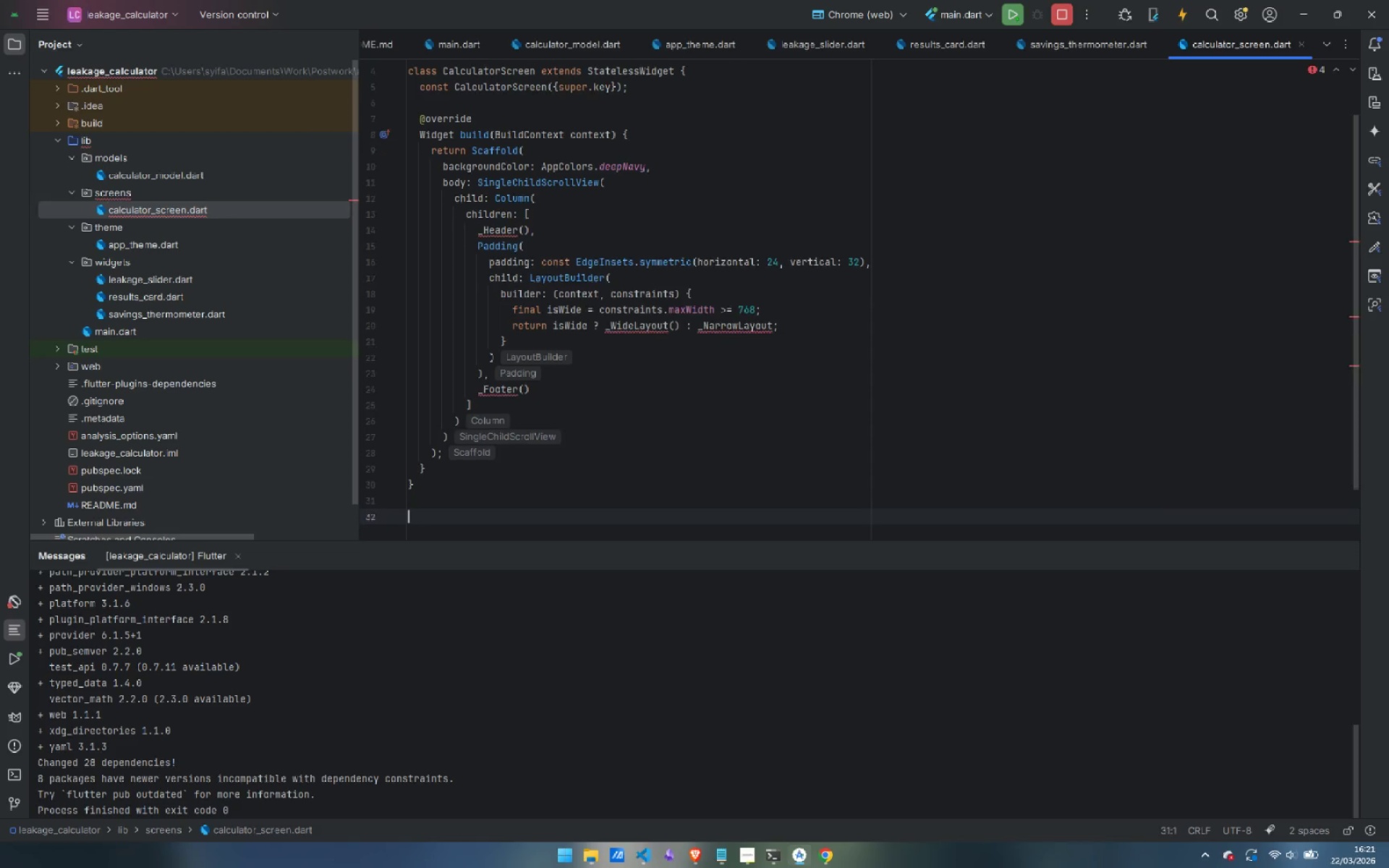 
key(Enter)
 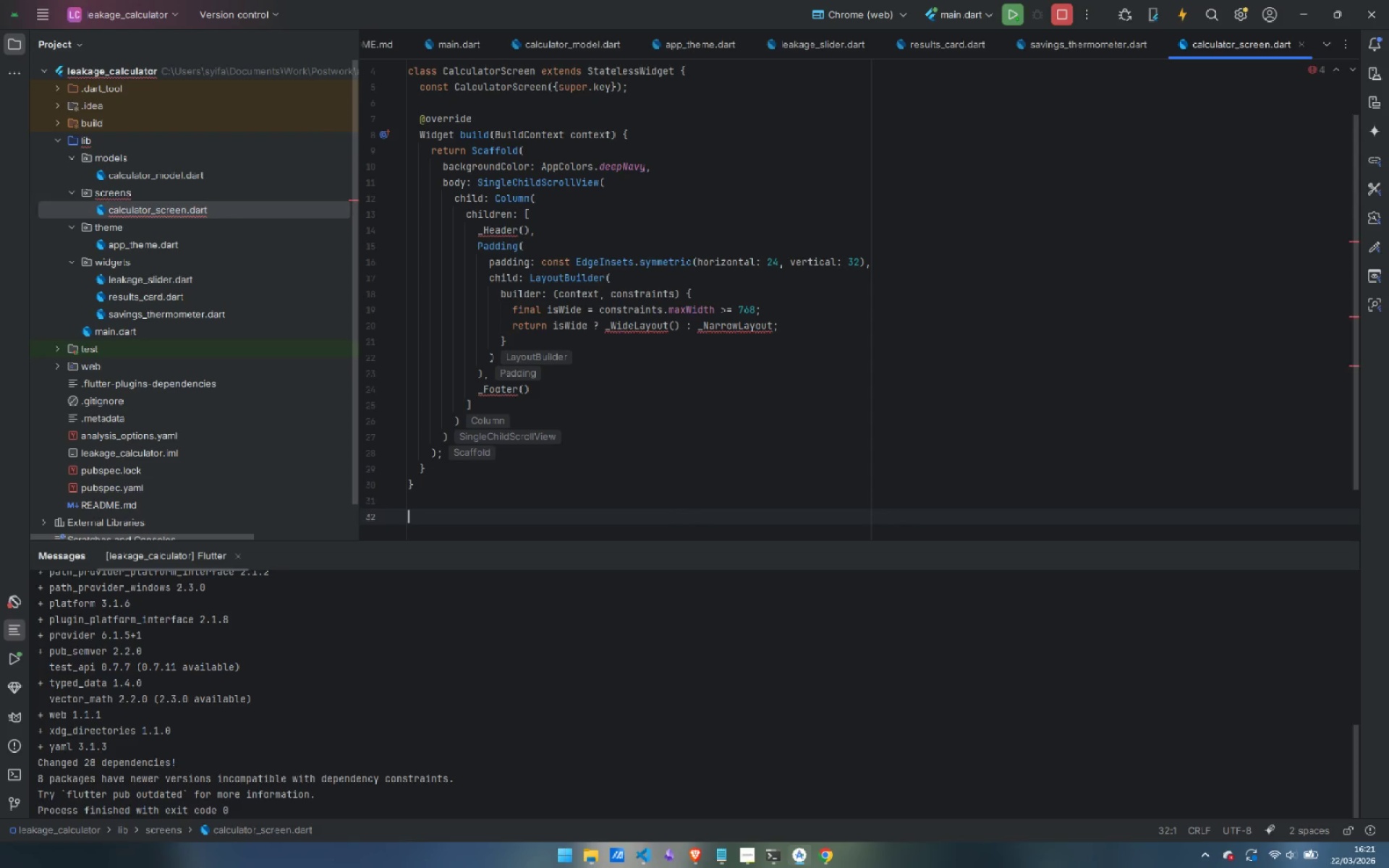 
type(// header)
 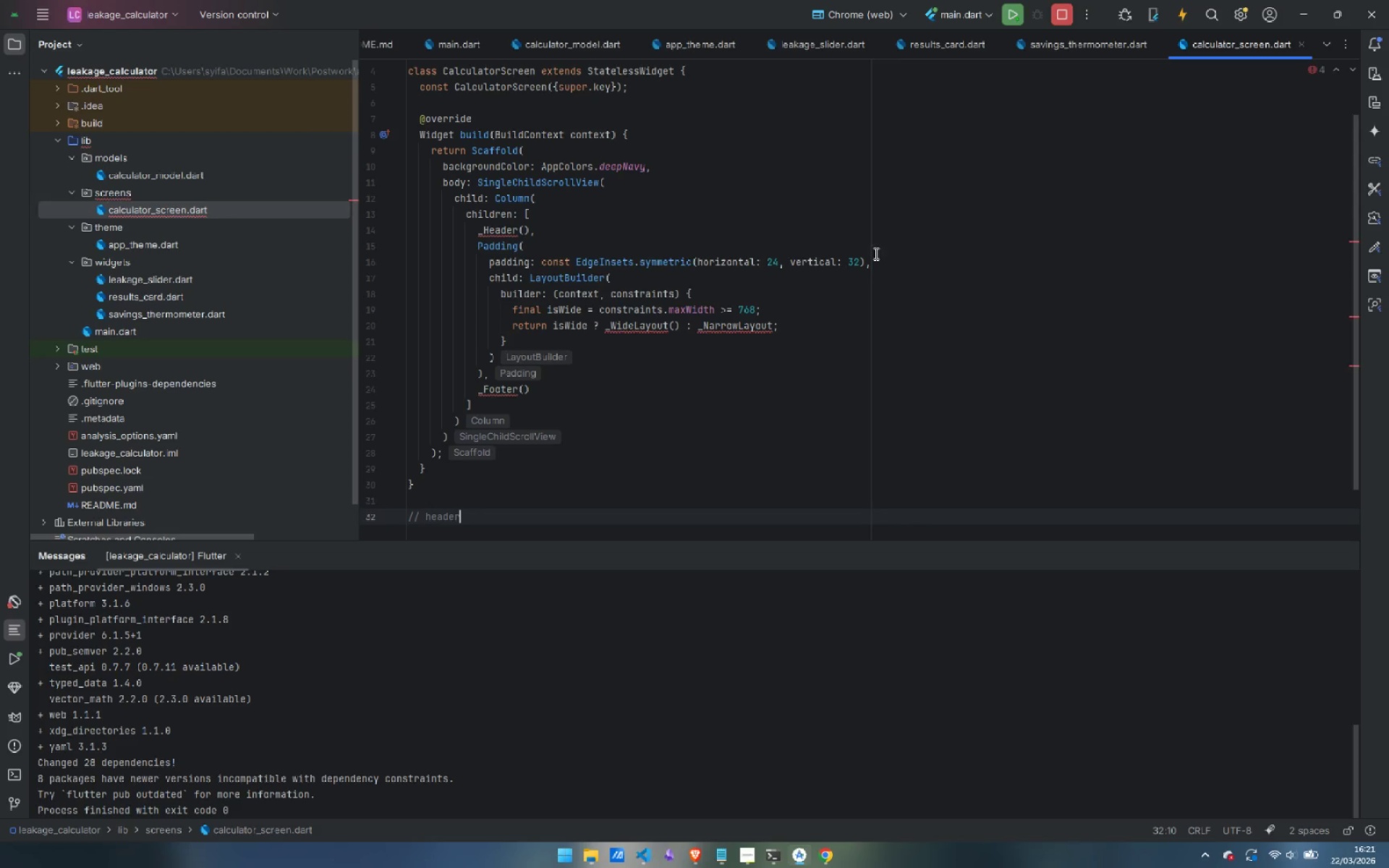 
scroll: coordinate [856, 223], scroll_direction: up, amount: 8.0
 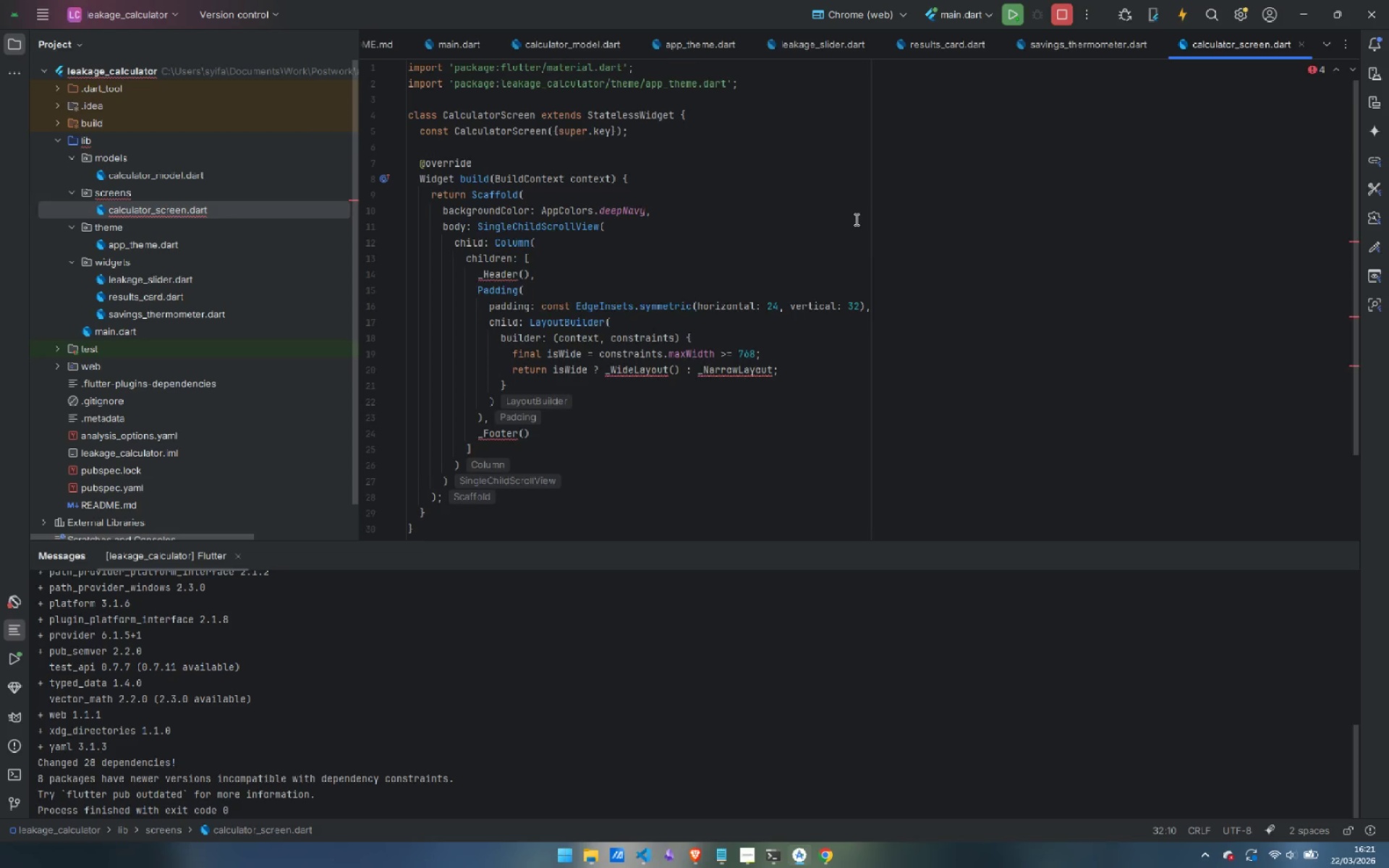 
scroll: coordinate [855, 219], scroll_direction: down, amount: 5.0
 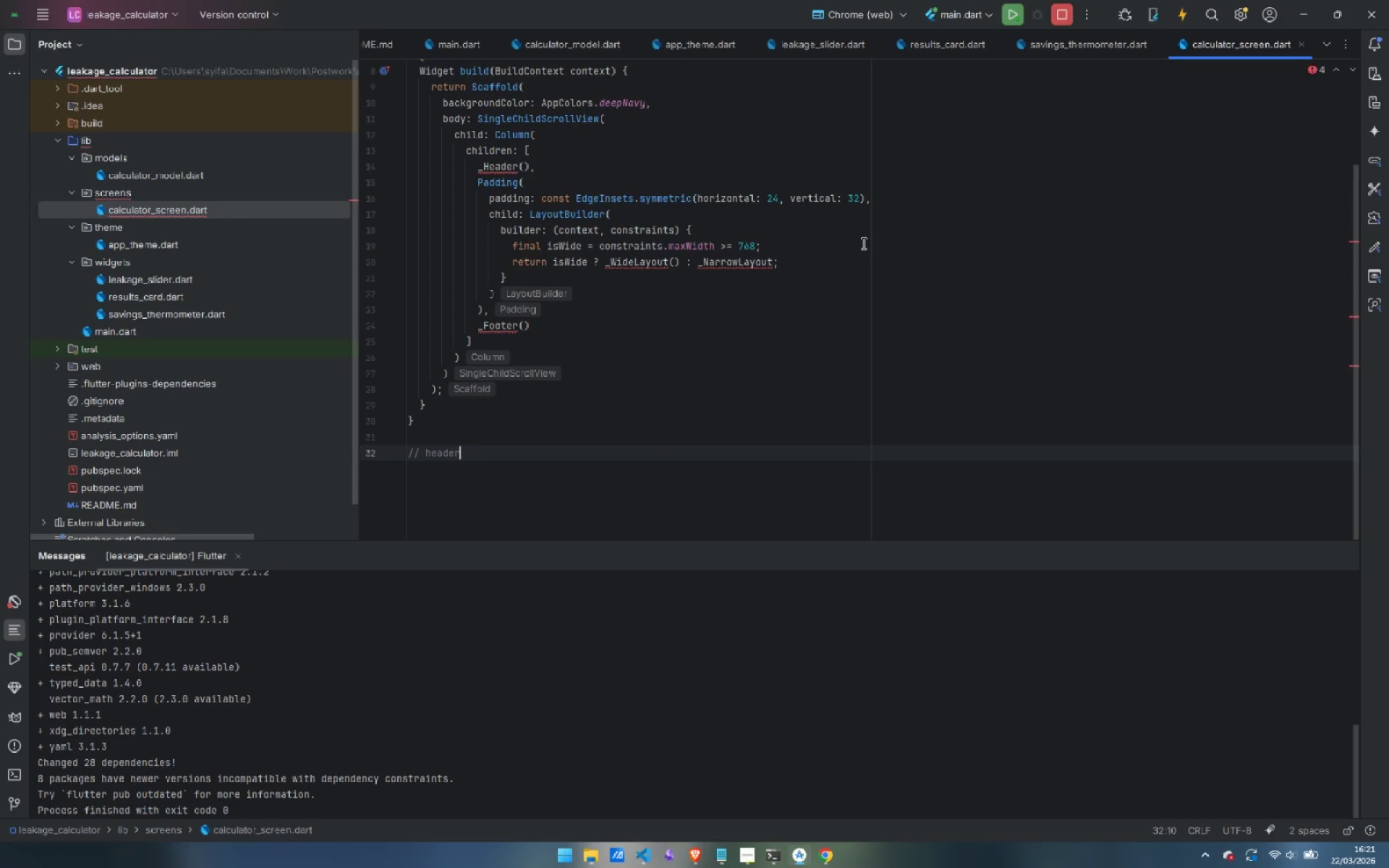 
wait(5.04)
 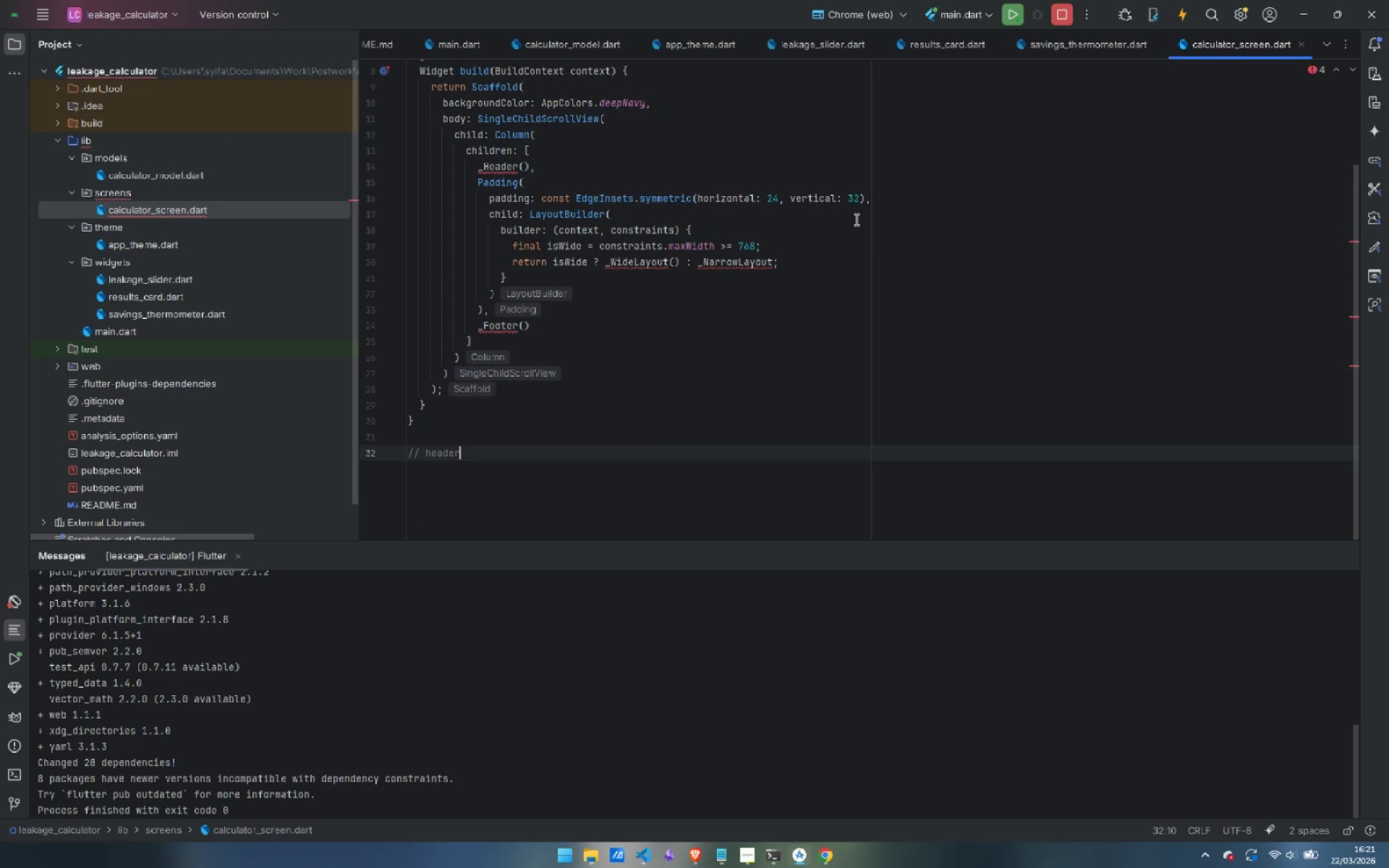 
key(Enter)
 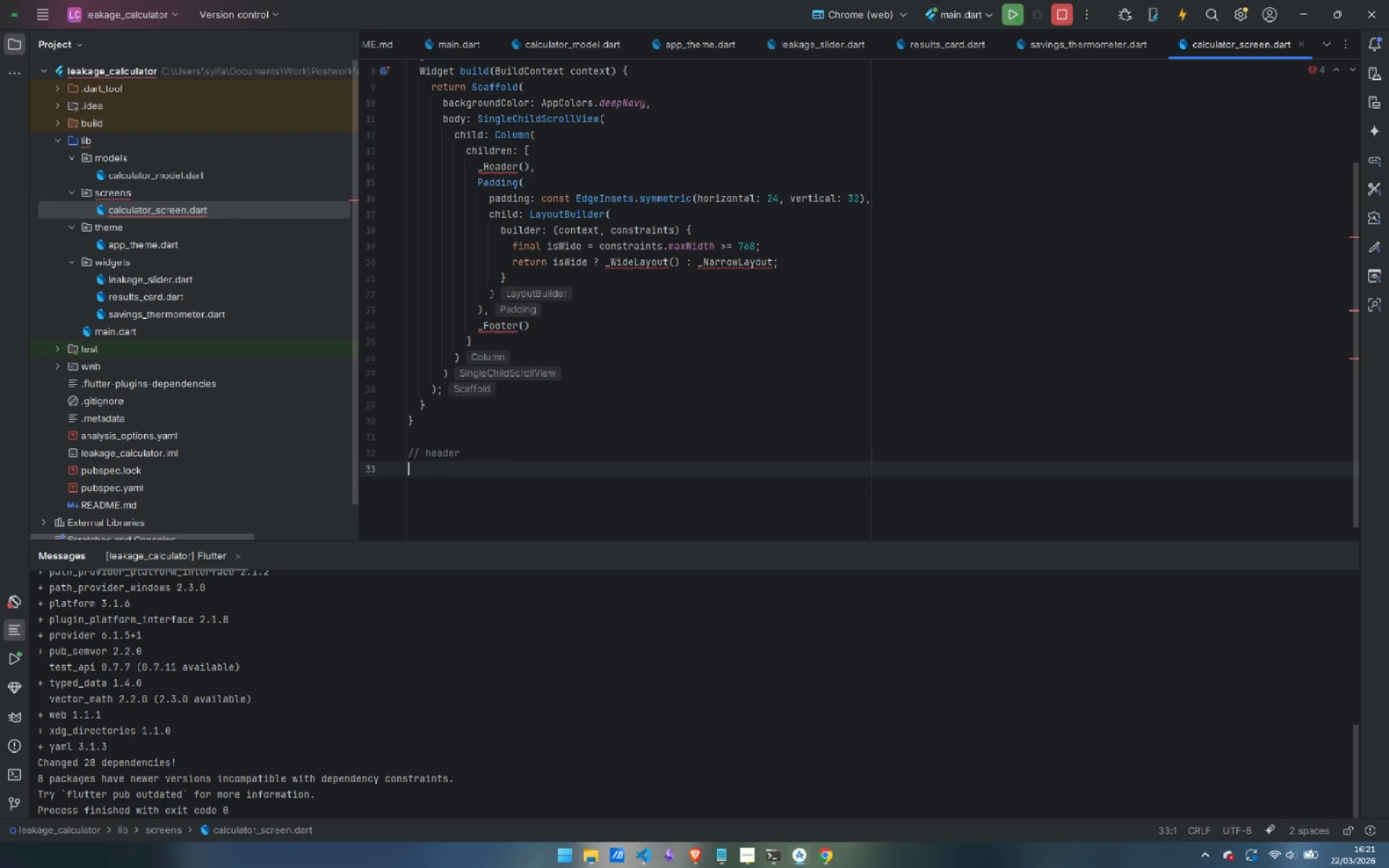 
type(class _Hedae)
key(Backspace)
key(Backspace)
key(Backspace)
type(ader extends State)
 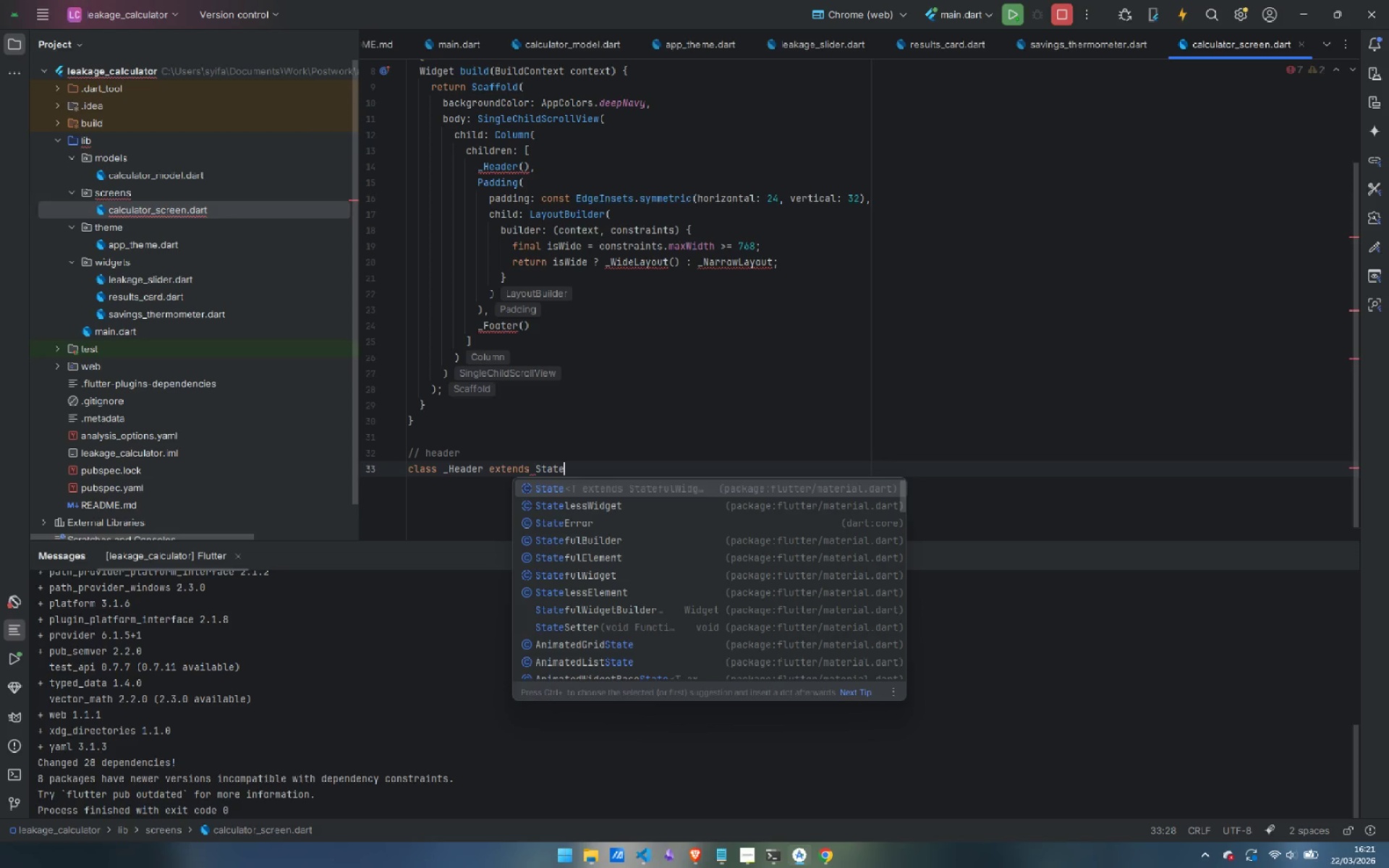 
key(ArrowDown)
 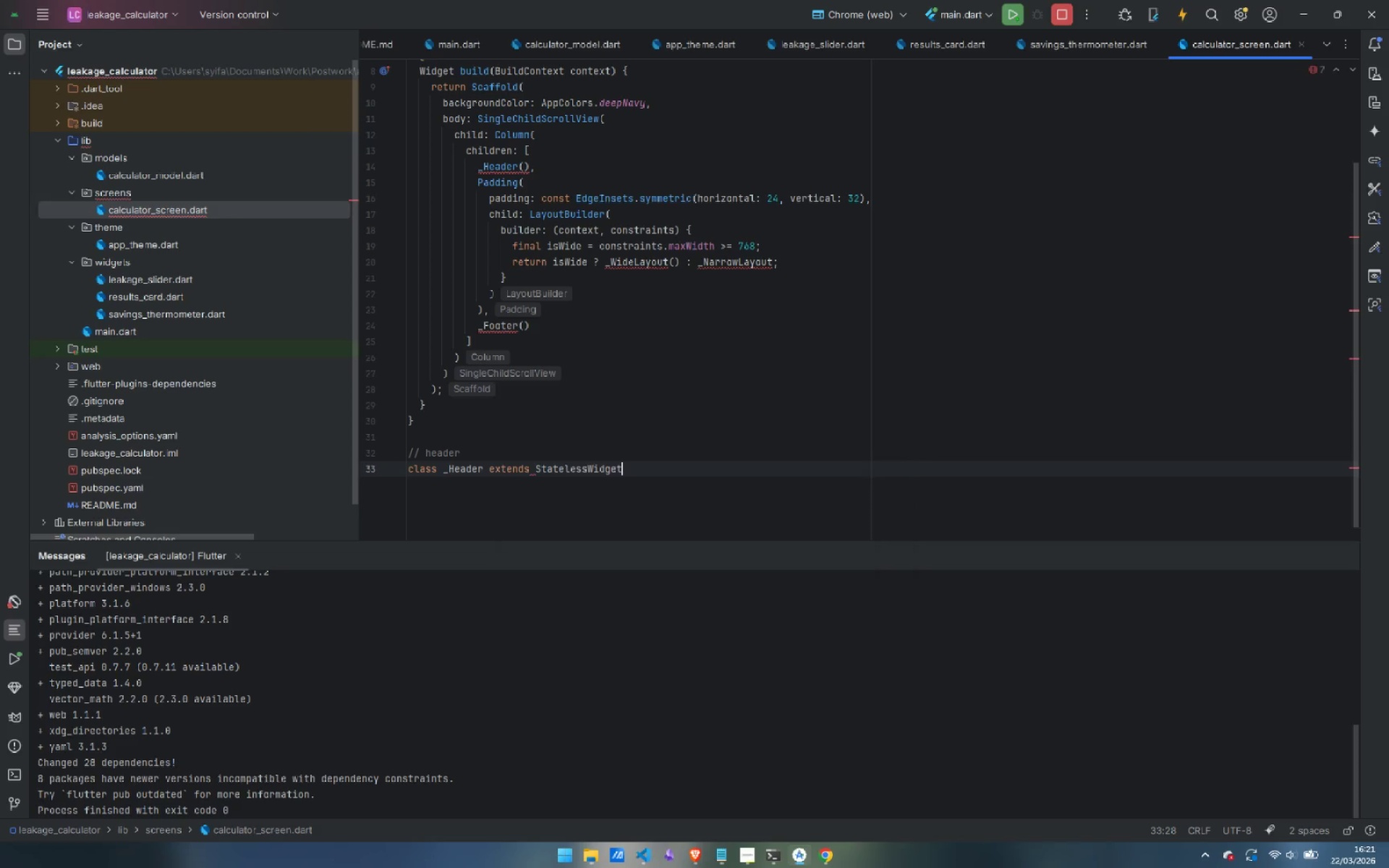 
key(Enter)
 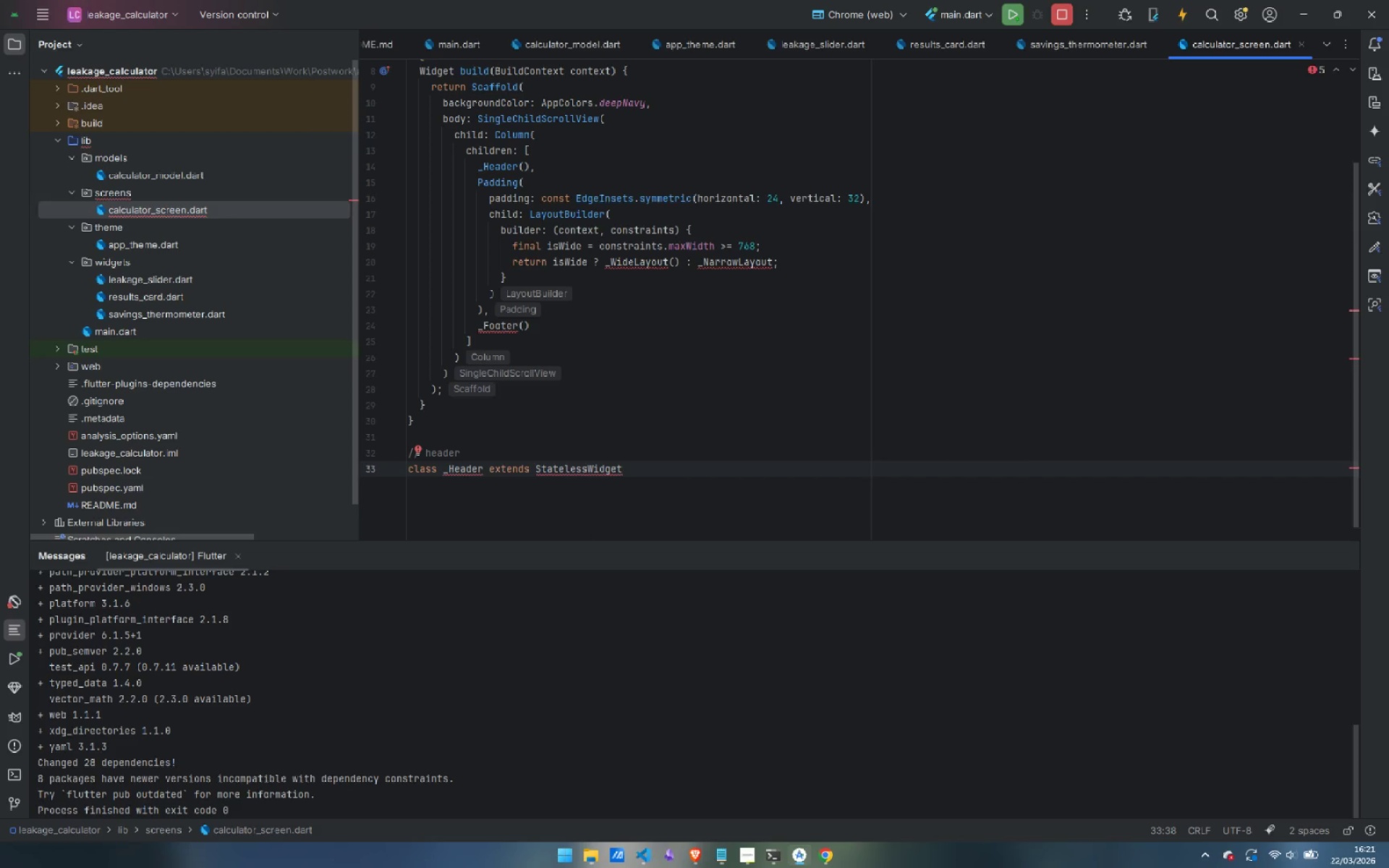 
key(Space)
 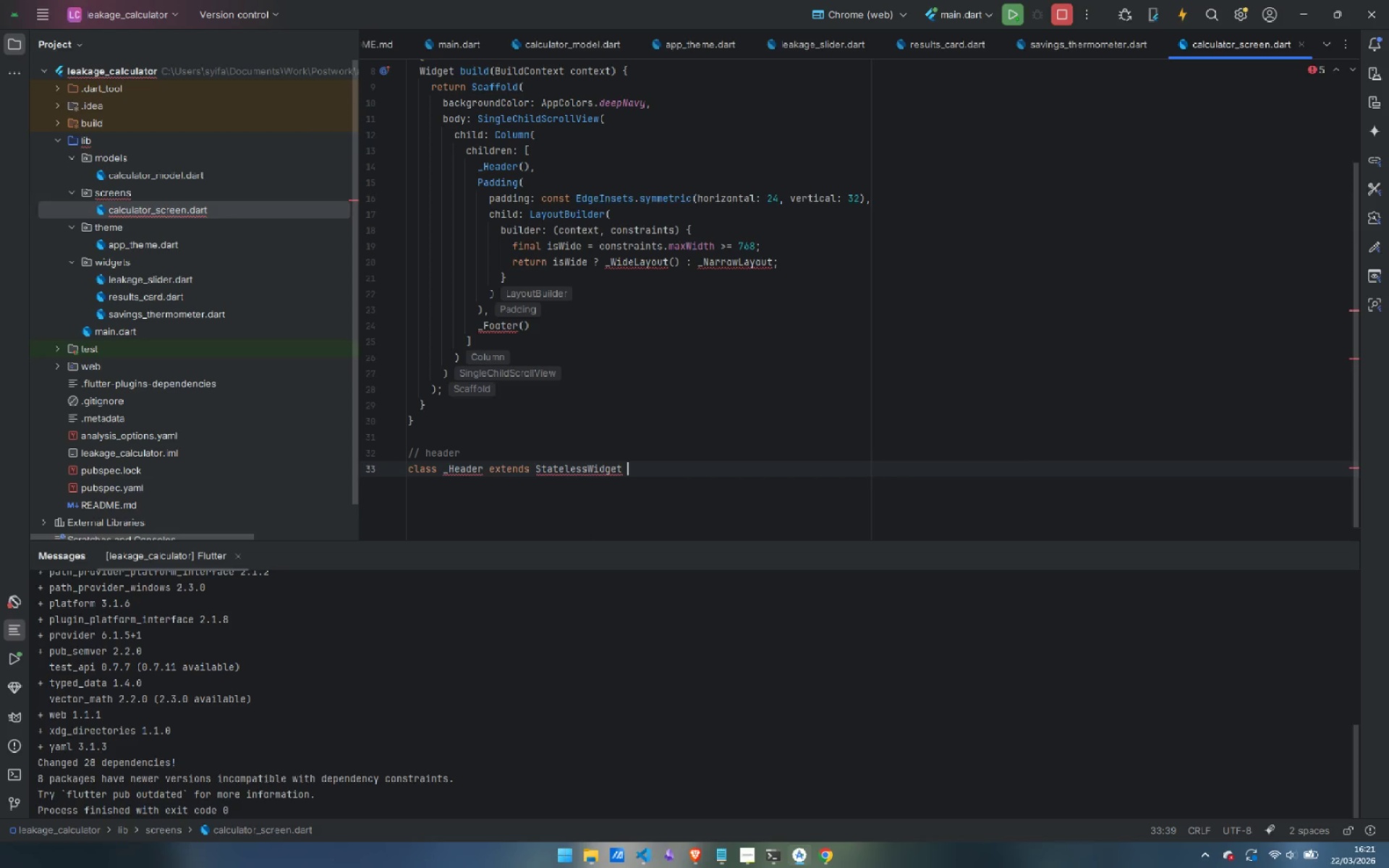 
key(Shift+Minus)
 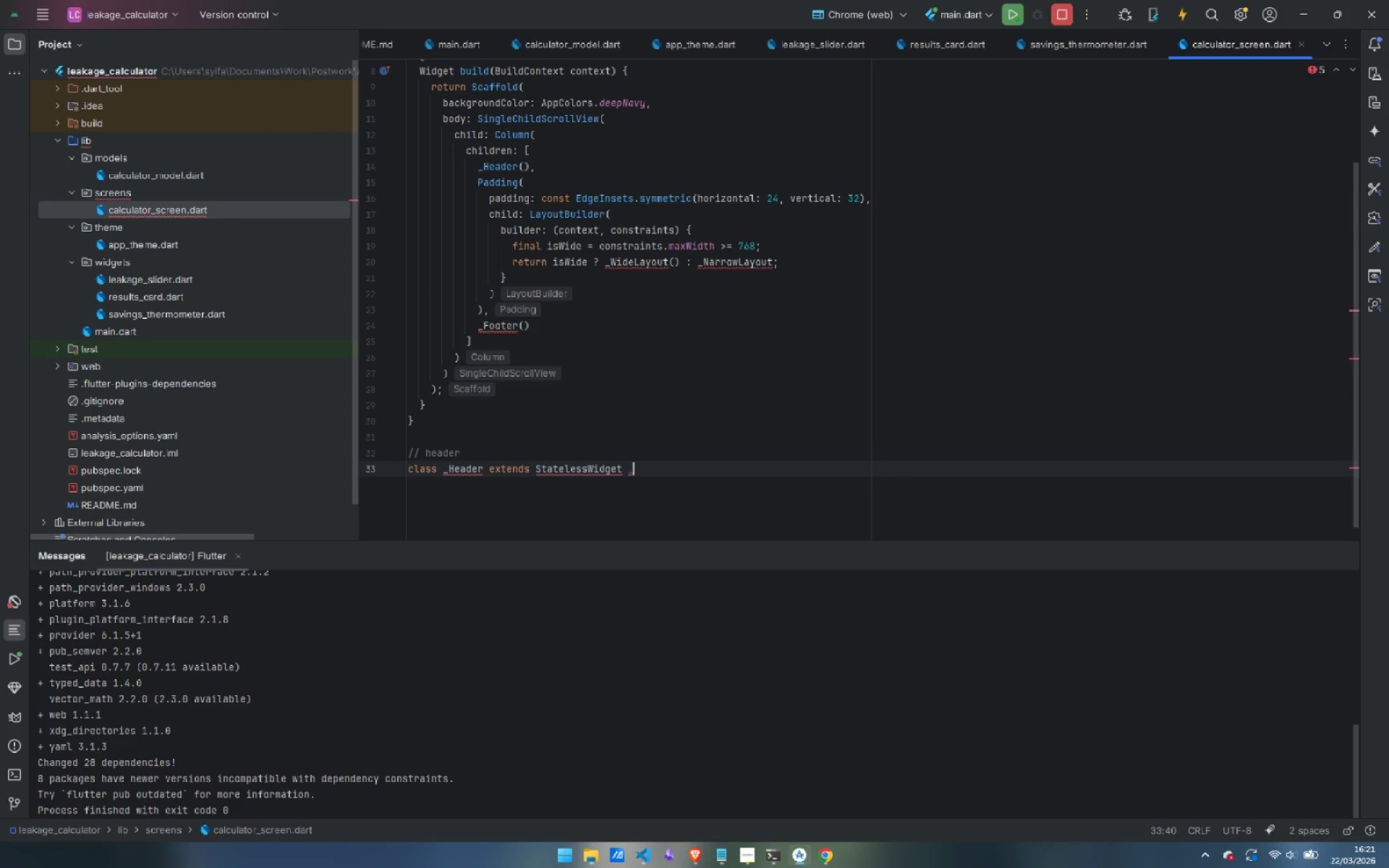 
key(Shift+Backspace)
 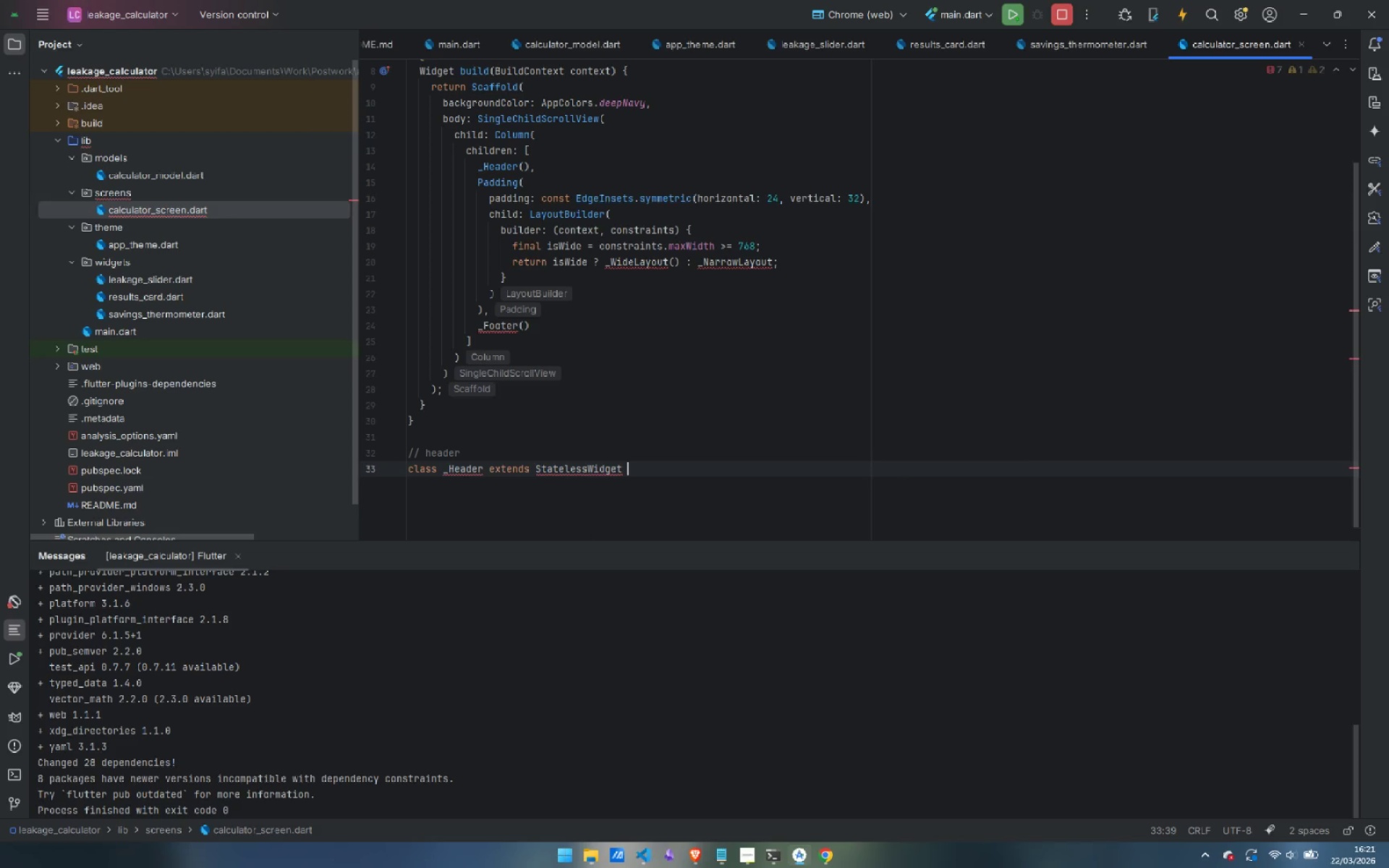 
key(Shift+BracketLeft)
 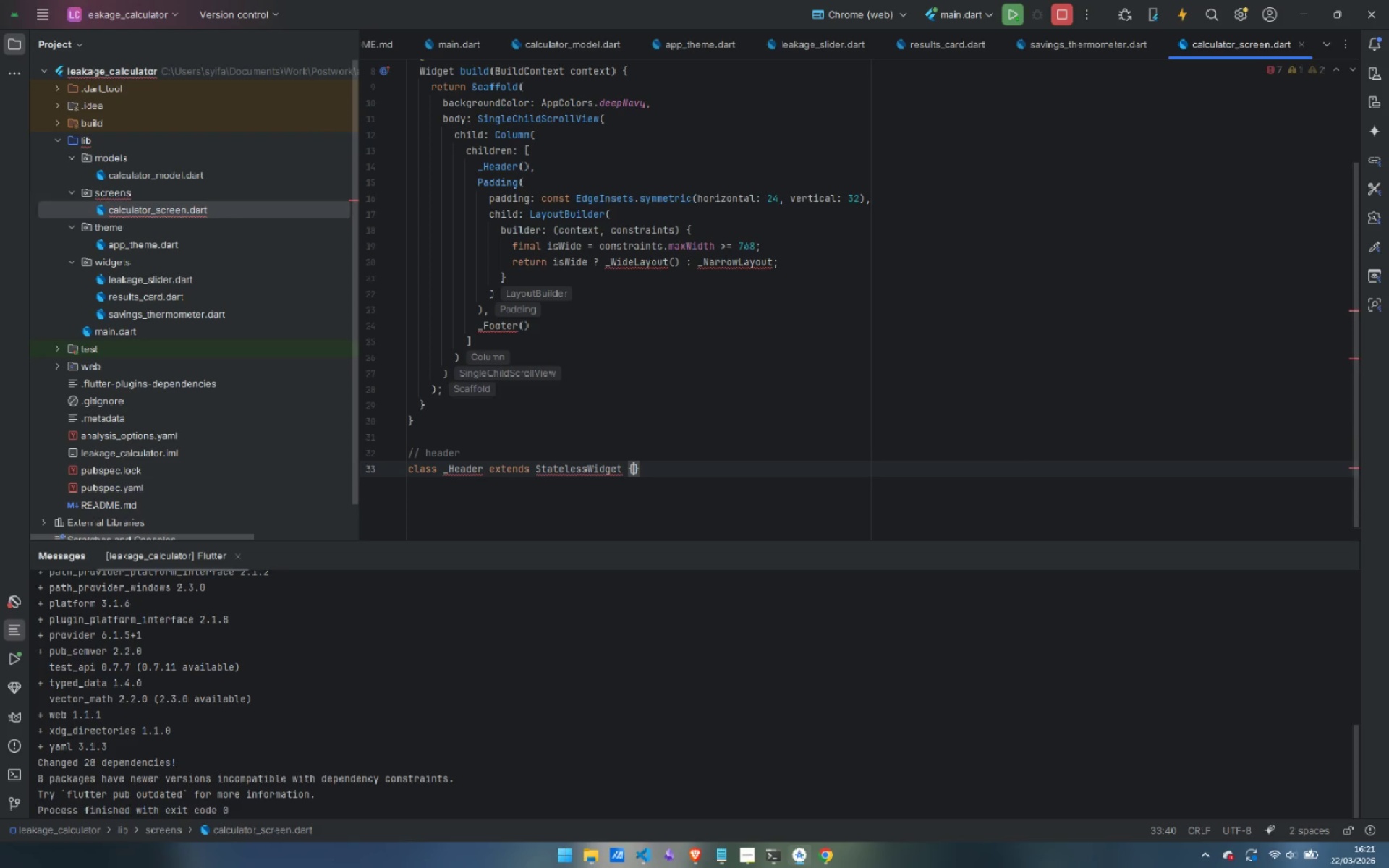 
key(Enter)
 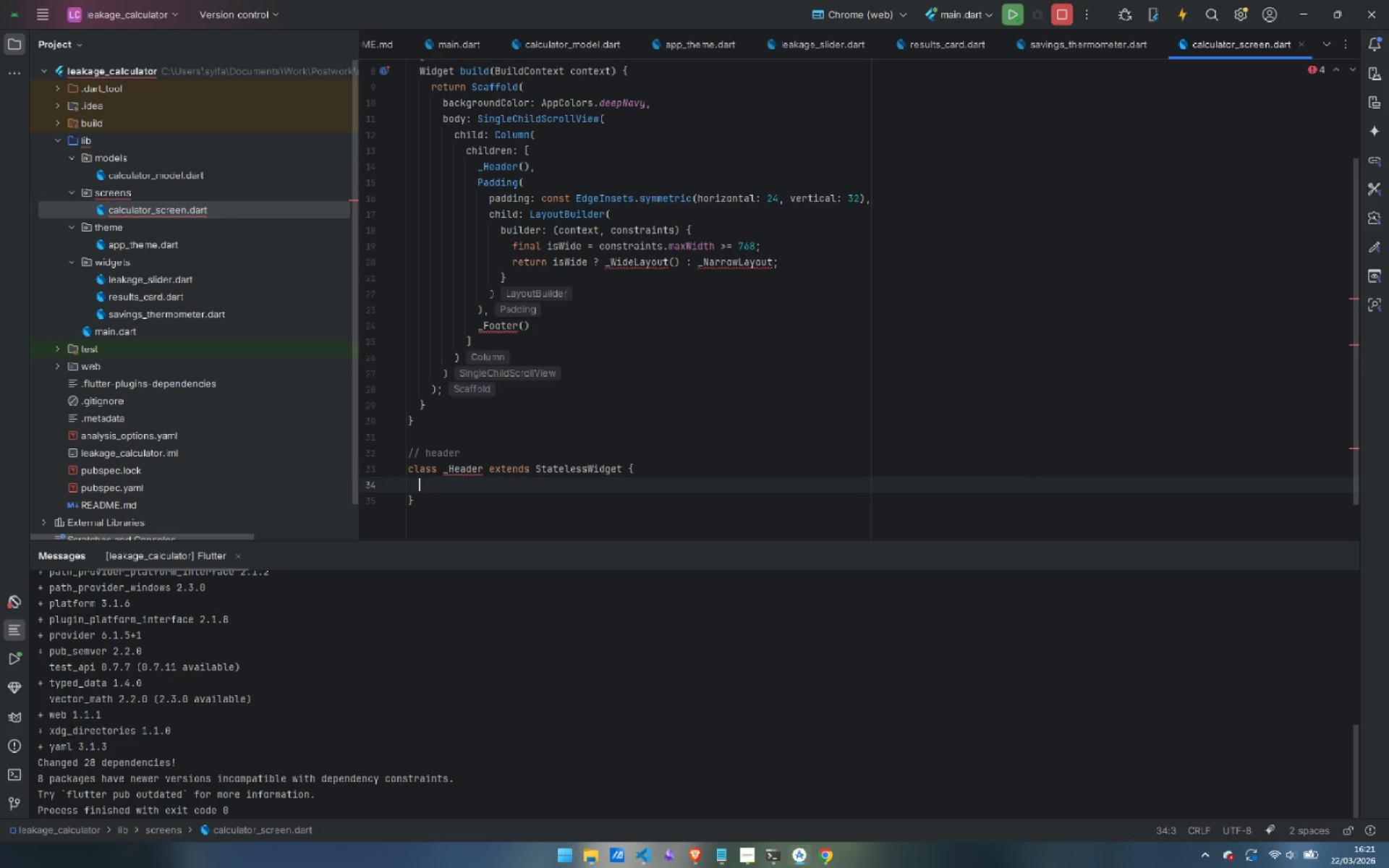 
wait(8.19)
 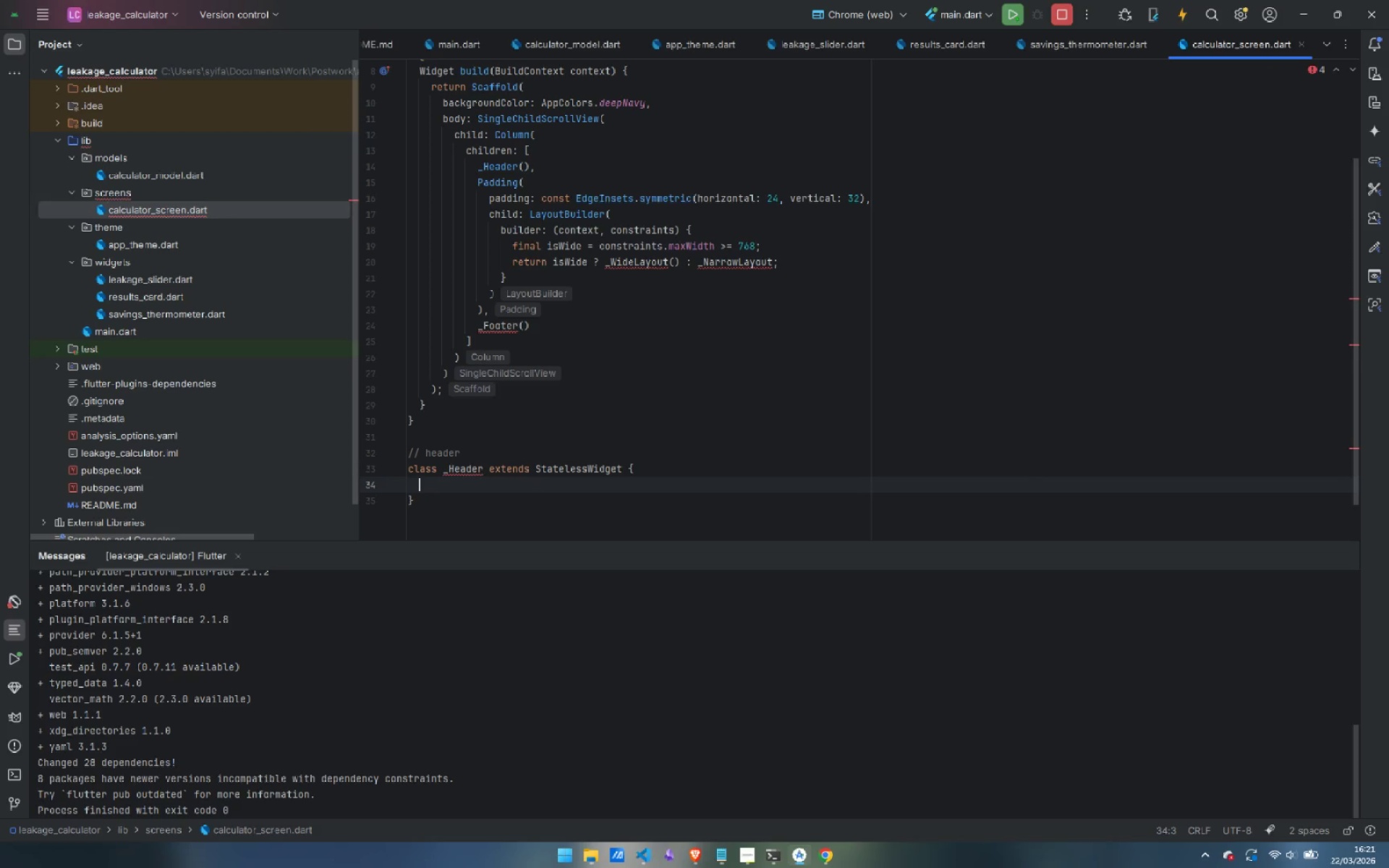 
type(build)
 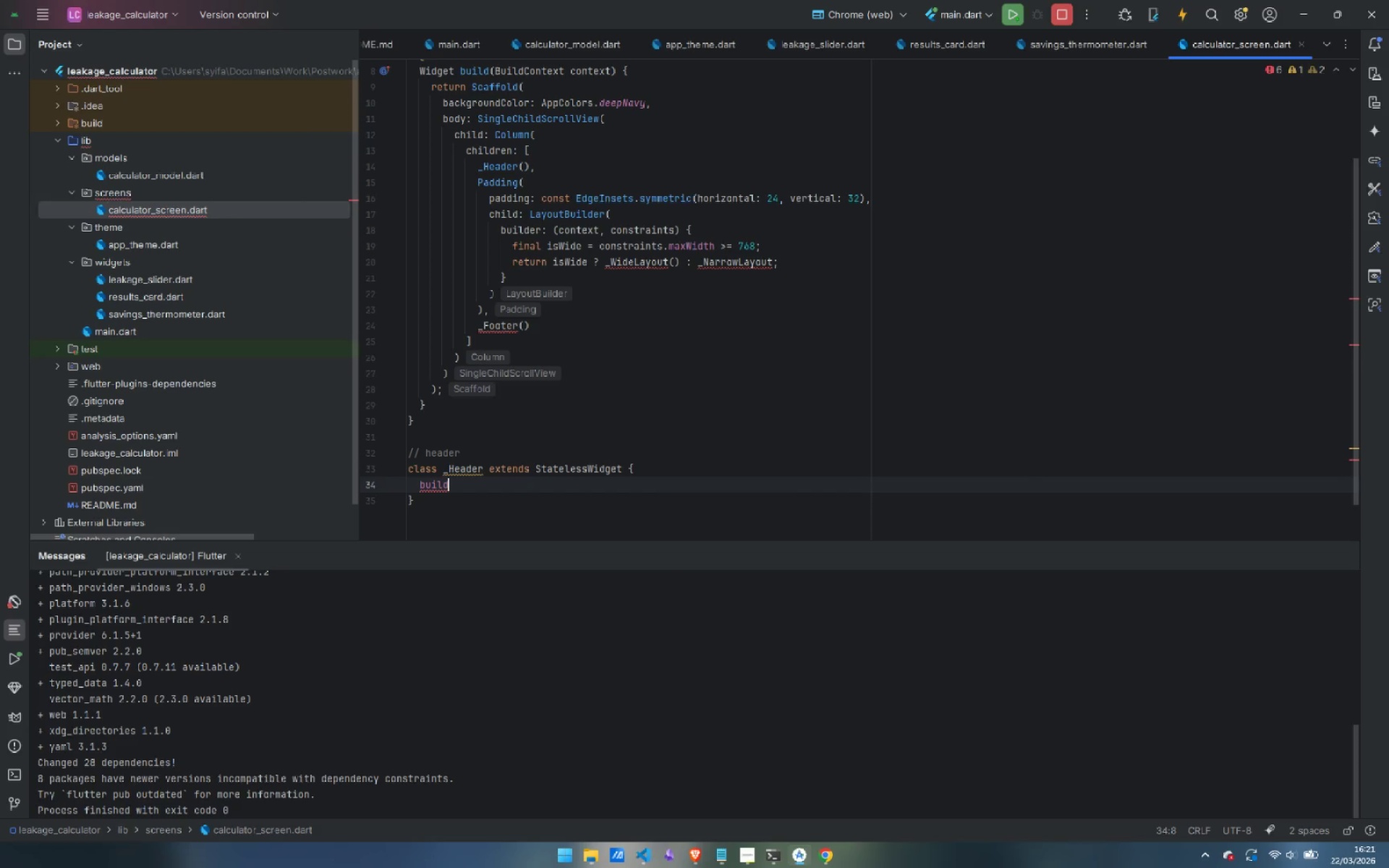 
key(Control+ControlLeft)
 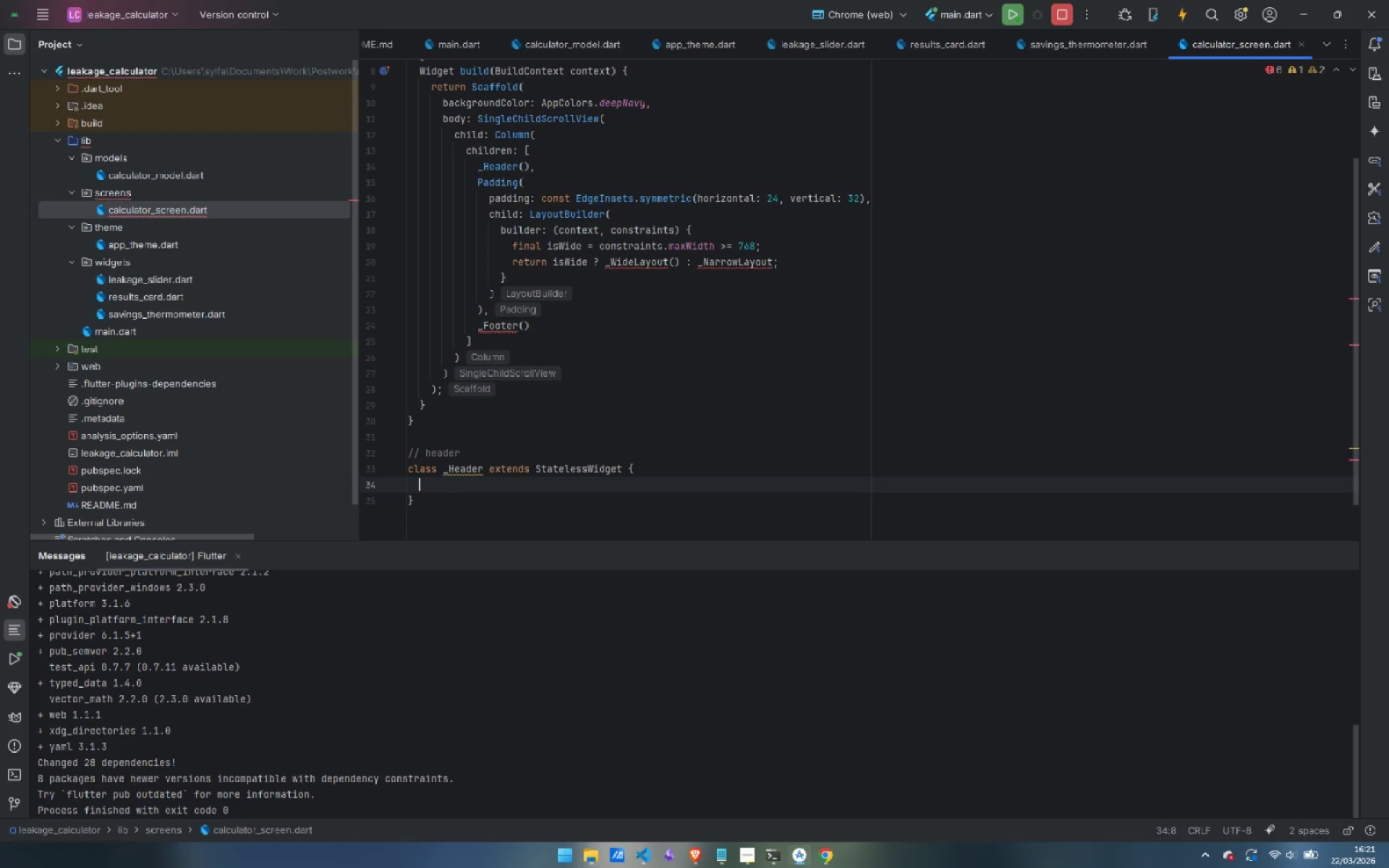 
key(Control+Backspace)
 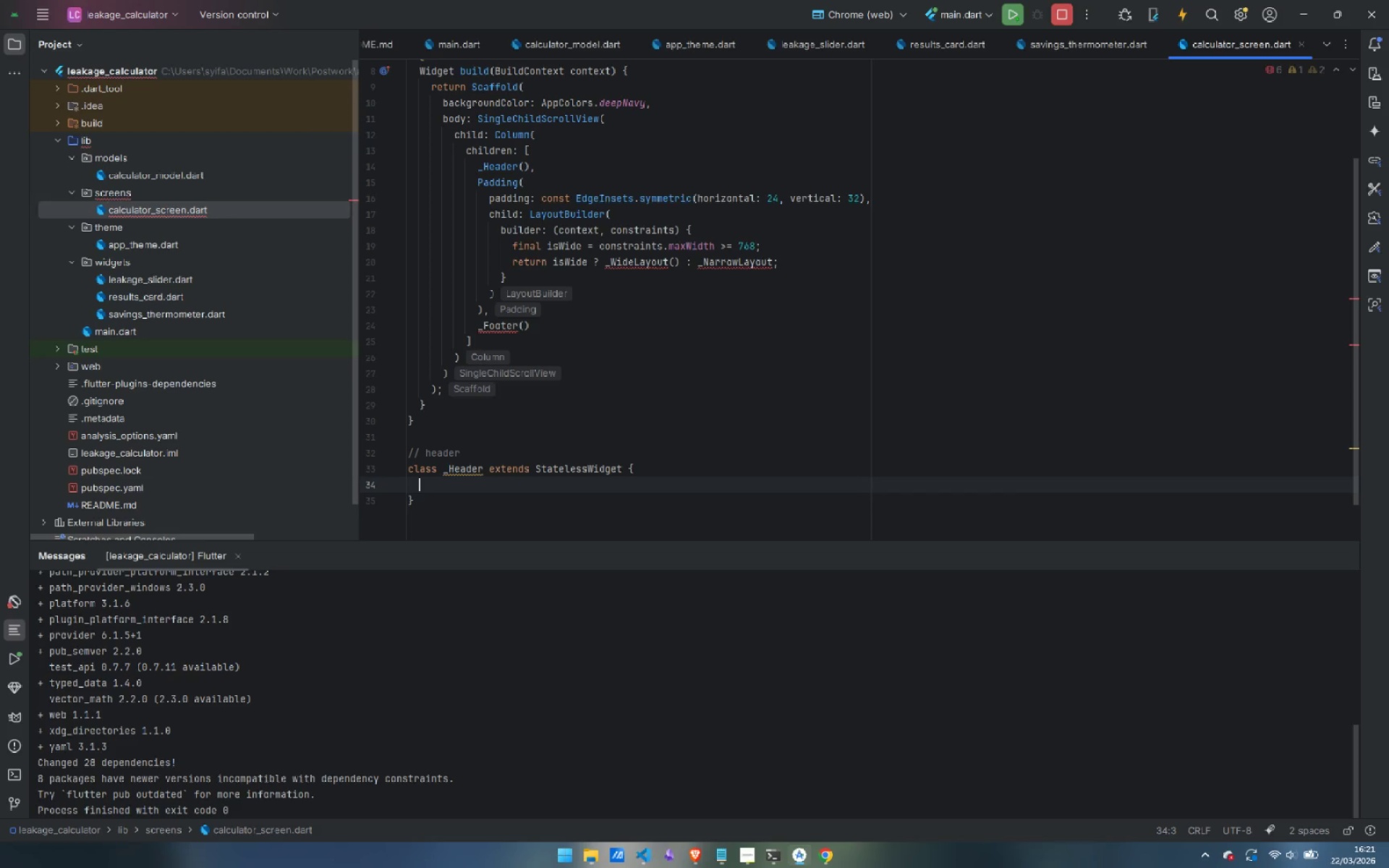 
type(bu)
 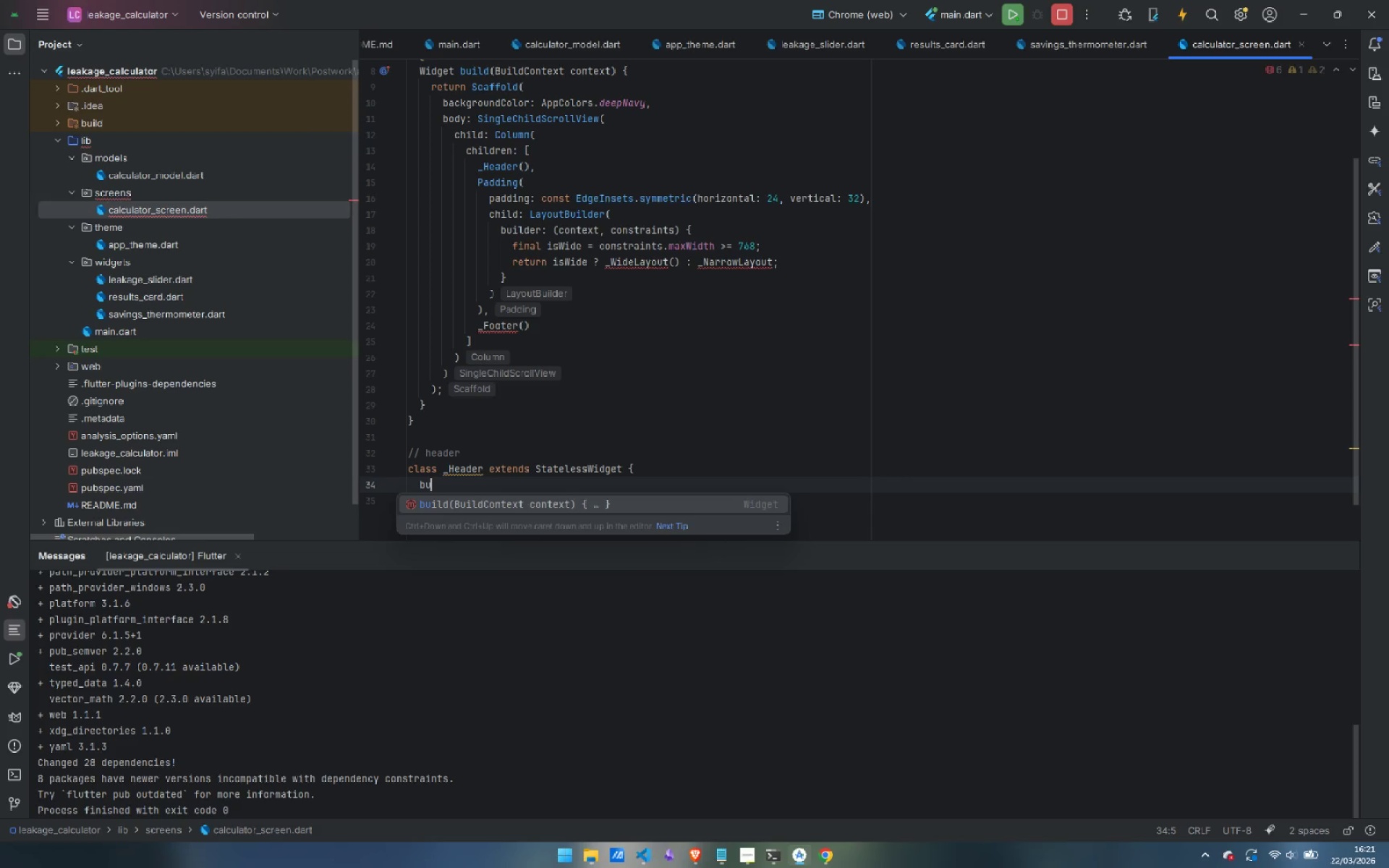 
key(Enter)
 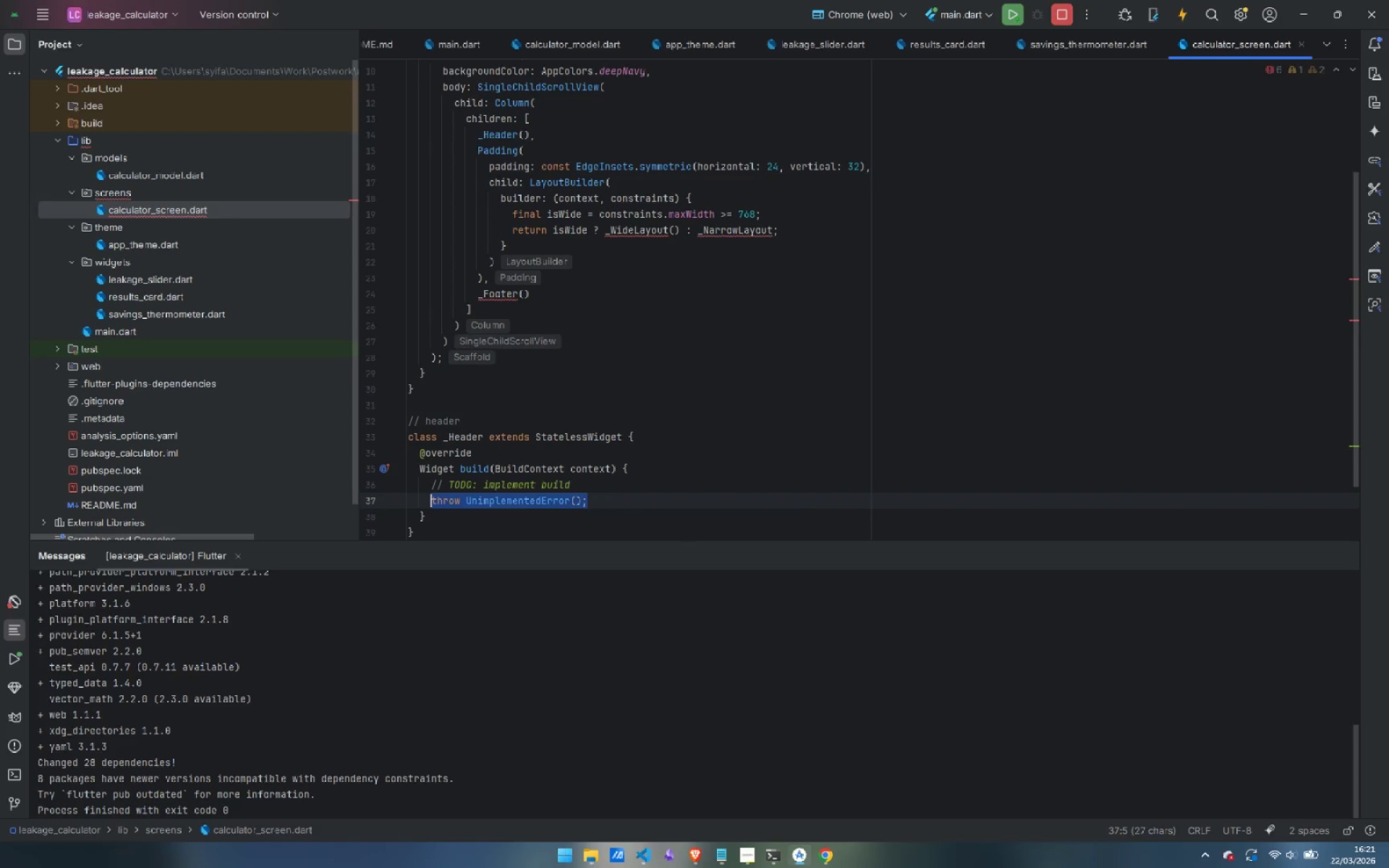 
key(Control+Backspace)
 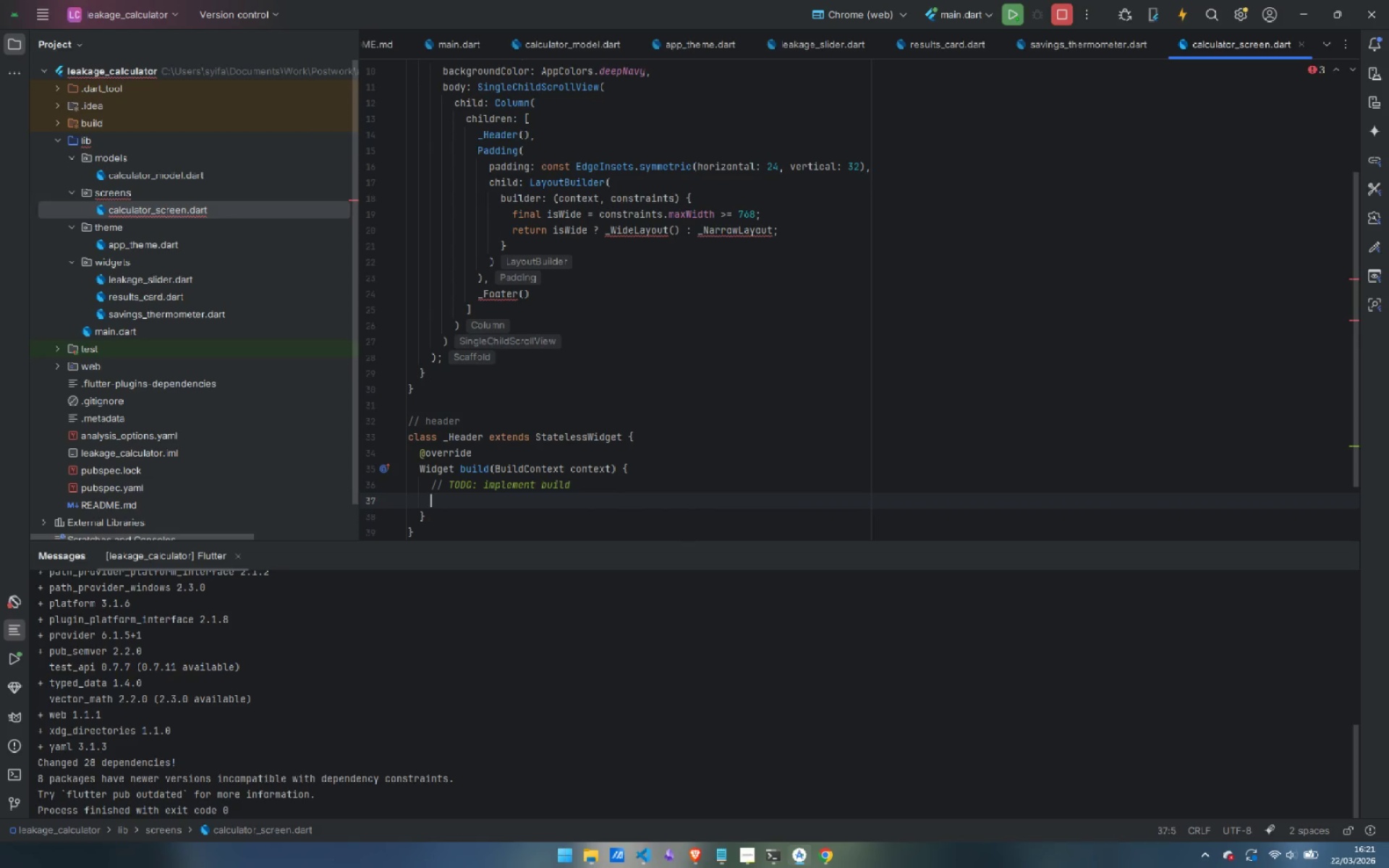 
key(Control+Backspace)
 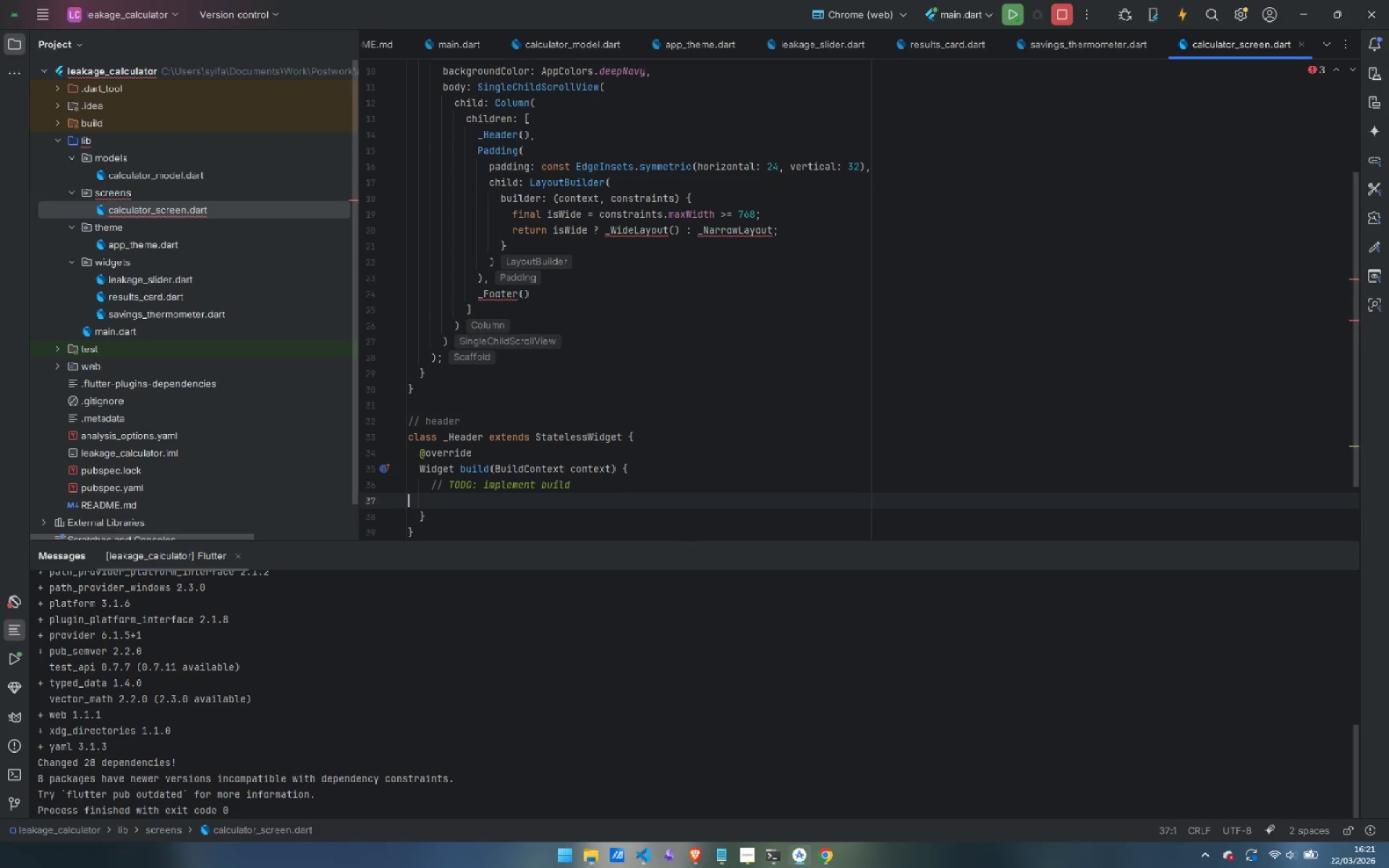 
key(Control+Backspace)
 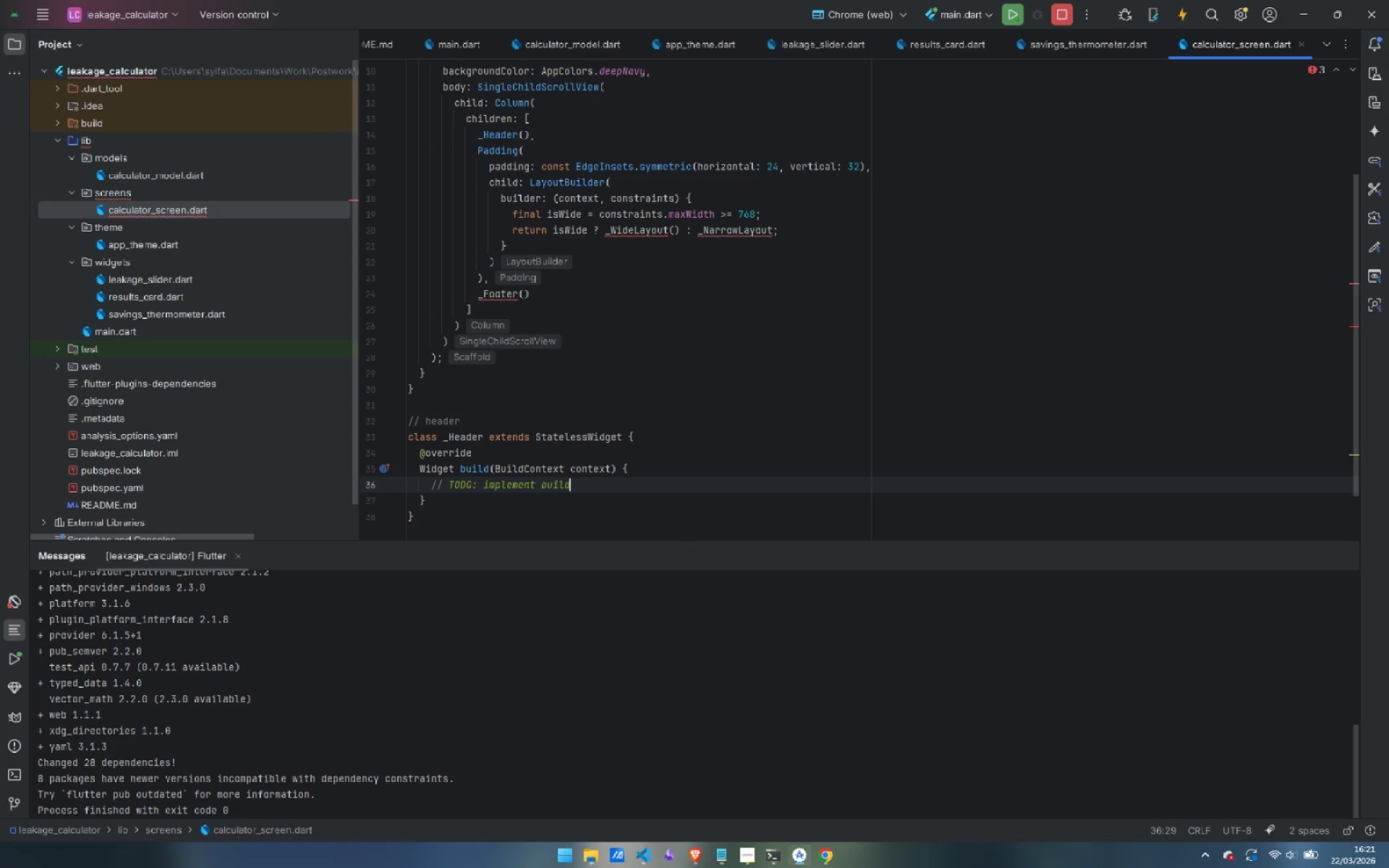 
key(Control+Backspace)
 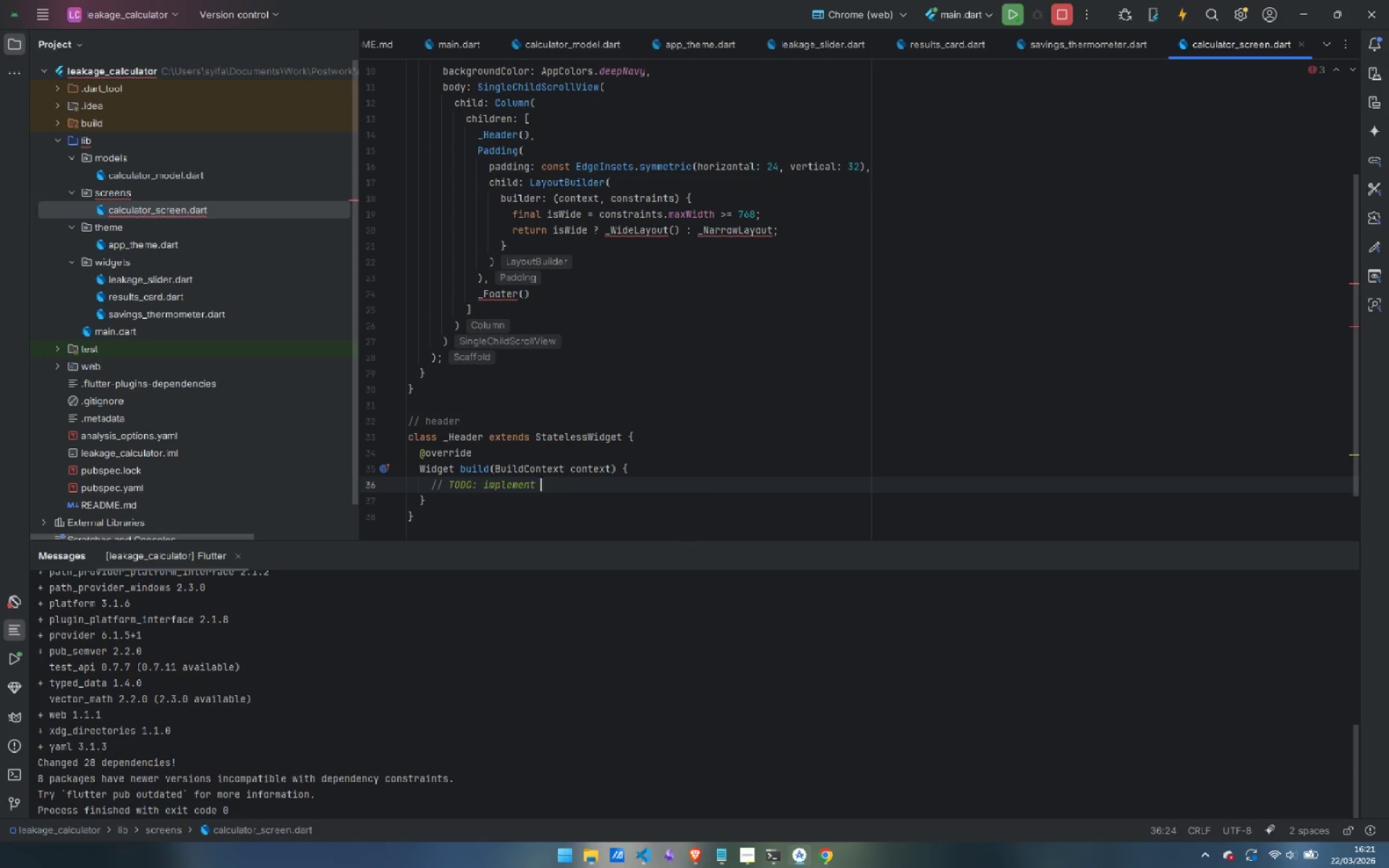 
key(Control+Backspace)
 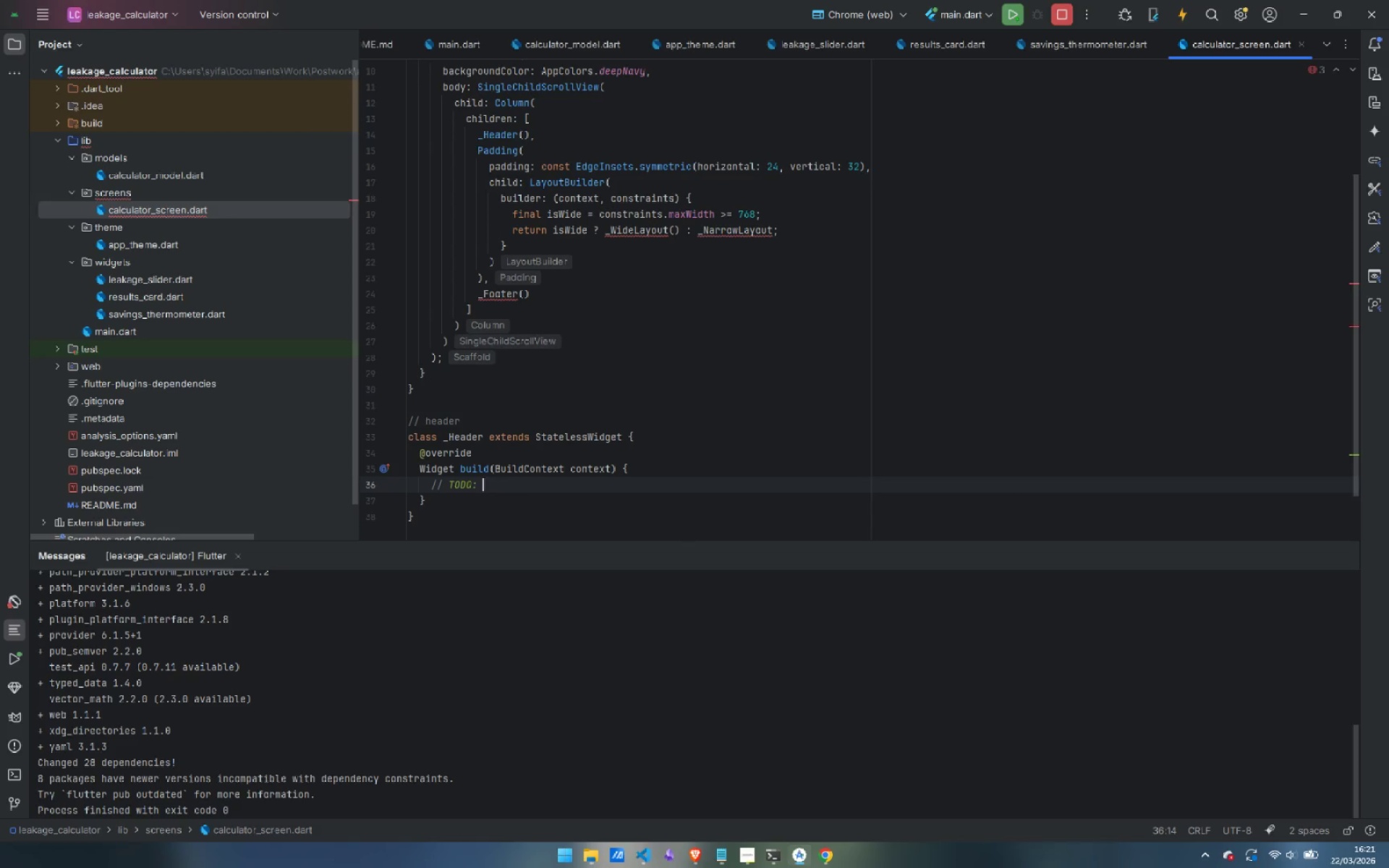 
key(Control+Backspace)
 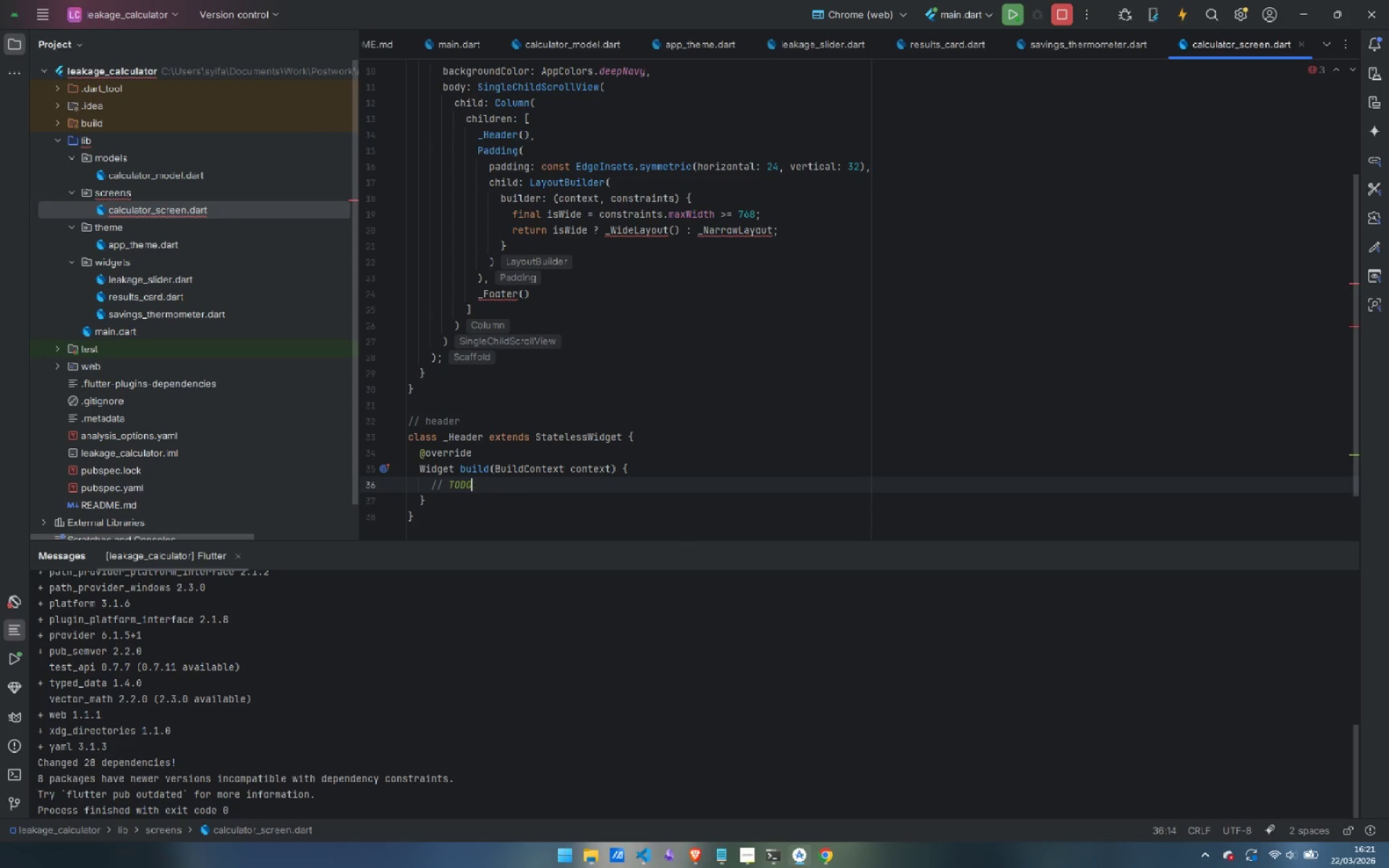 
key(Control+Backspace)
 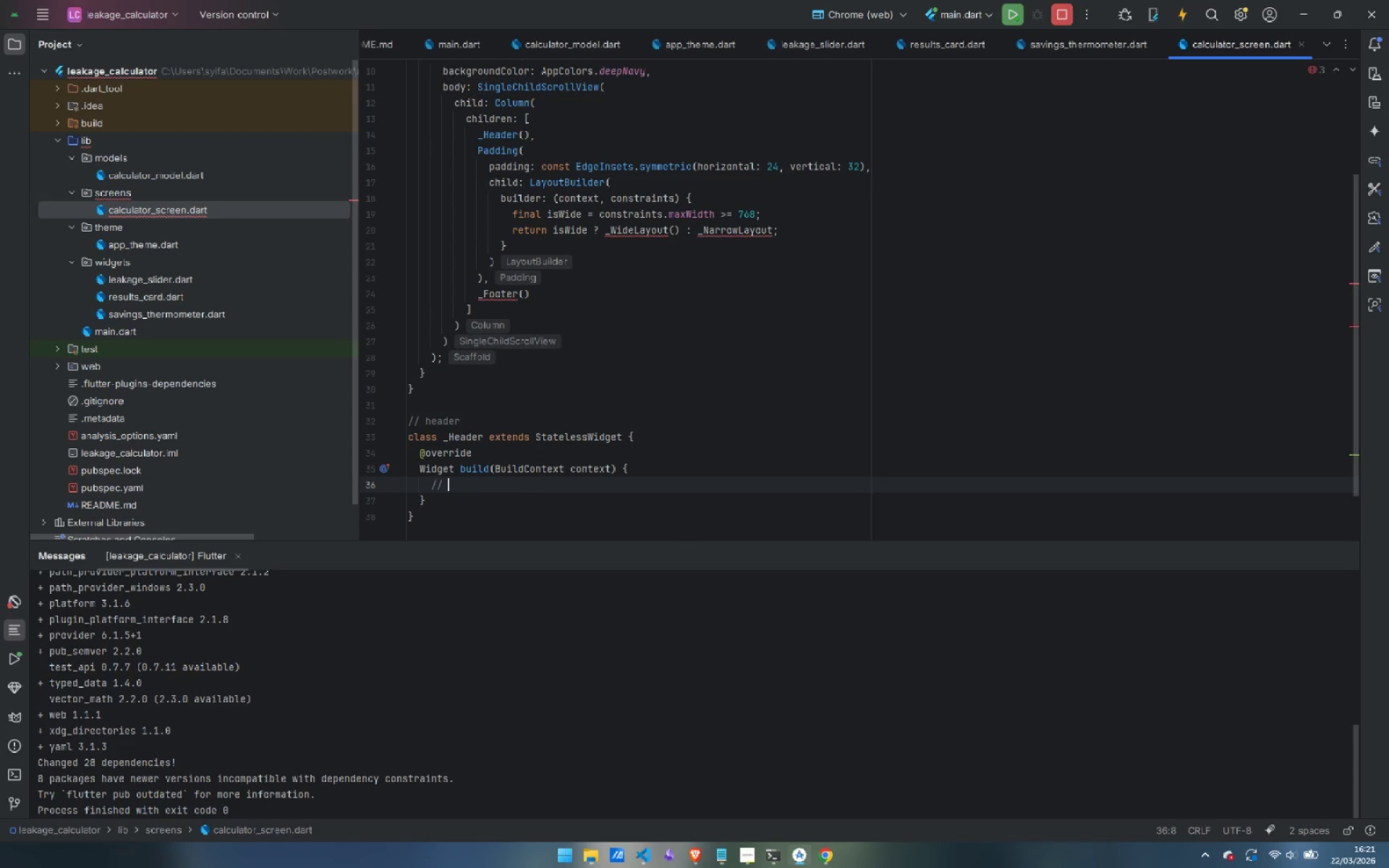 
key(Control+Backspace)
 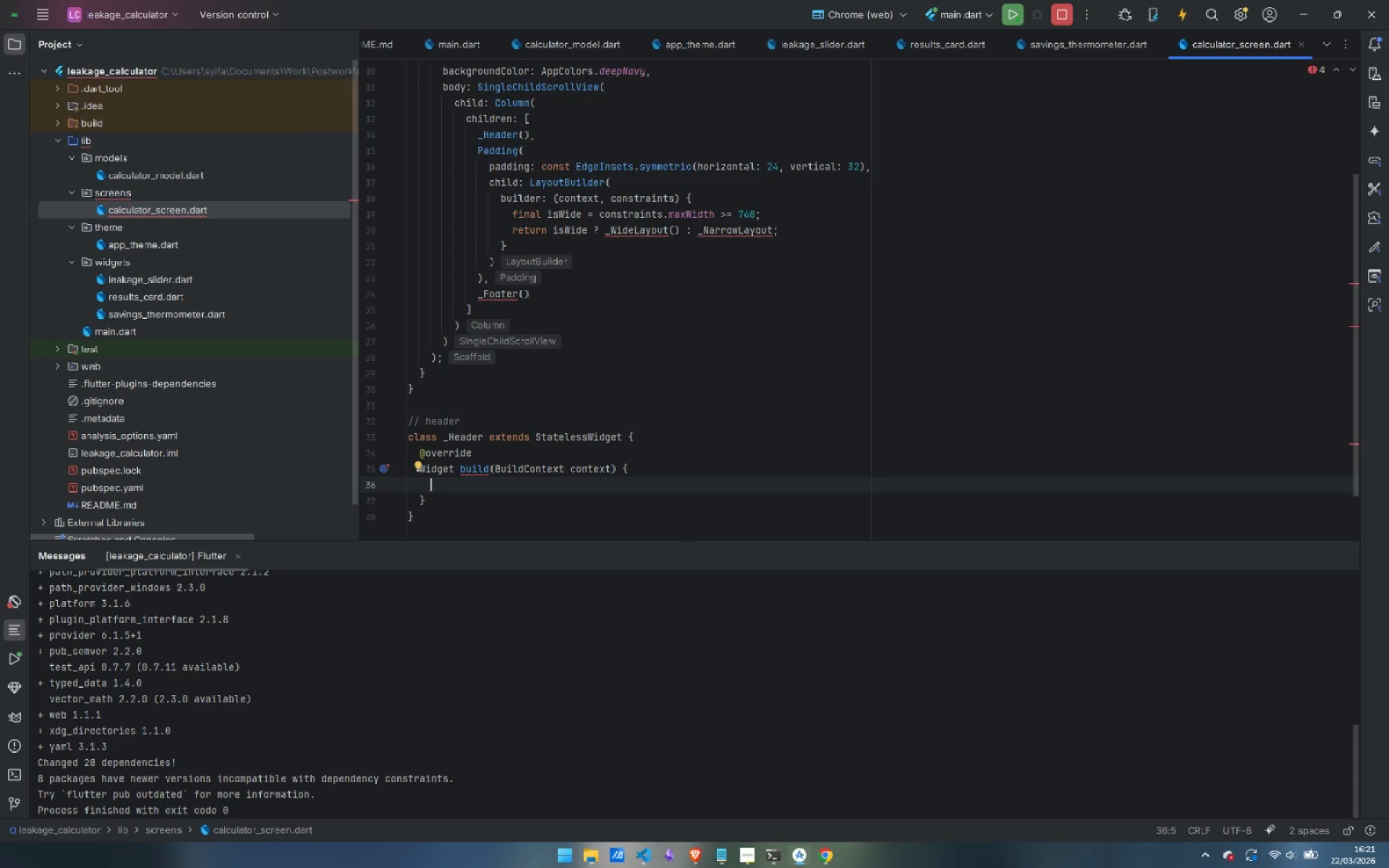 
type(reutrn )
 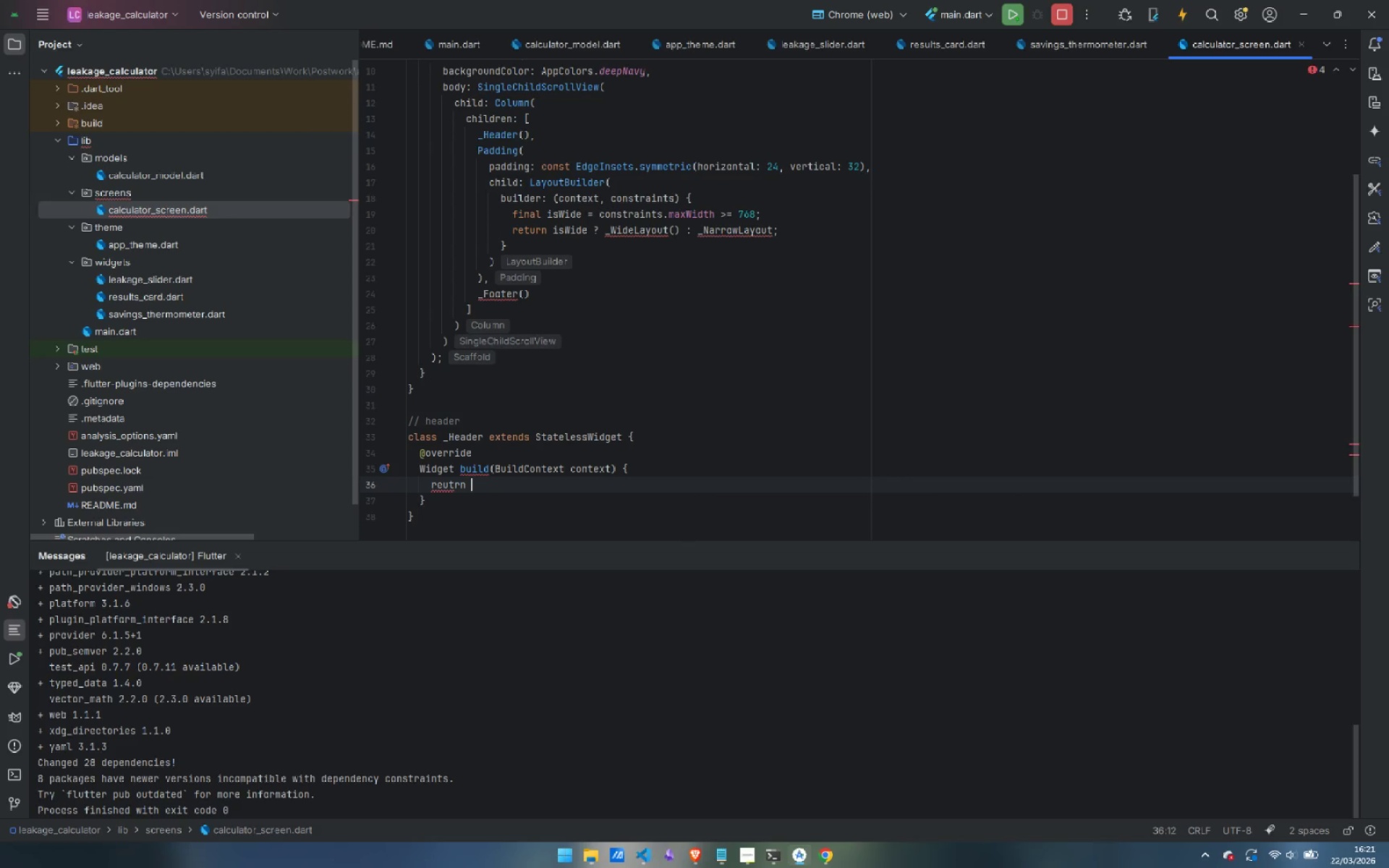 
key(Control+ControlLeft)
 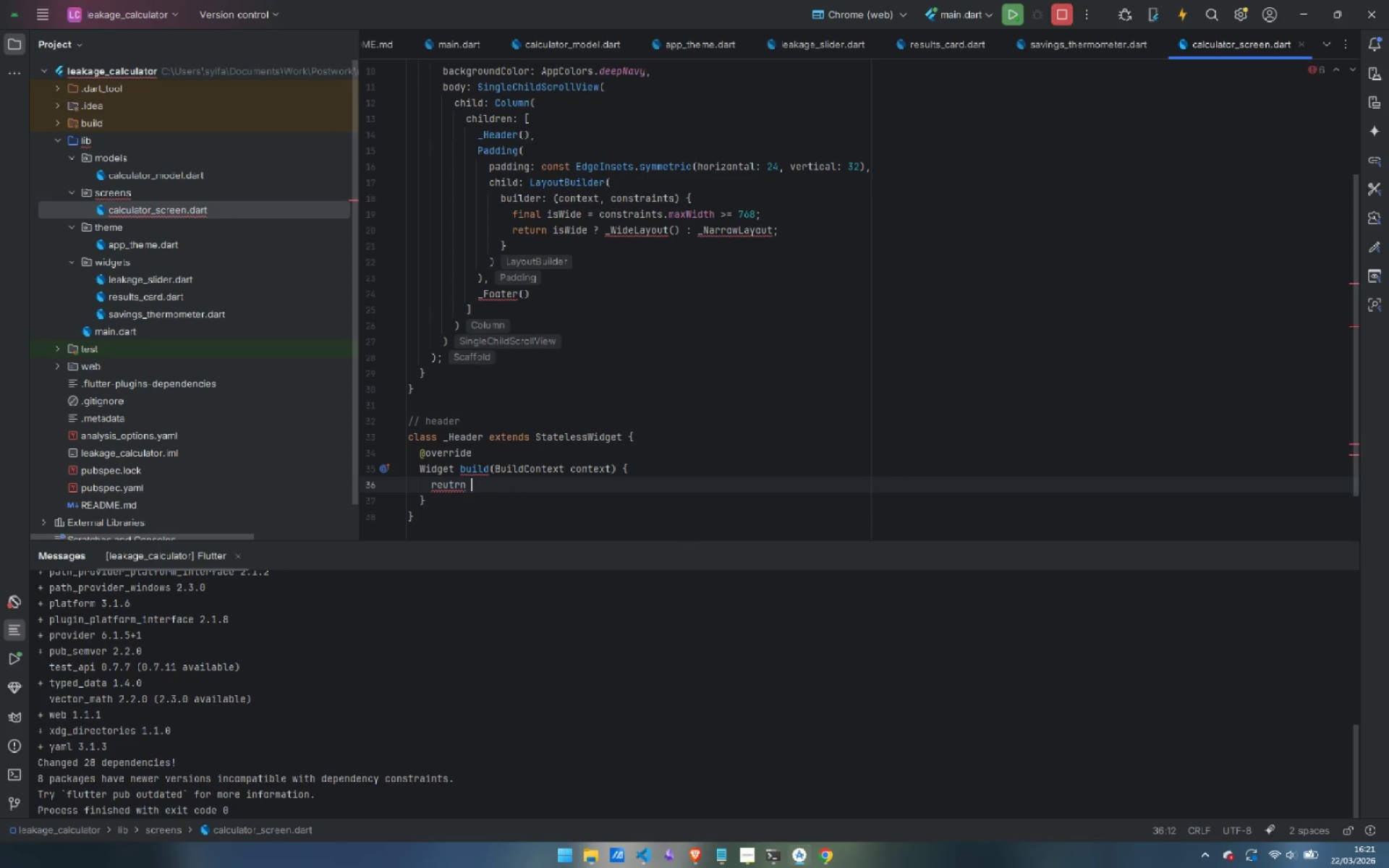 
key(Control+Backspace)
 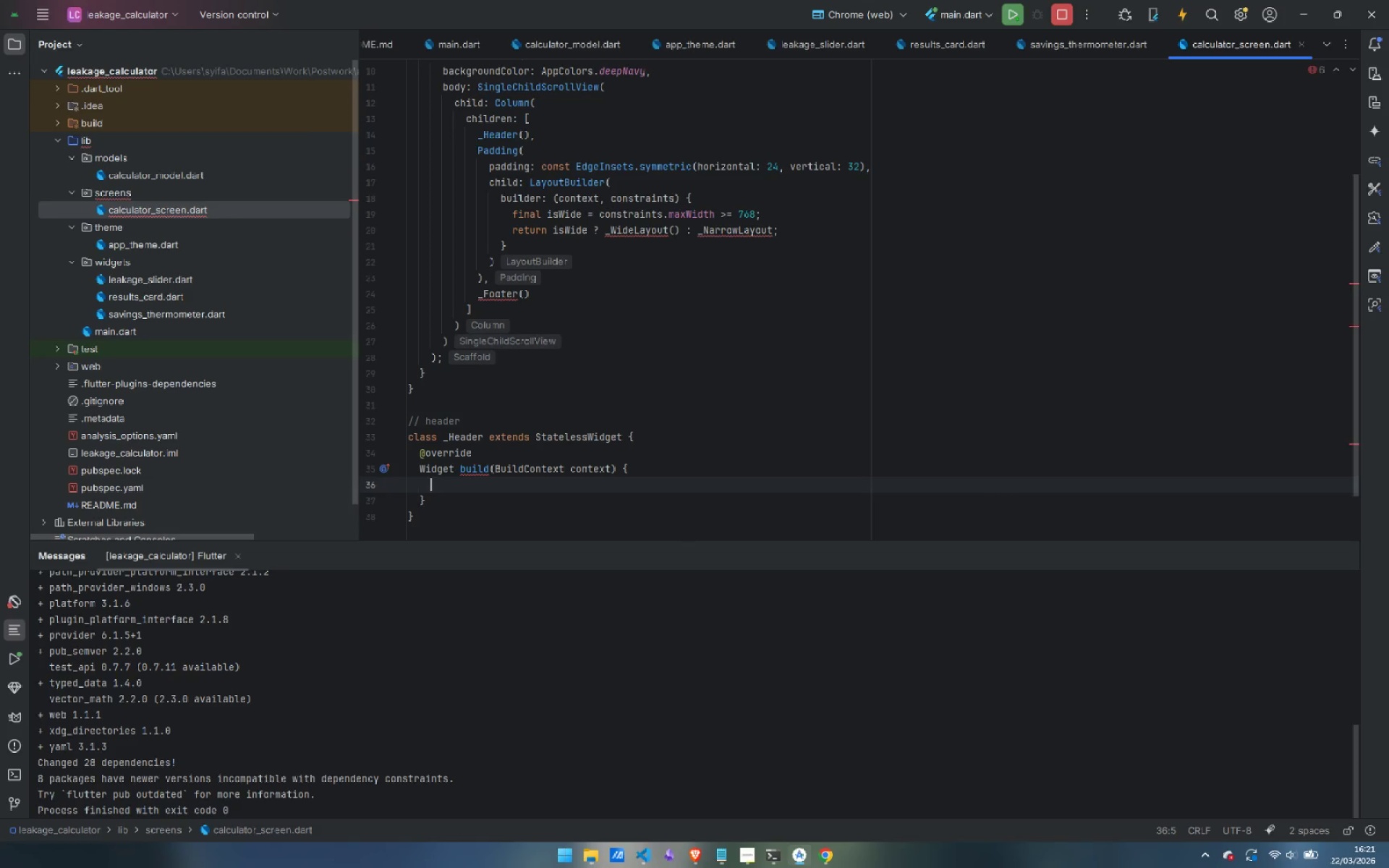 
type(return Container()
 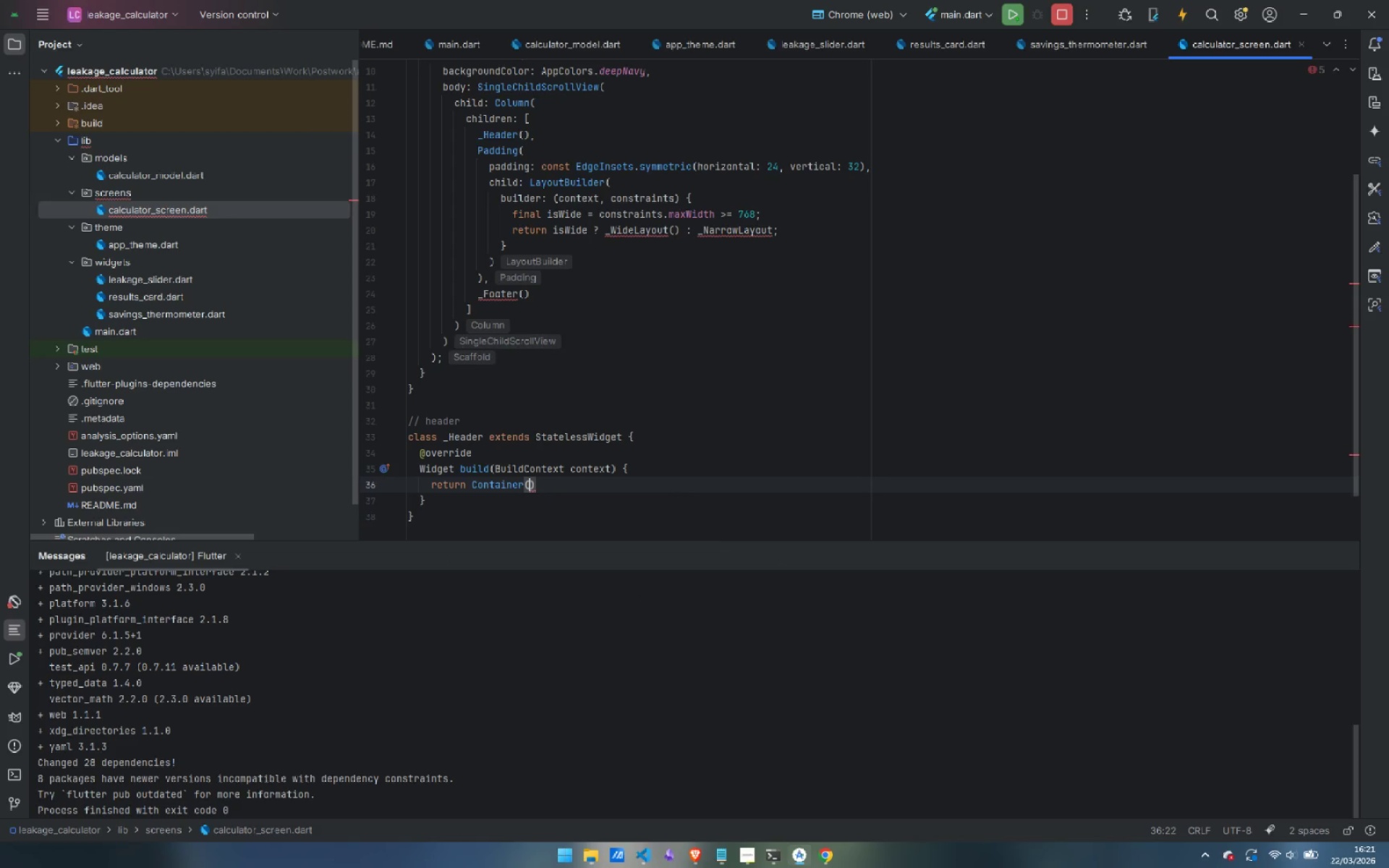 
key(Enter)
 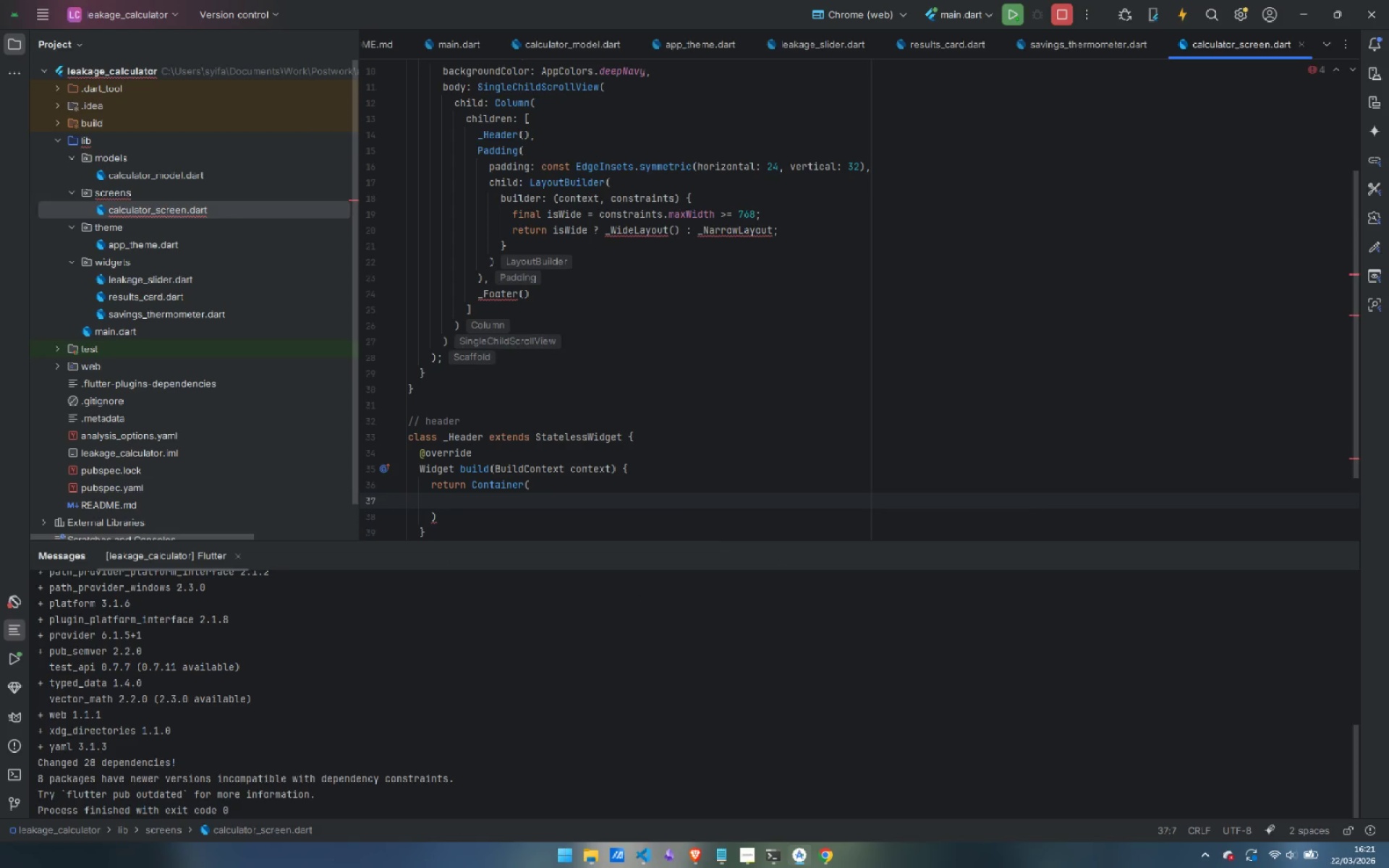 
type(wit)
key(Backspace)
type(dthL )
key(Backspace)
key(Backspace)
type(: double.infinity,)
 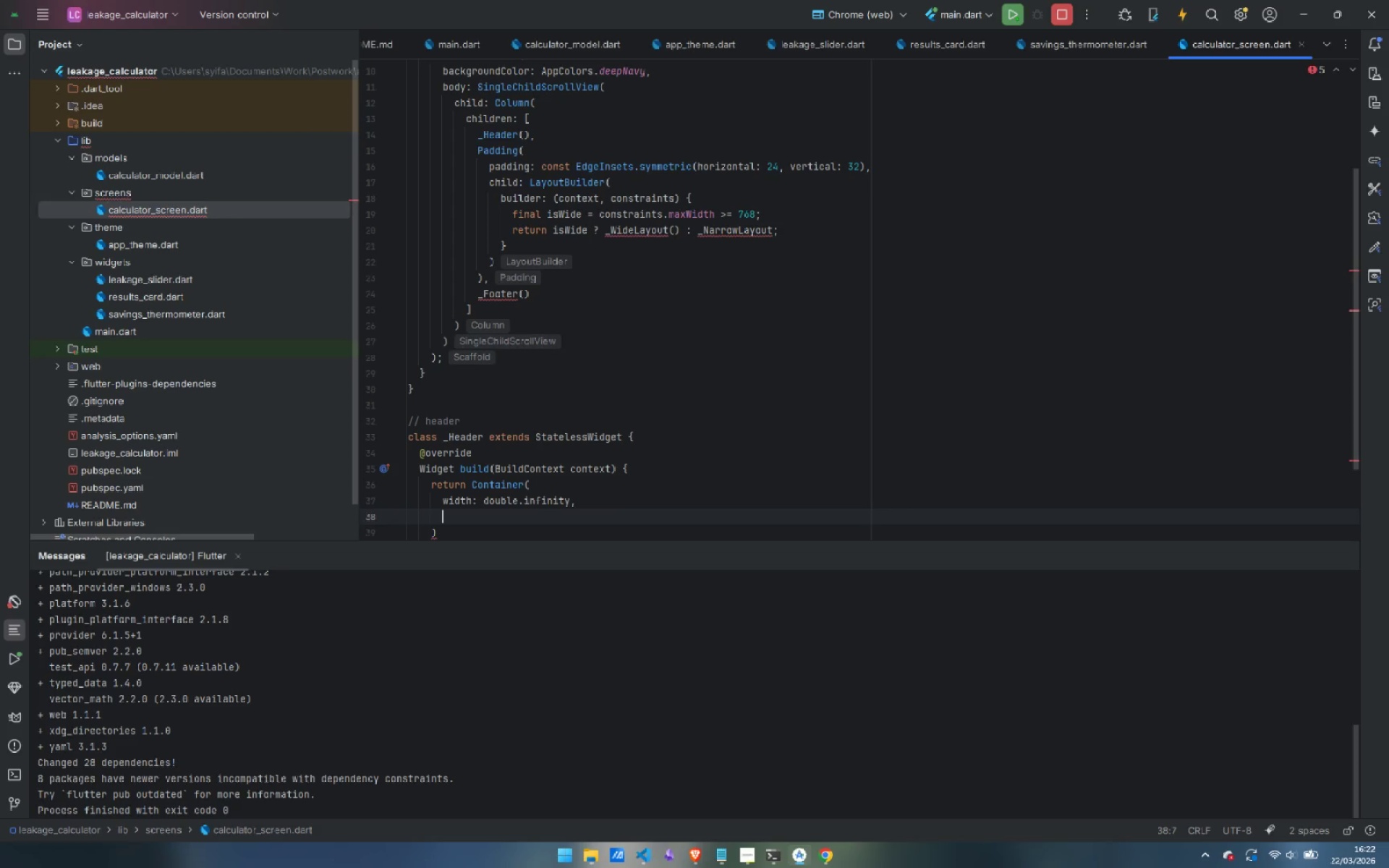 
 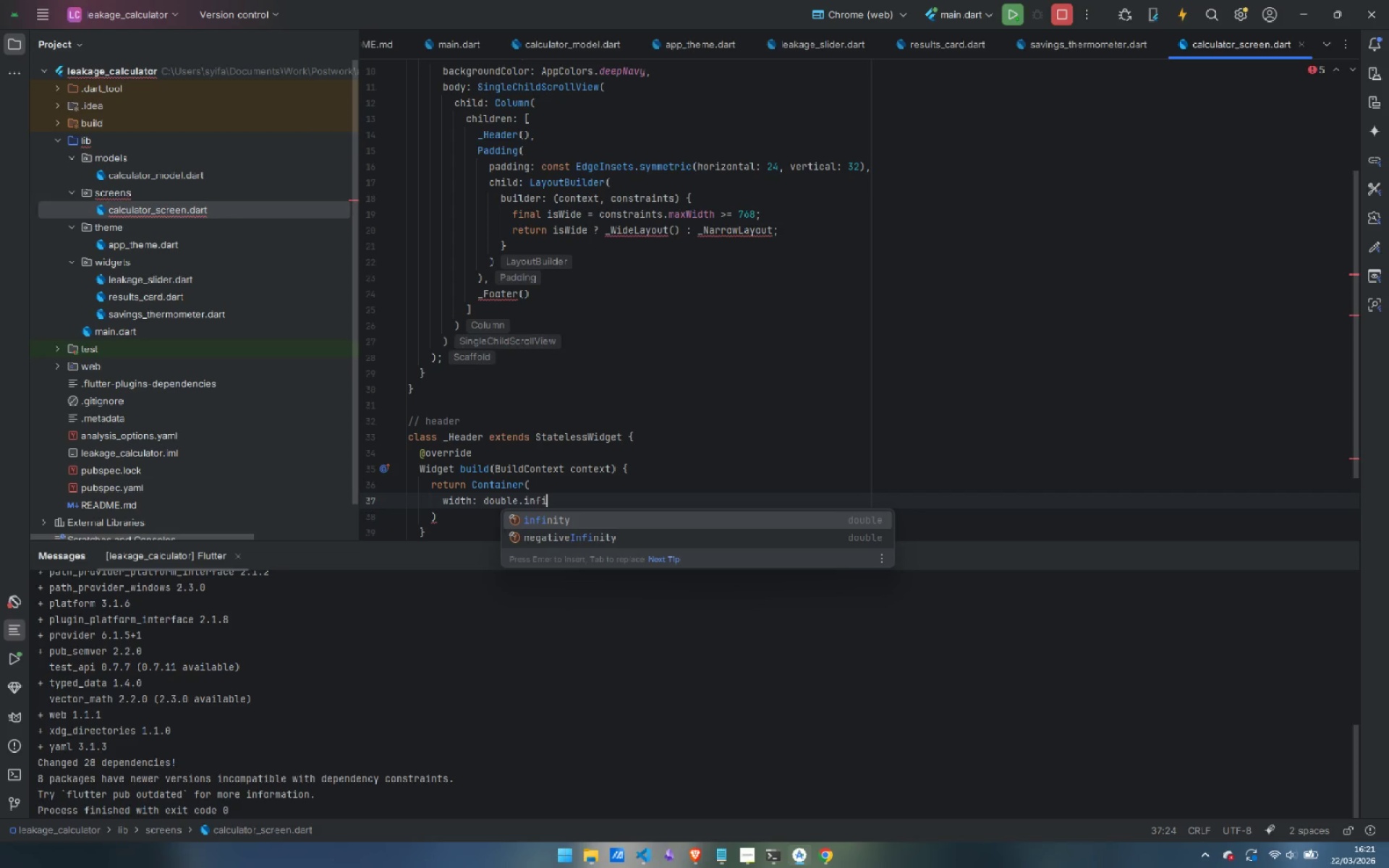 
key(Enter)
 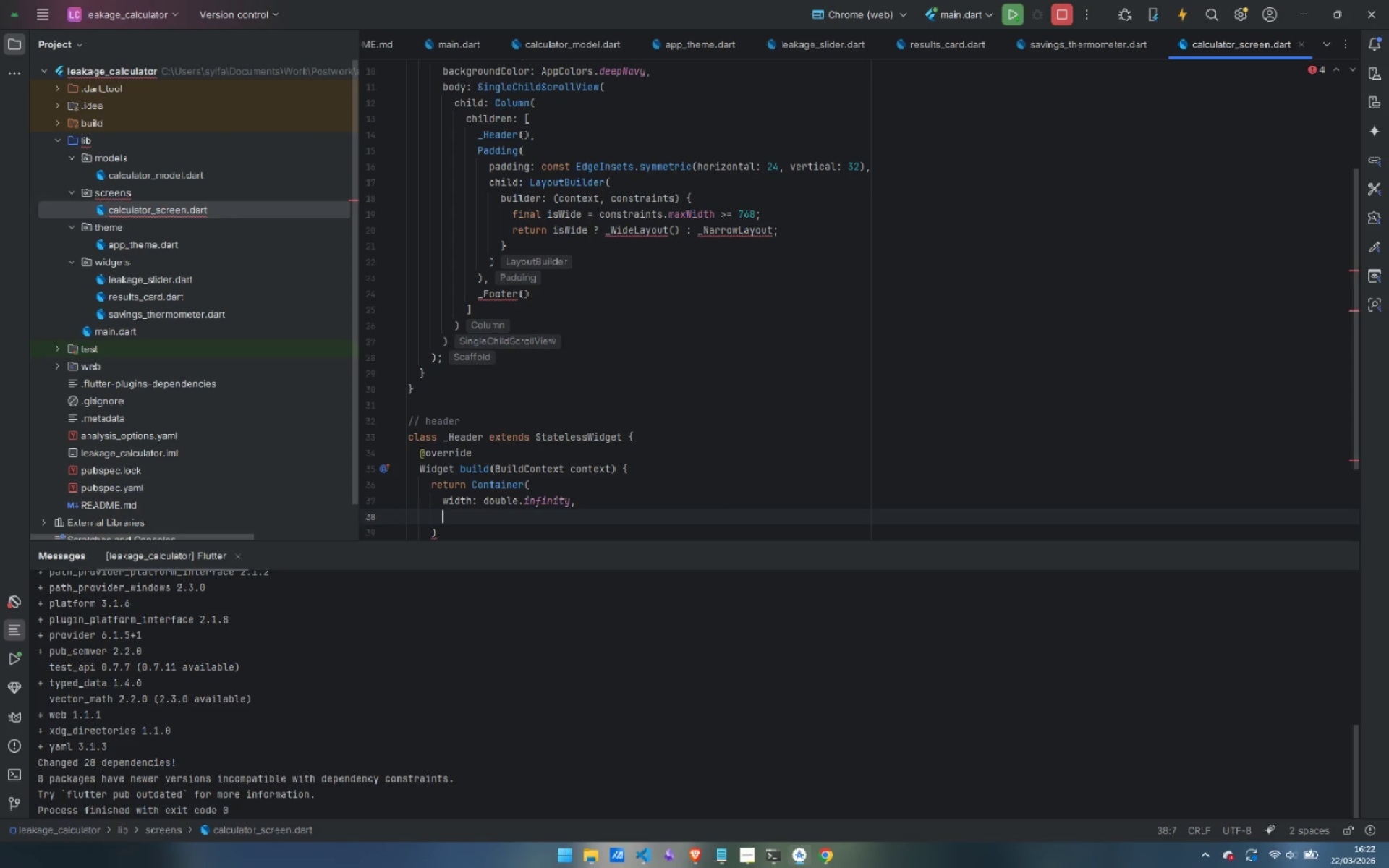 
type(padding: const EdgeInser)
key(Backspace)
type(ts.symmetric(horizontal: 32, vertical: 28)
 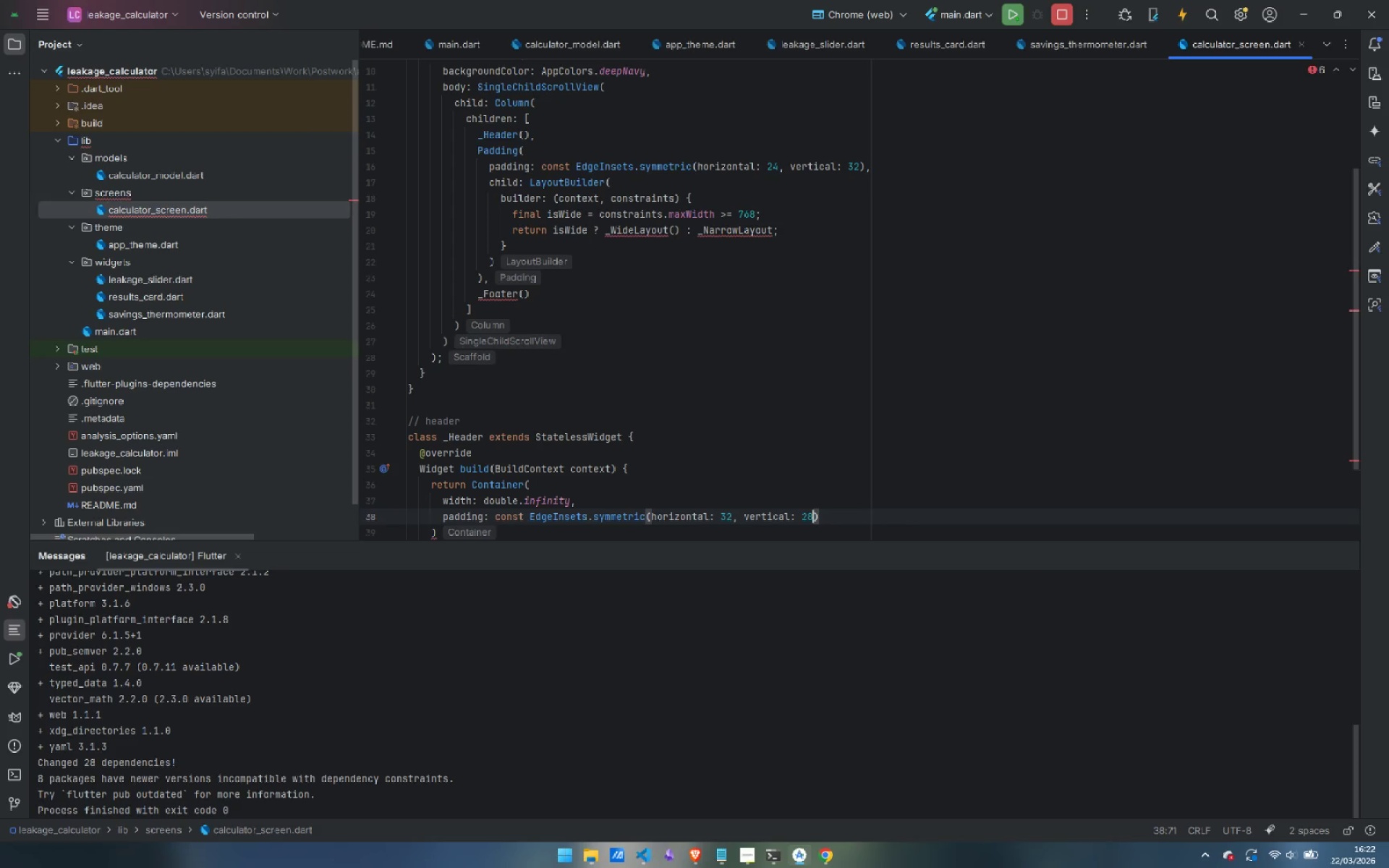 
key(ArrowRight)
 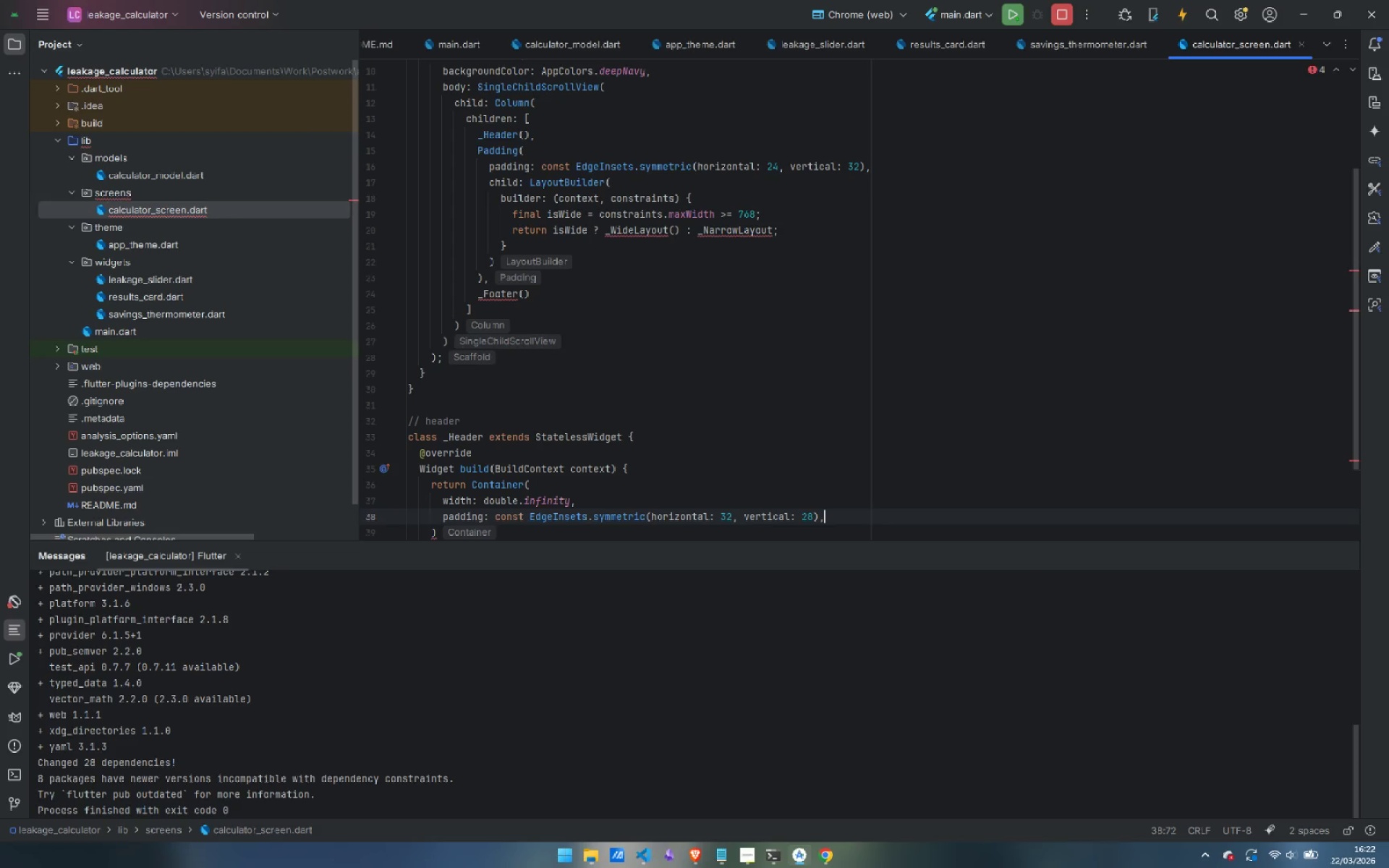 
key(Comma)
 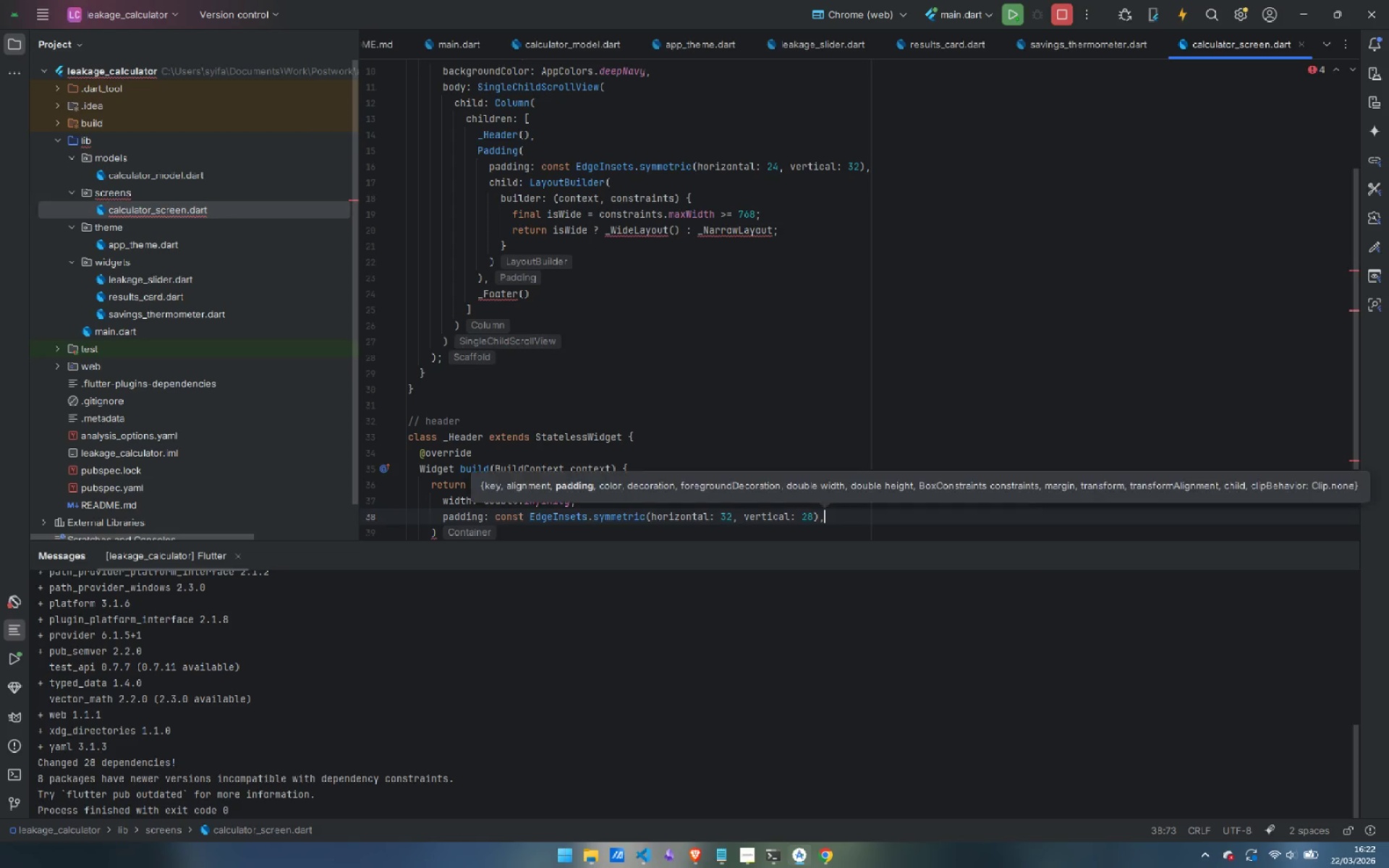 
key(Enter)
 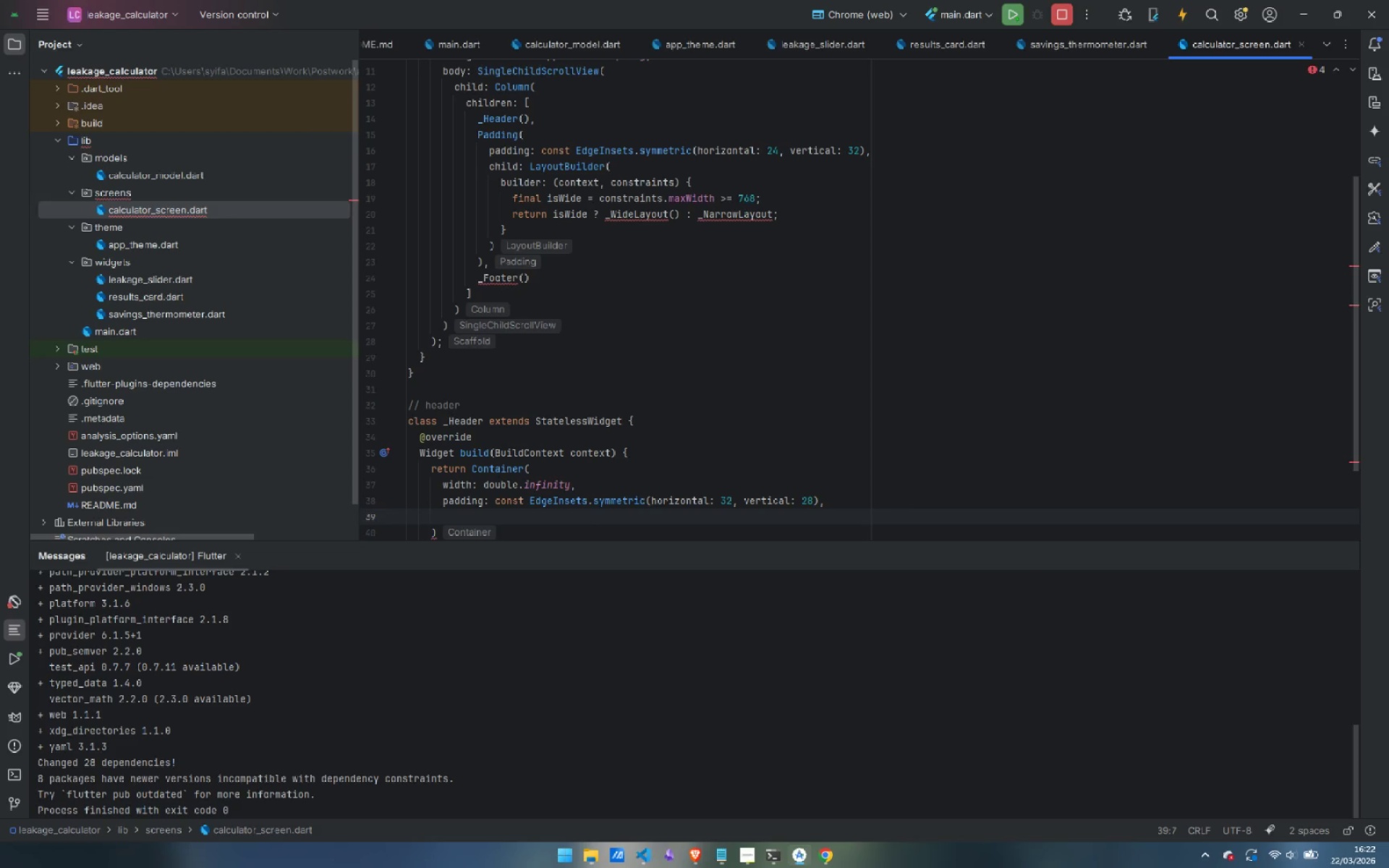 
type(decoration: BoxDecoration()
 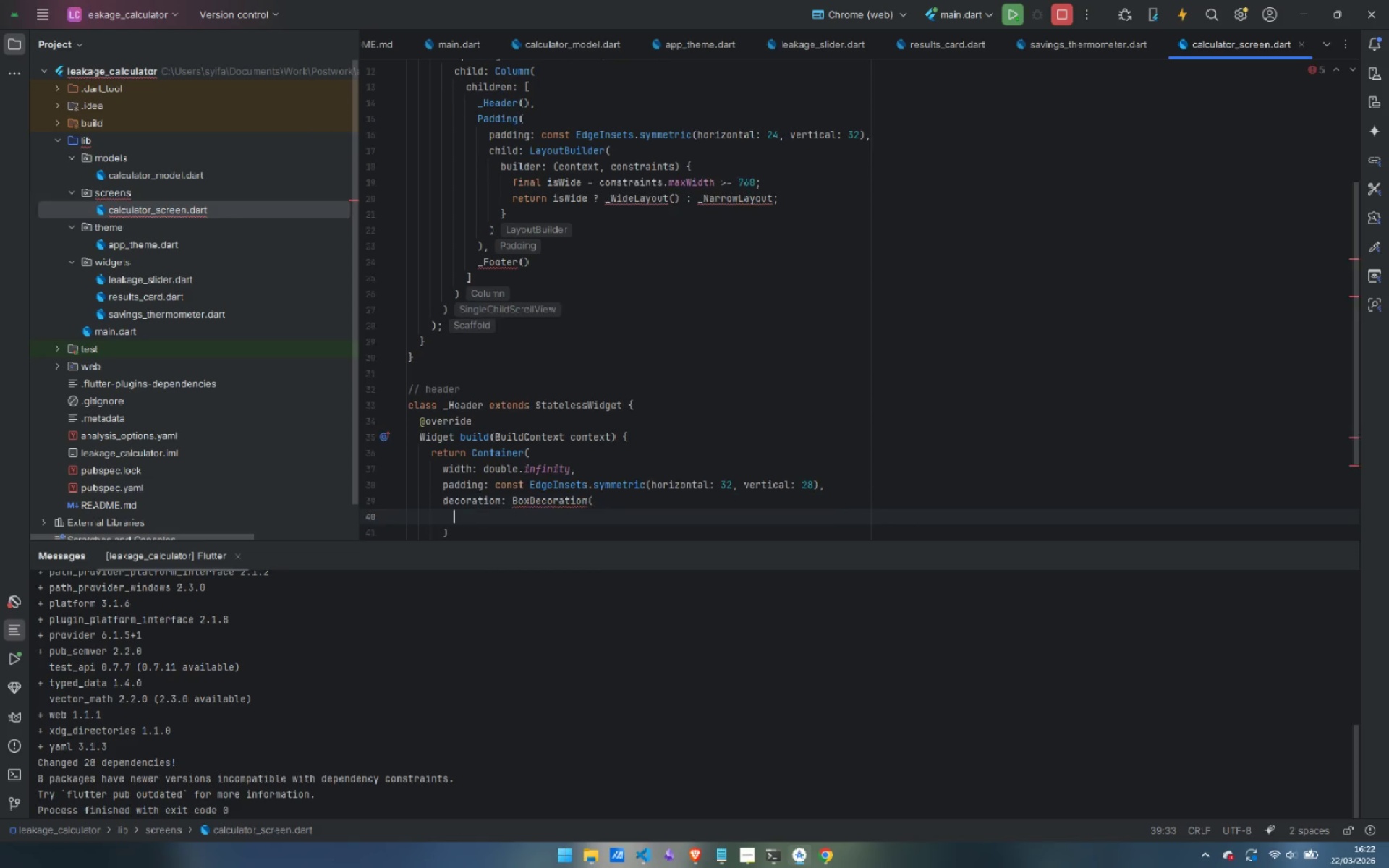 
 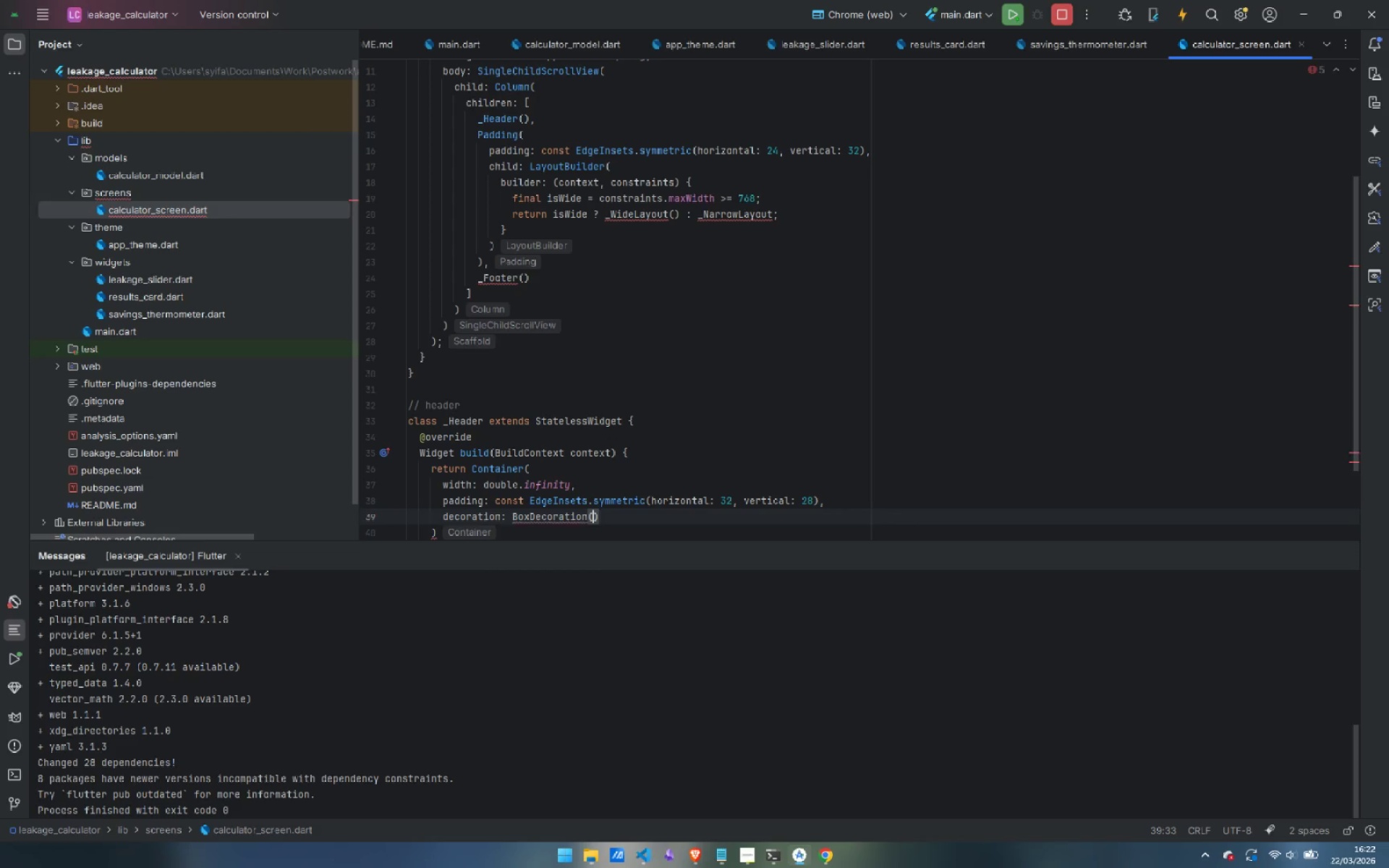 
key(Enter)
 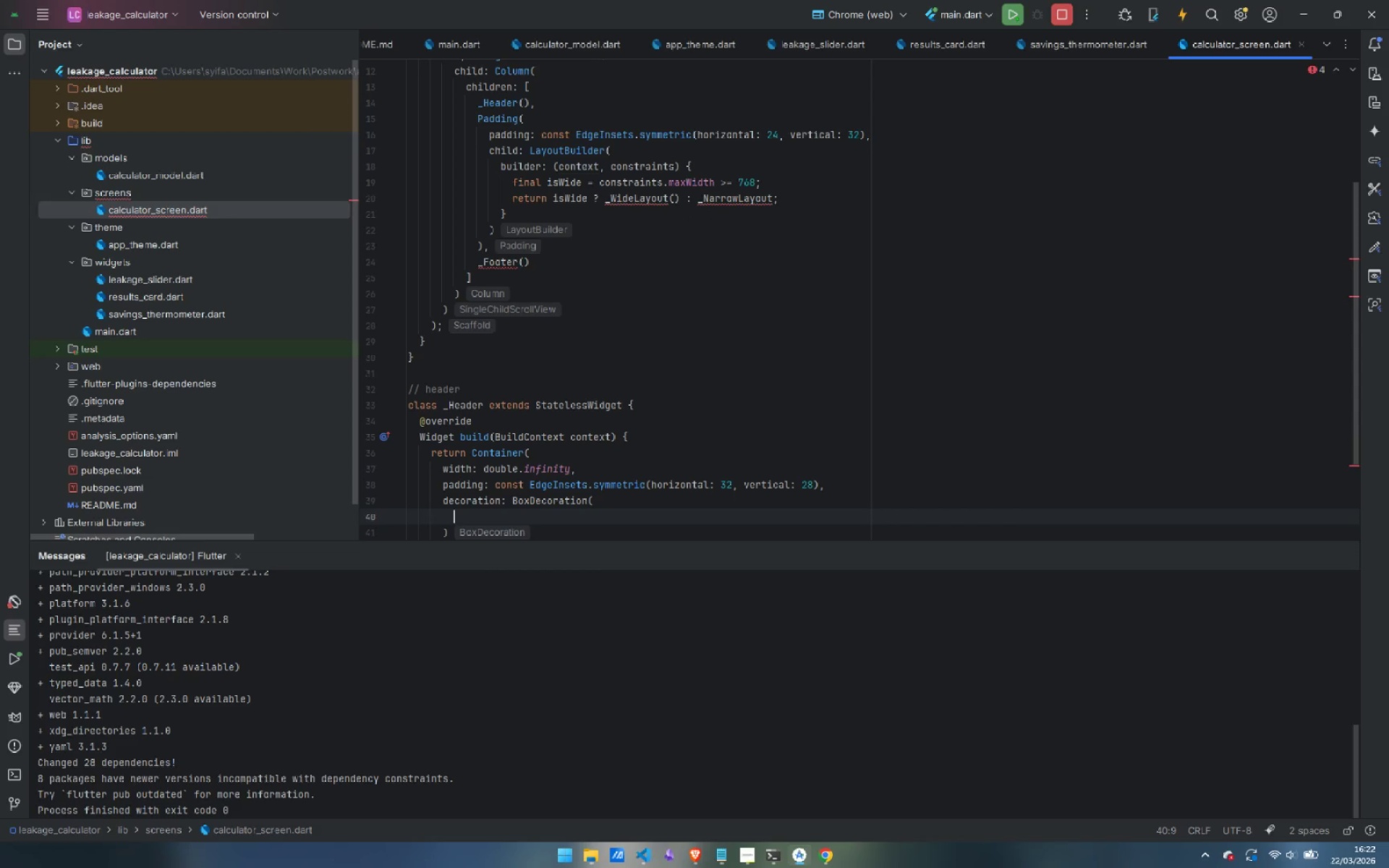 
type(color: AppColors.navyMid,)
 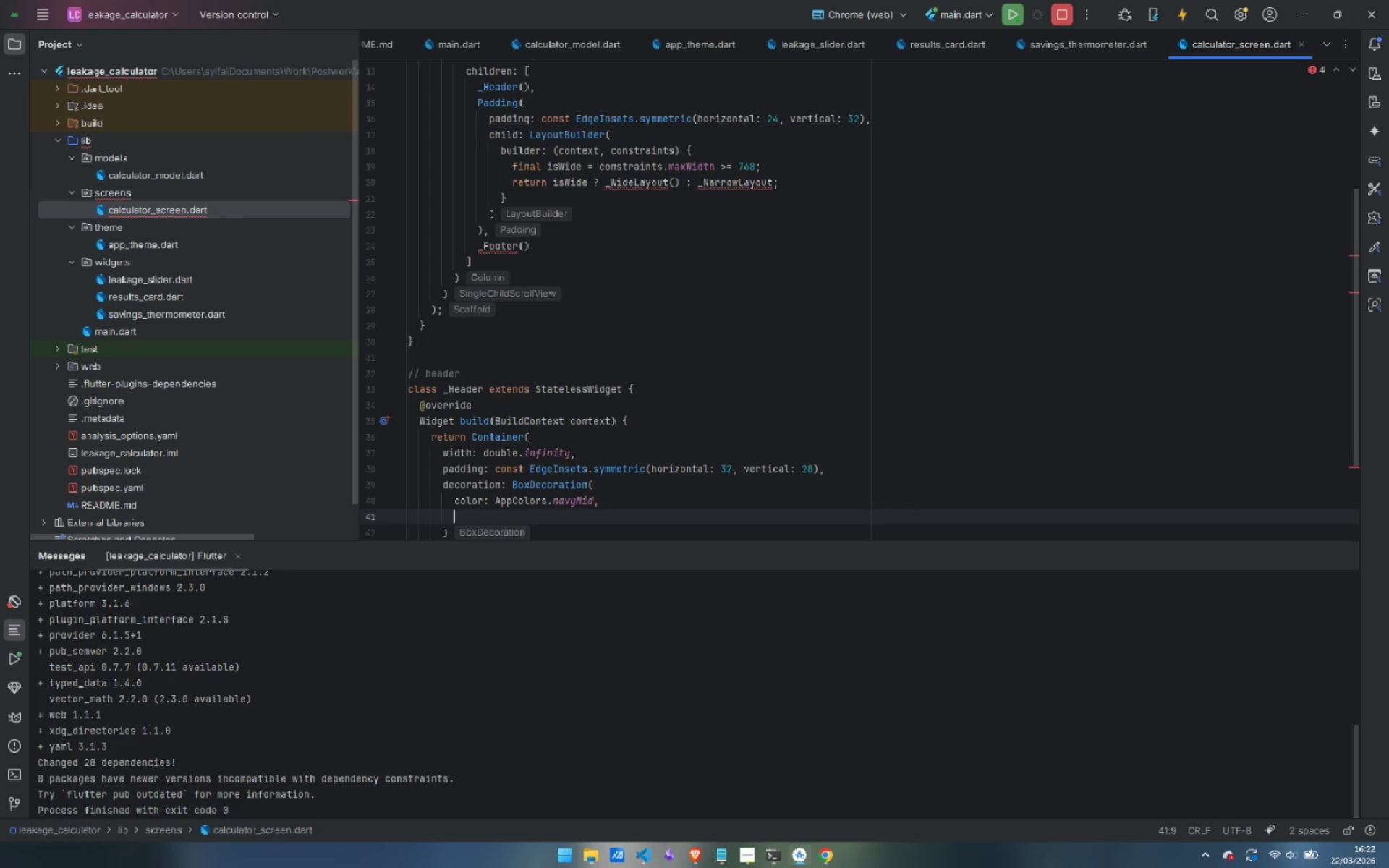 
 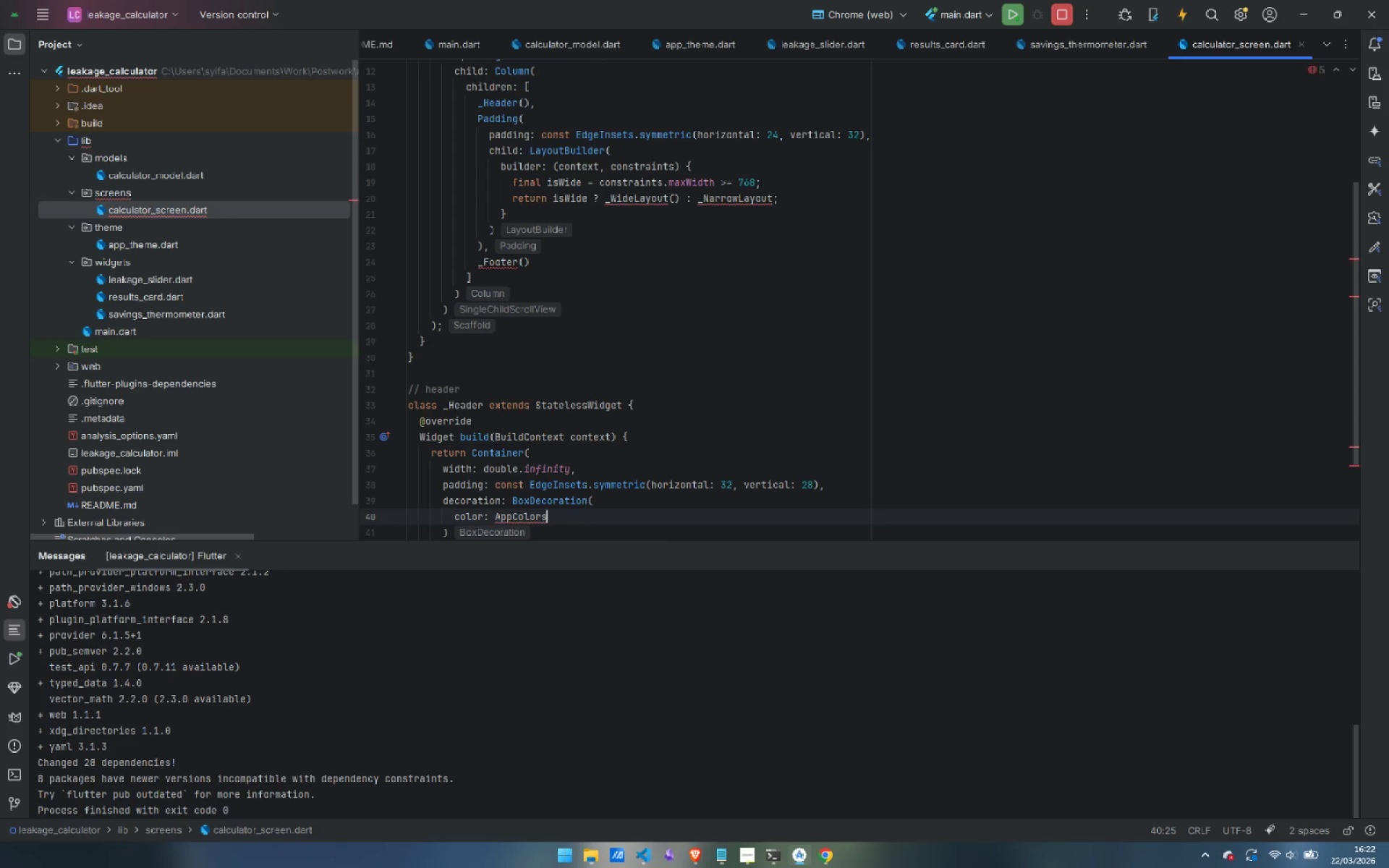 
key(Enter)
 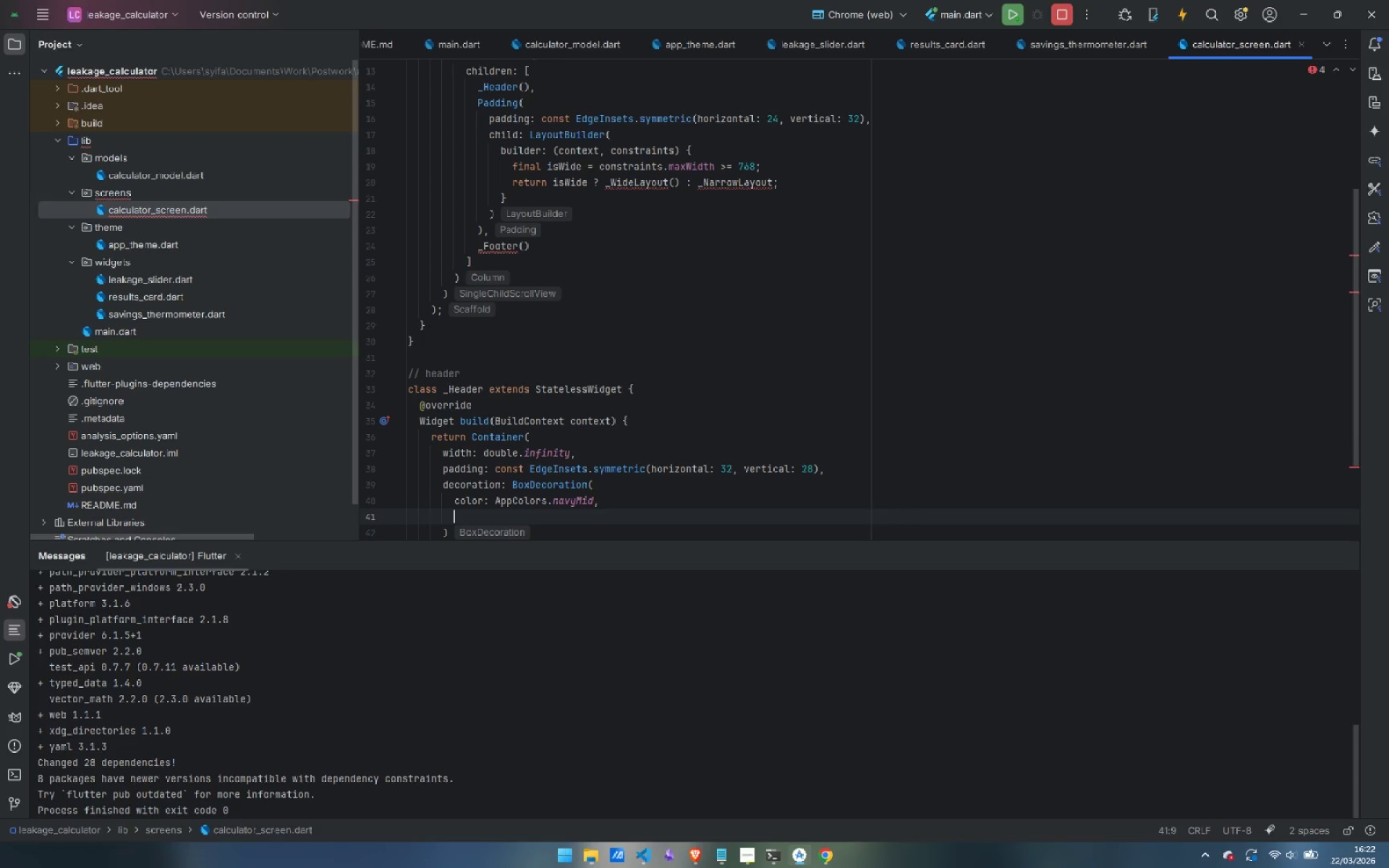 
type(border: Border()
 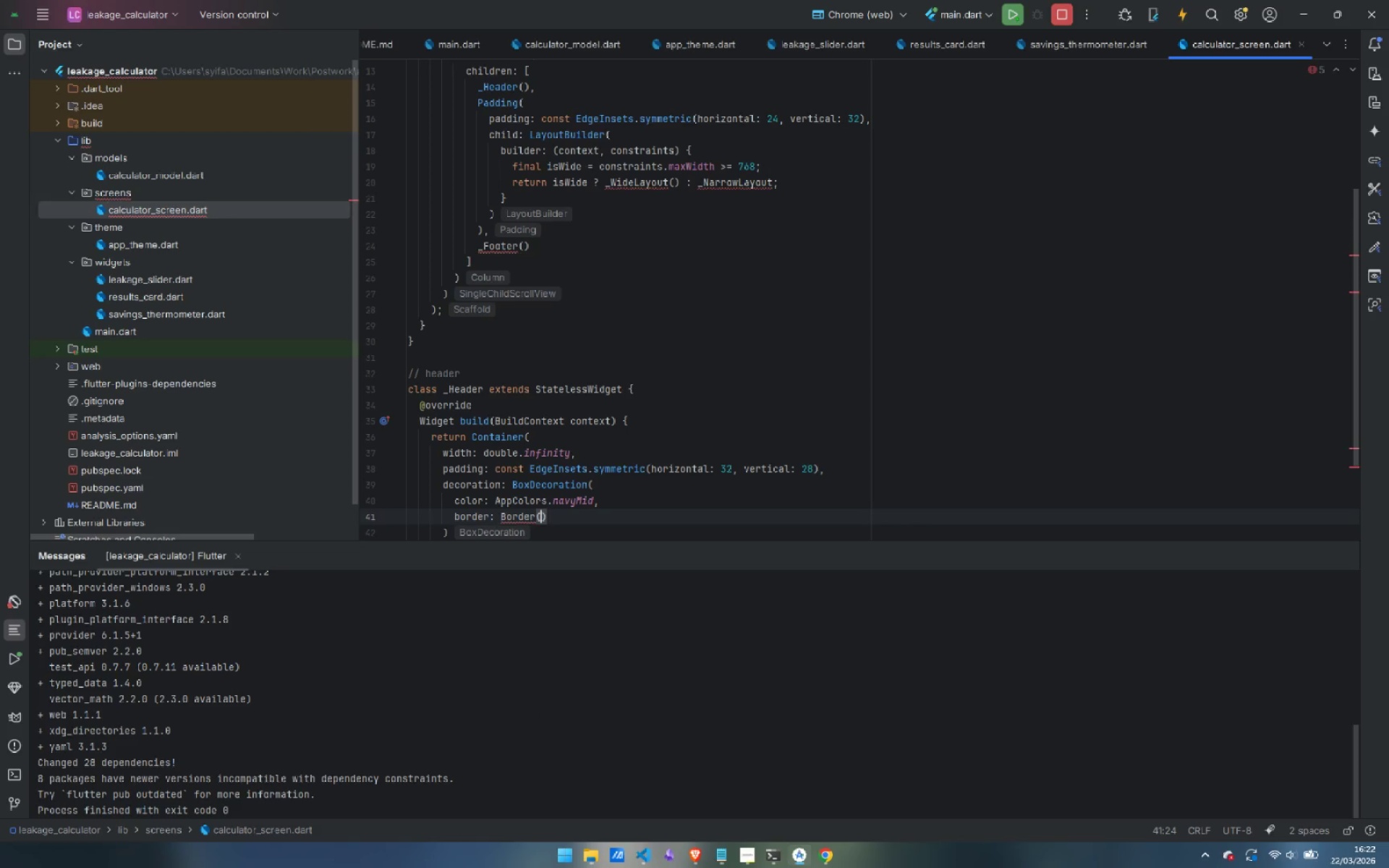 
key(Enter)
 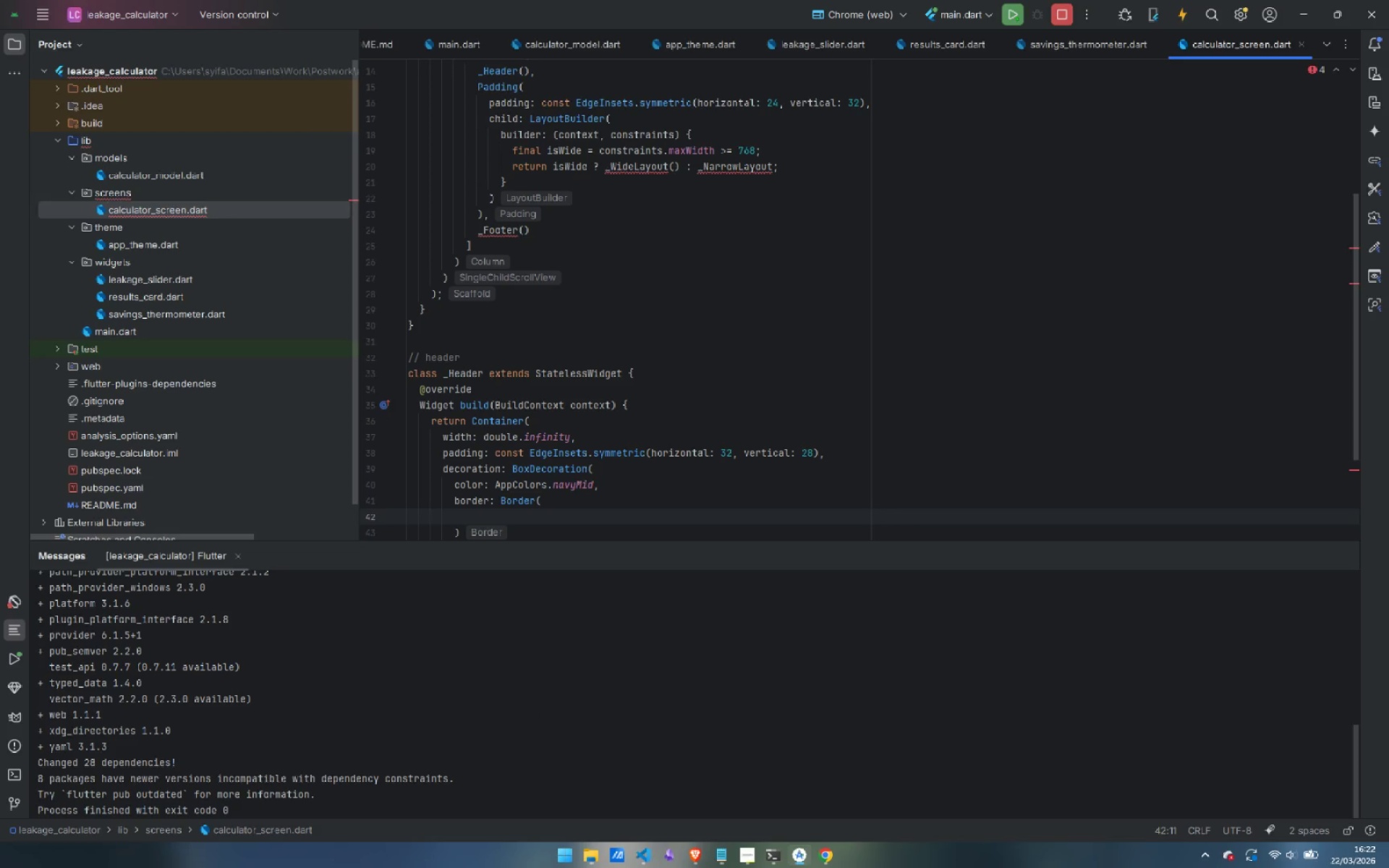 
type(bottom: BorderSl)
key(Backspace)
type(ide(color: AppCoo)
key(Backspace)
type(lors.divider, width: 1)
 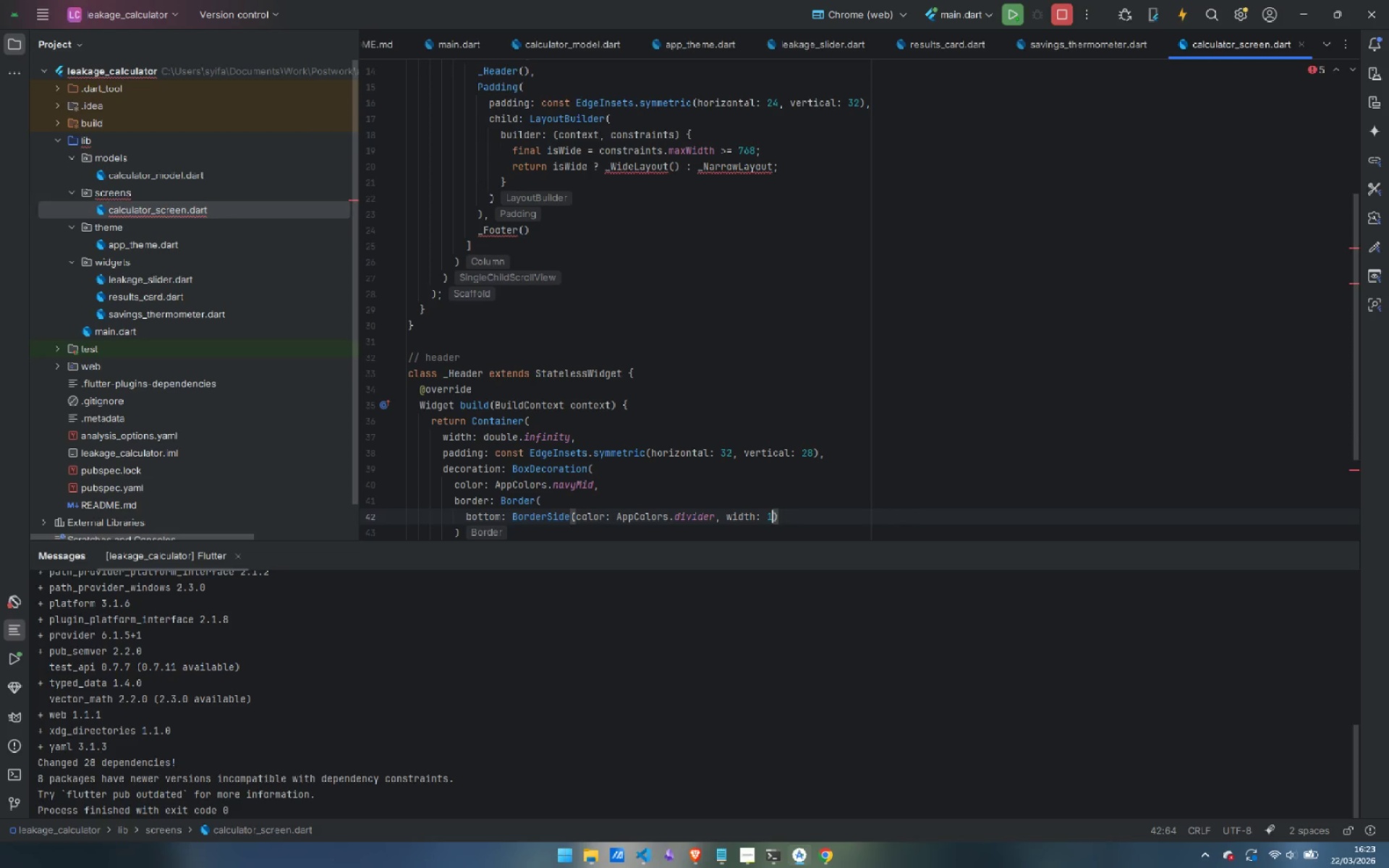 
key(ArrowDown)
 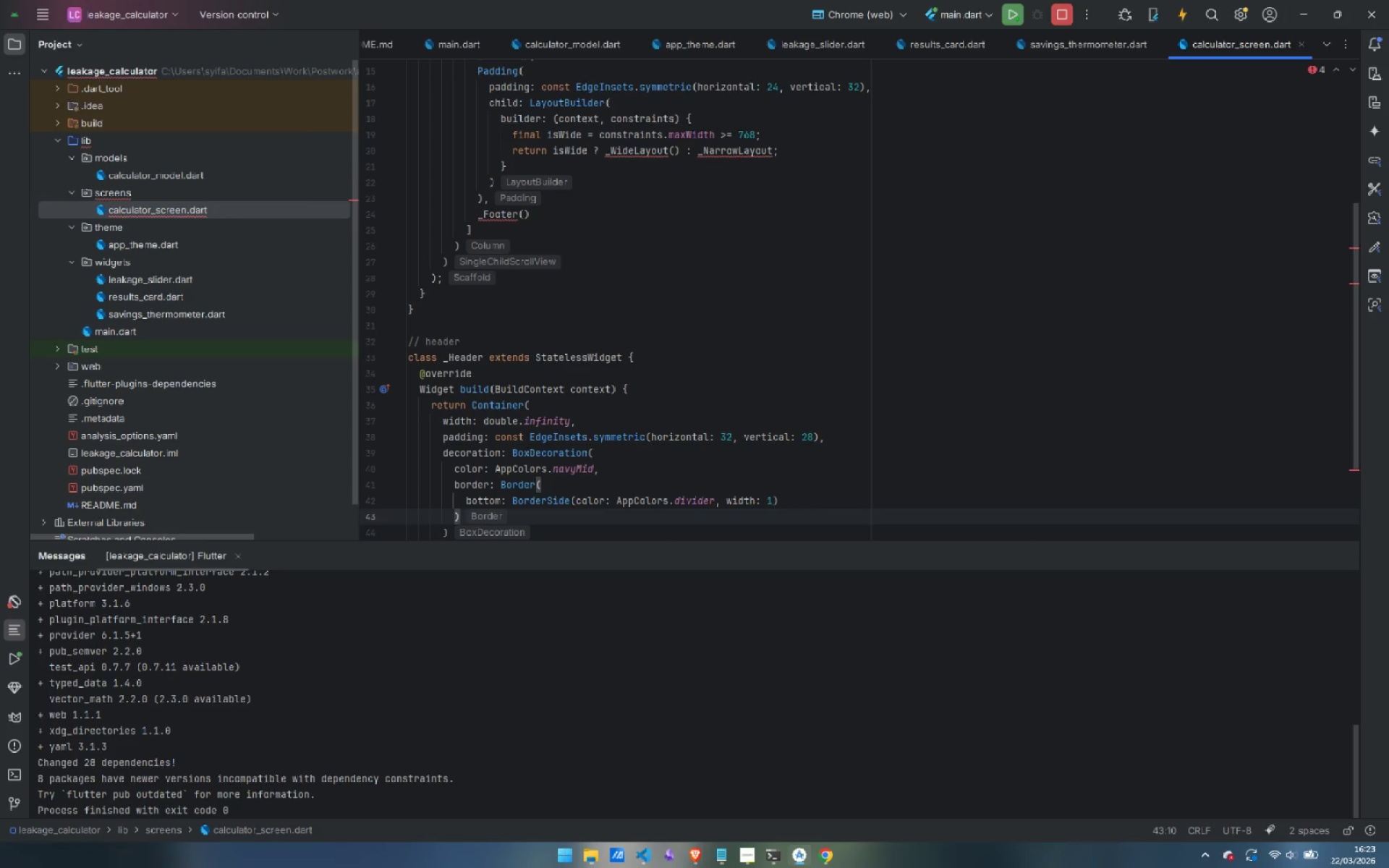 
key(ArrowDown)
 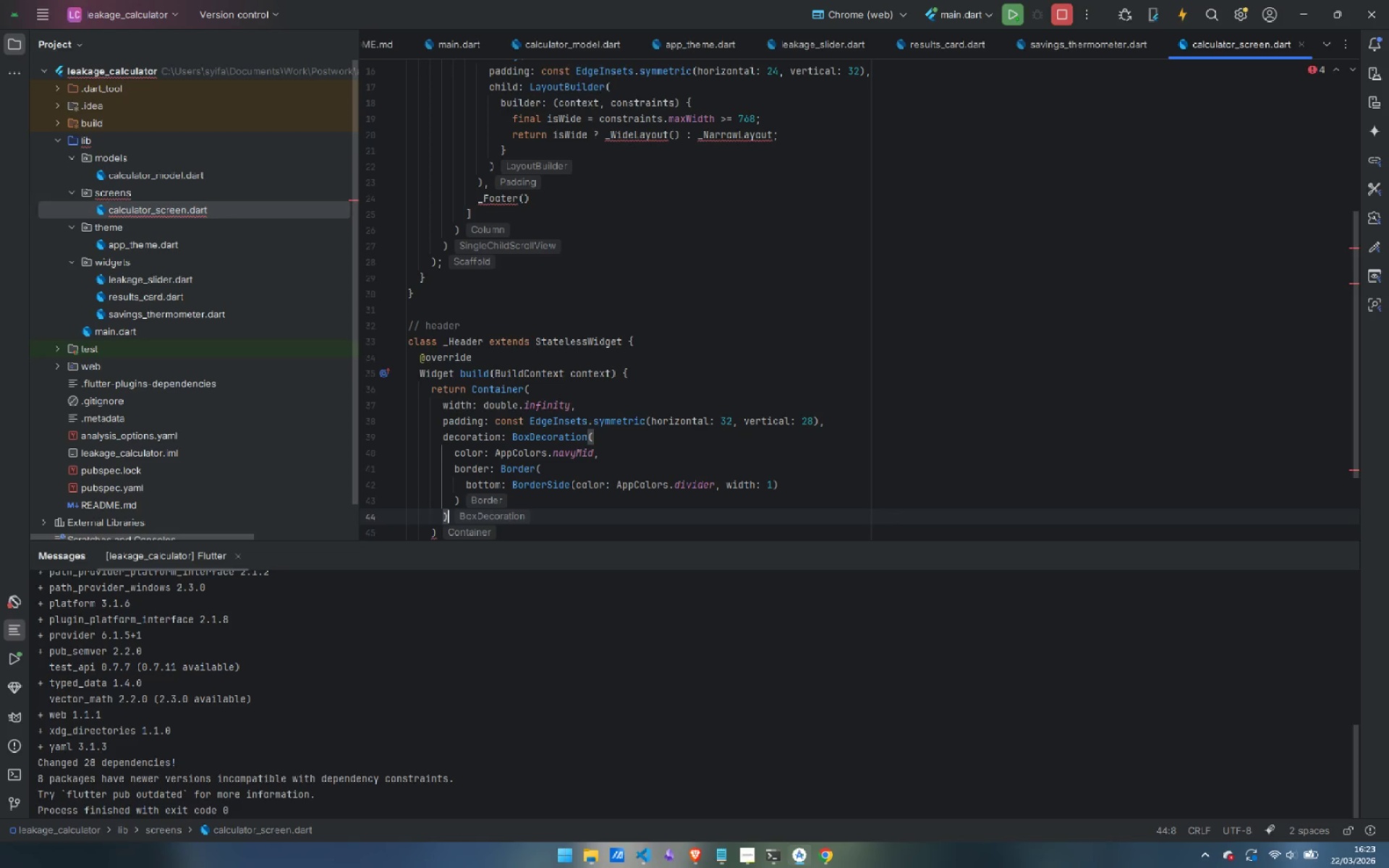 
key(Comma)
 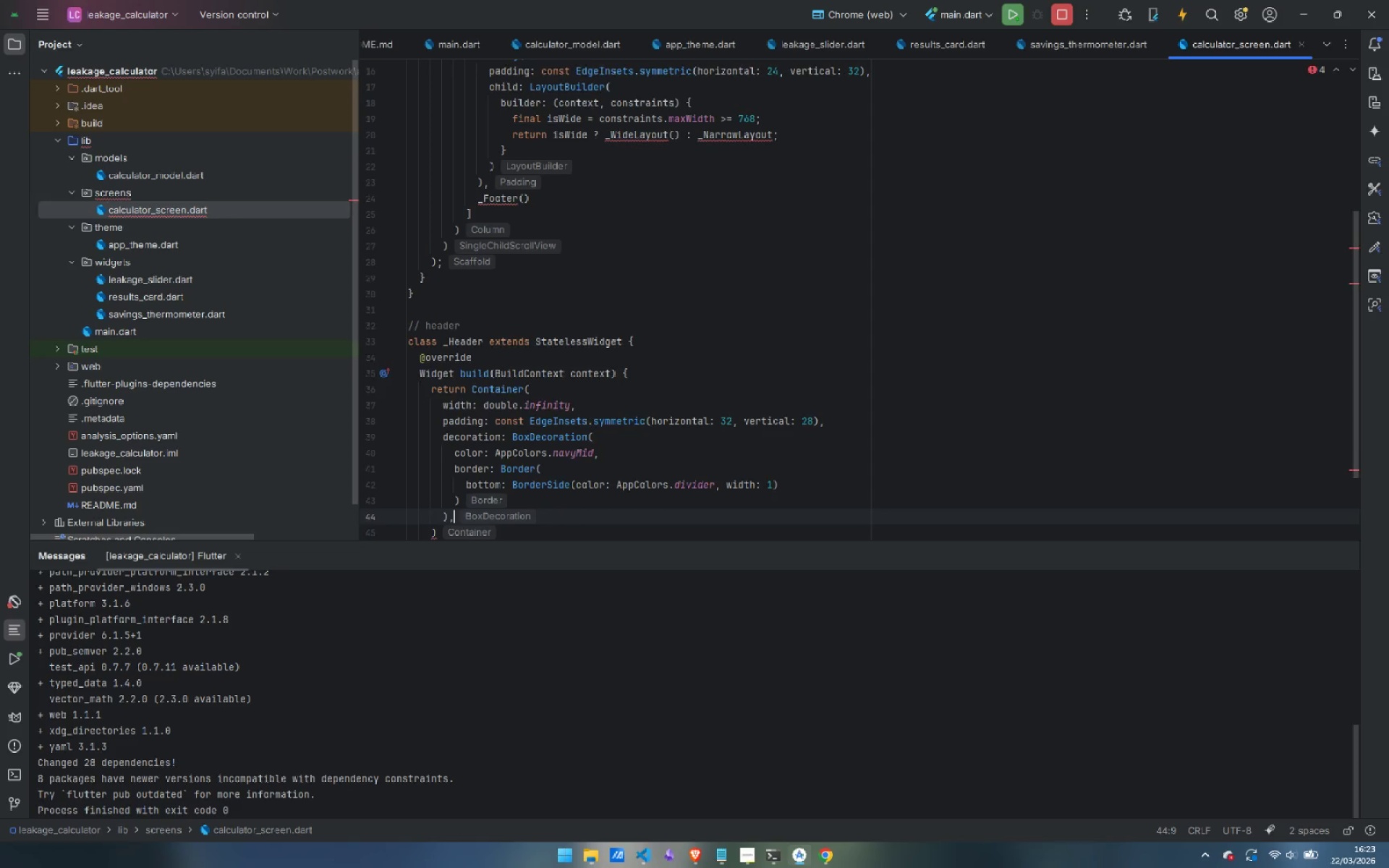 
key(Enter)
 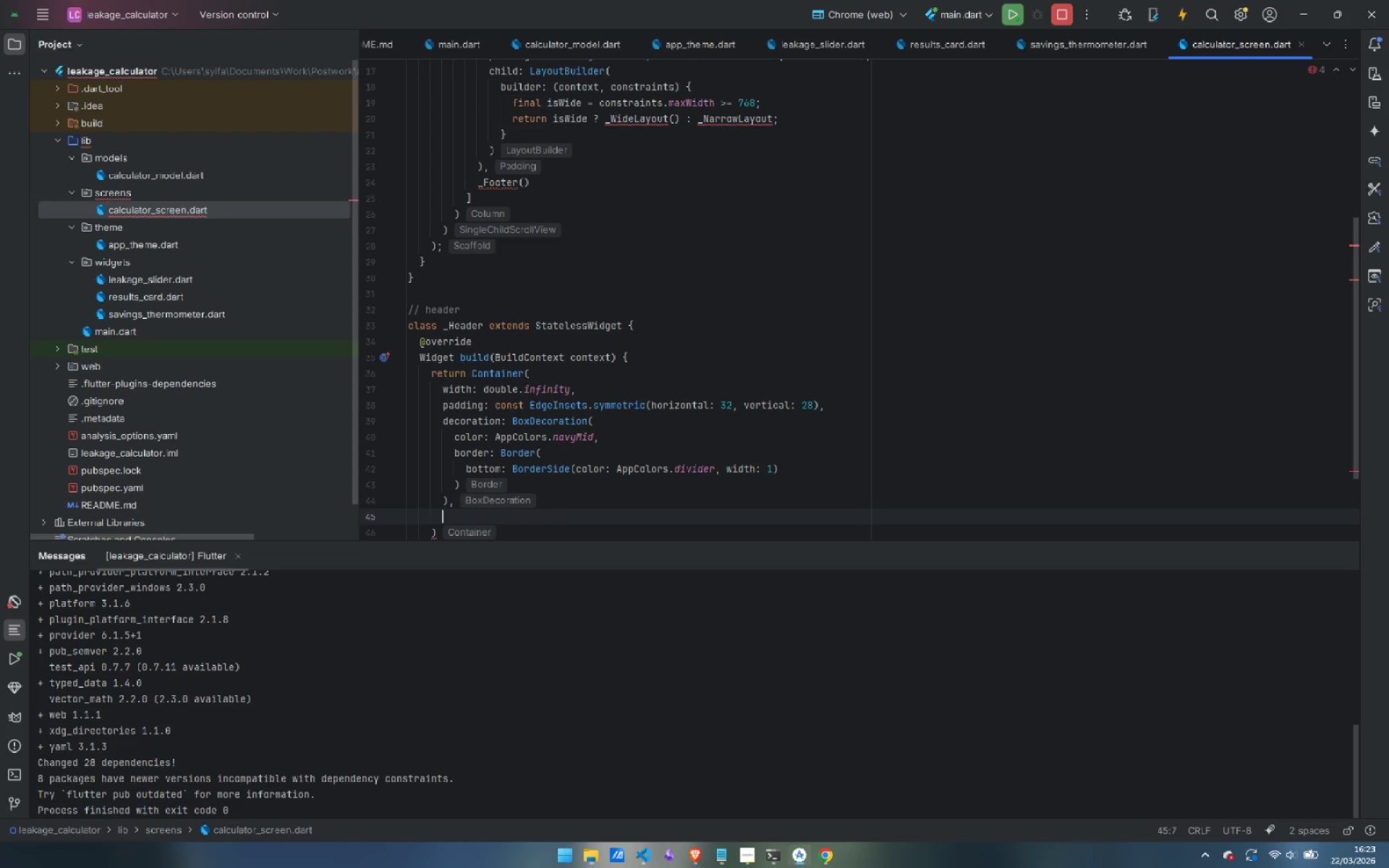 
type(child: Row()
 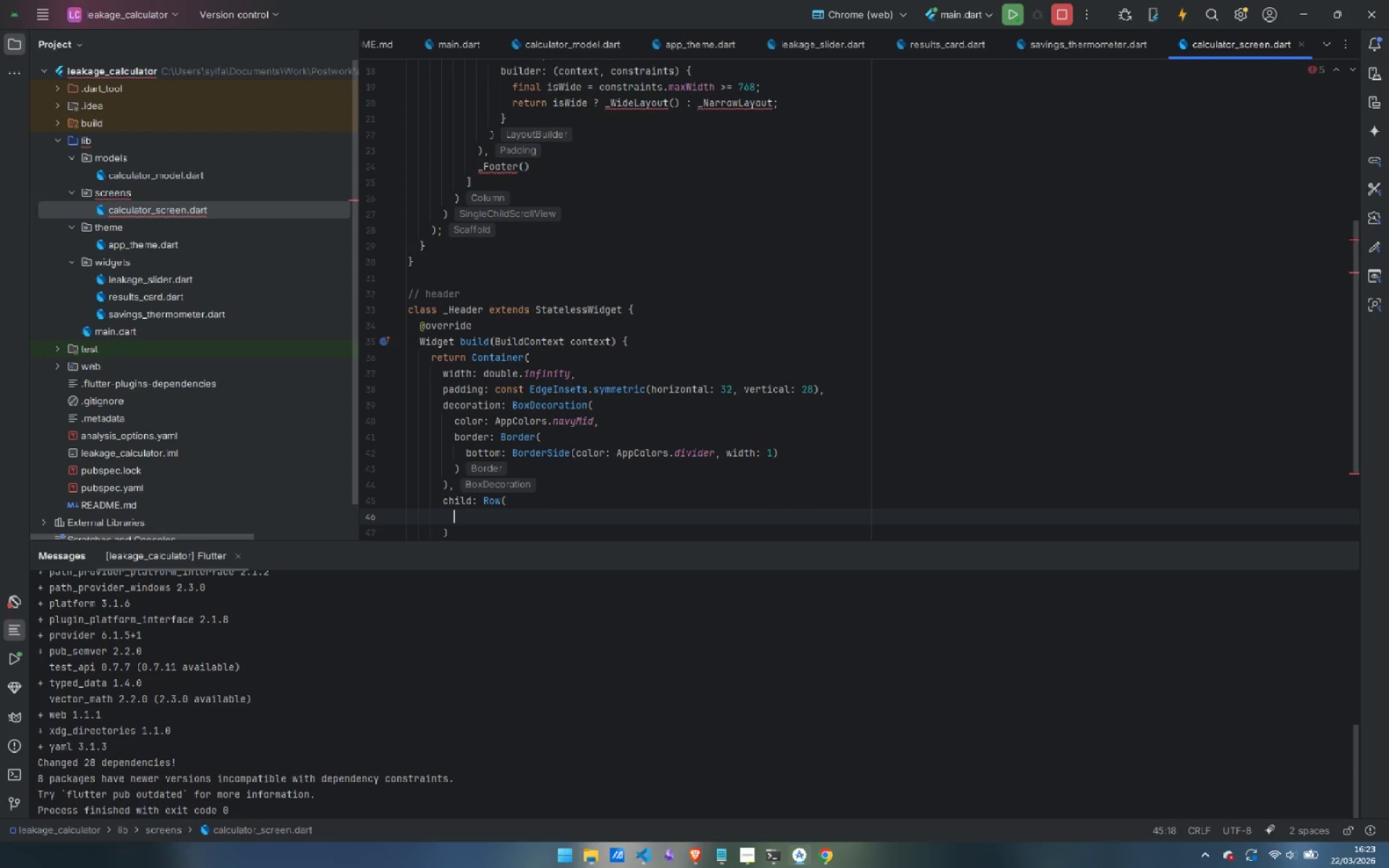 
key(Enter)
 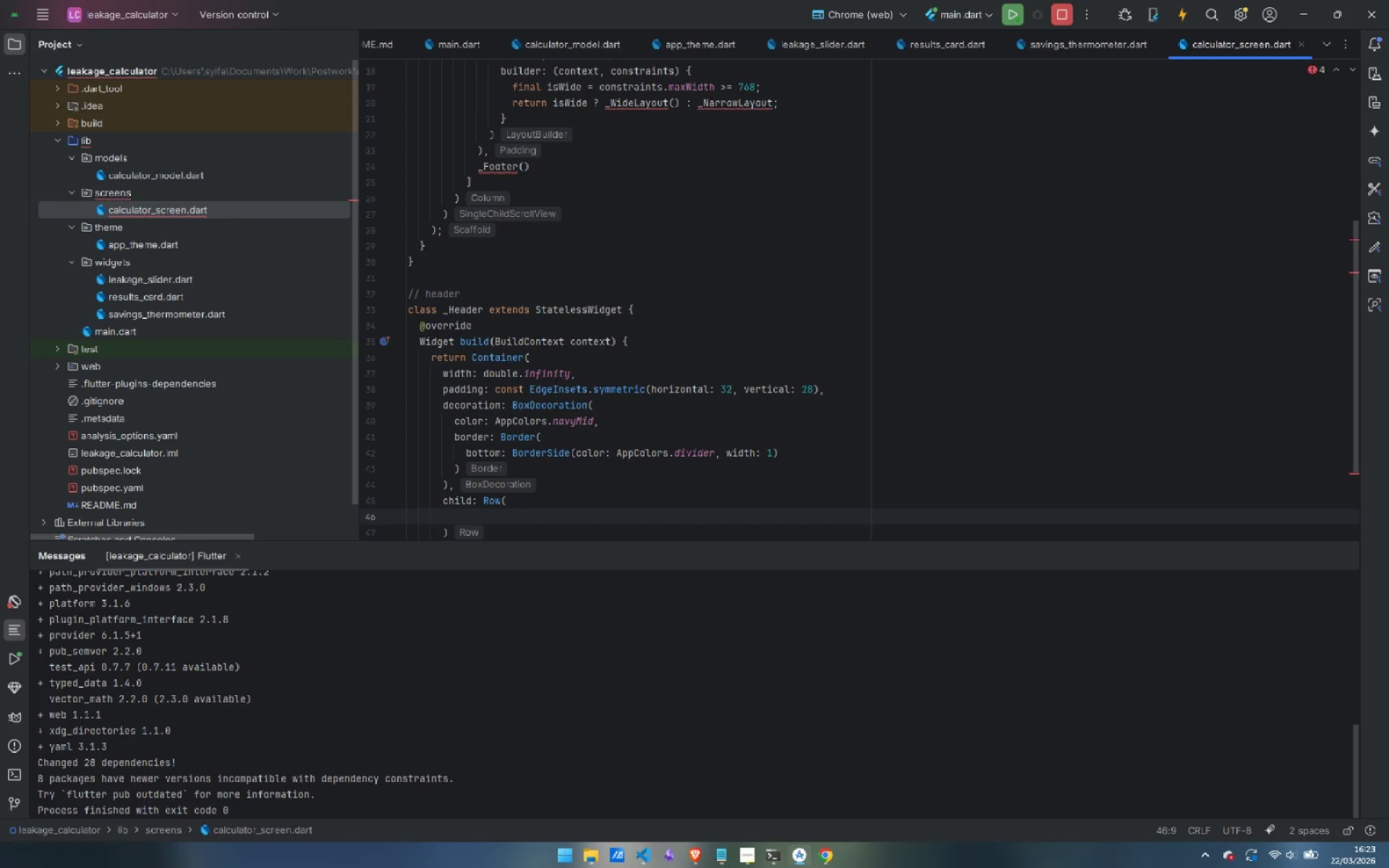 
type(childrem)
key(Backspace)
type(n: )
key(Backspace)
type( {)
key(Backspace)
type([)
 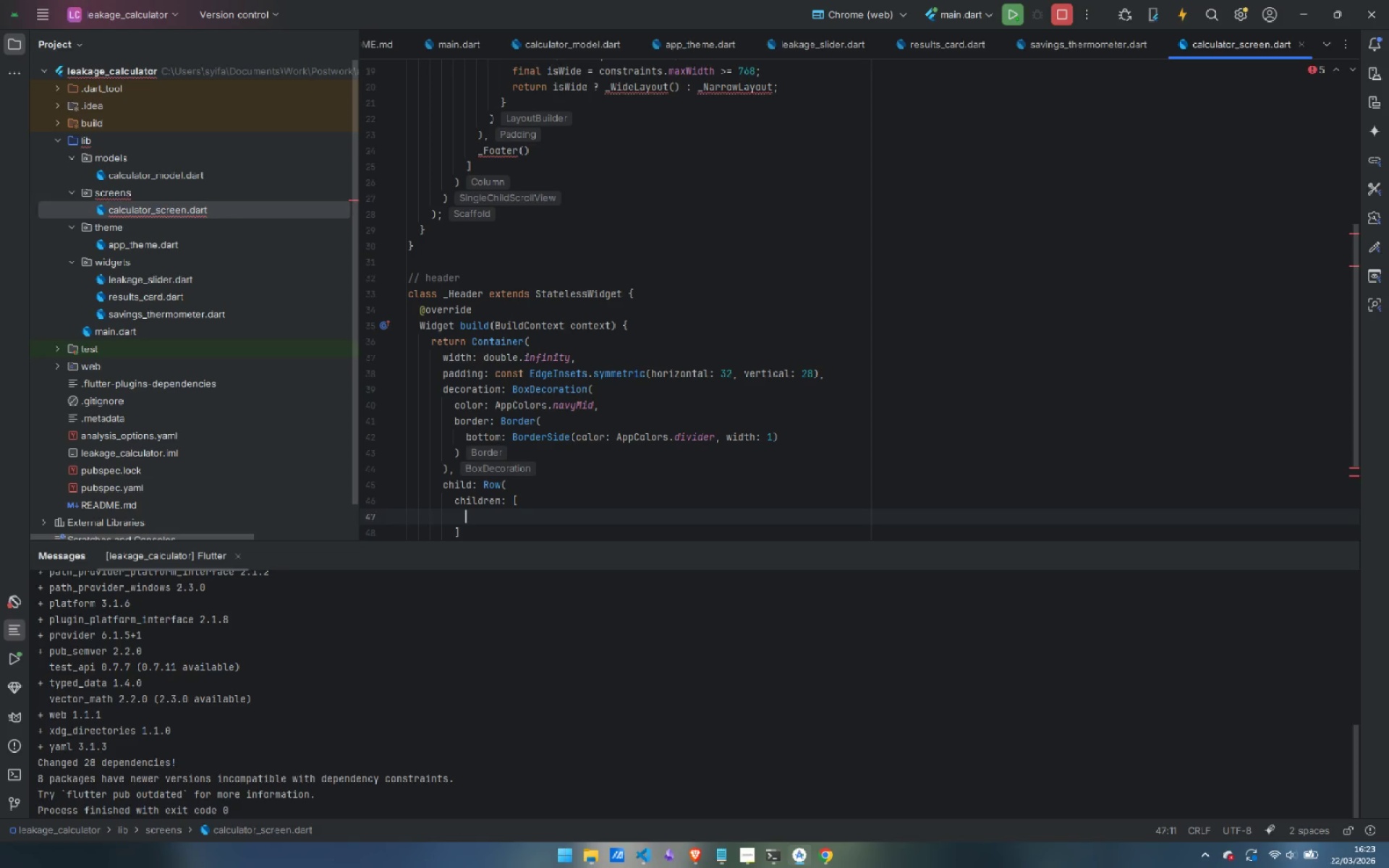 
 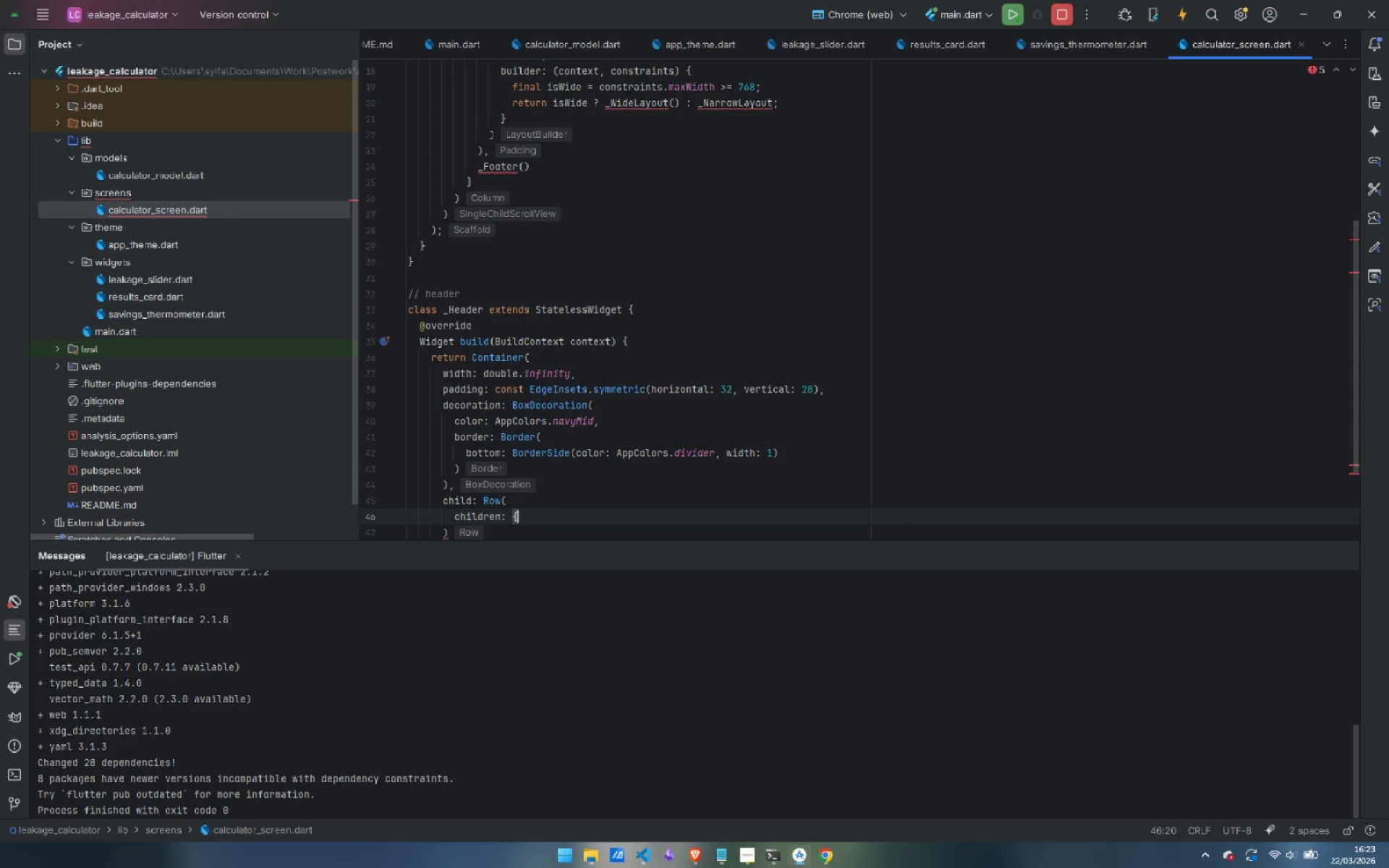 
key(Enter)
 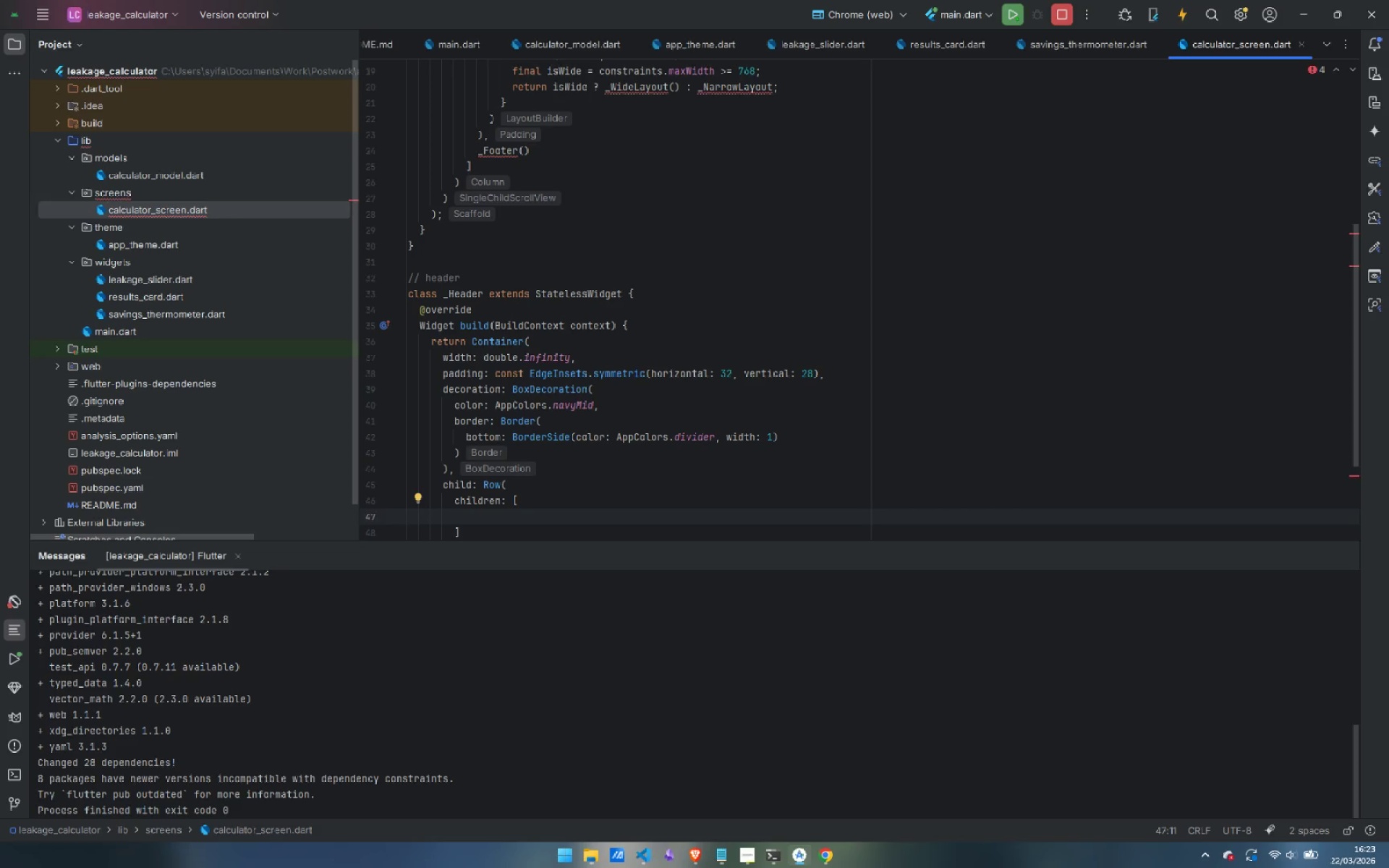 
type(// logo mark)
 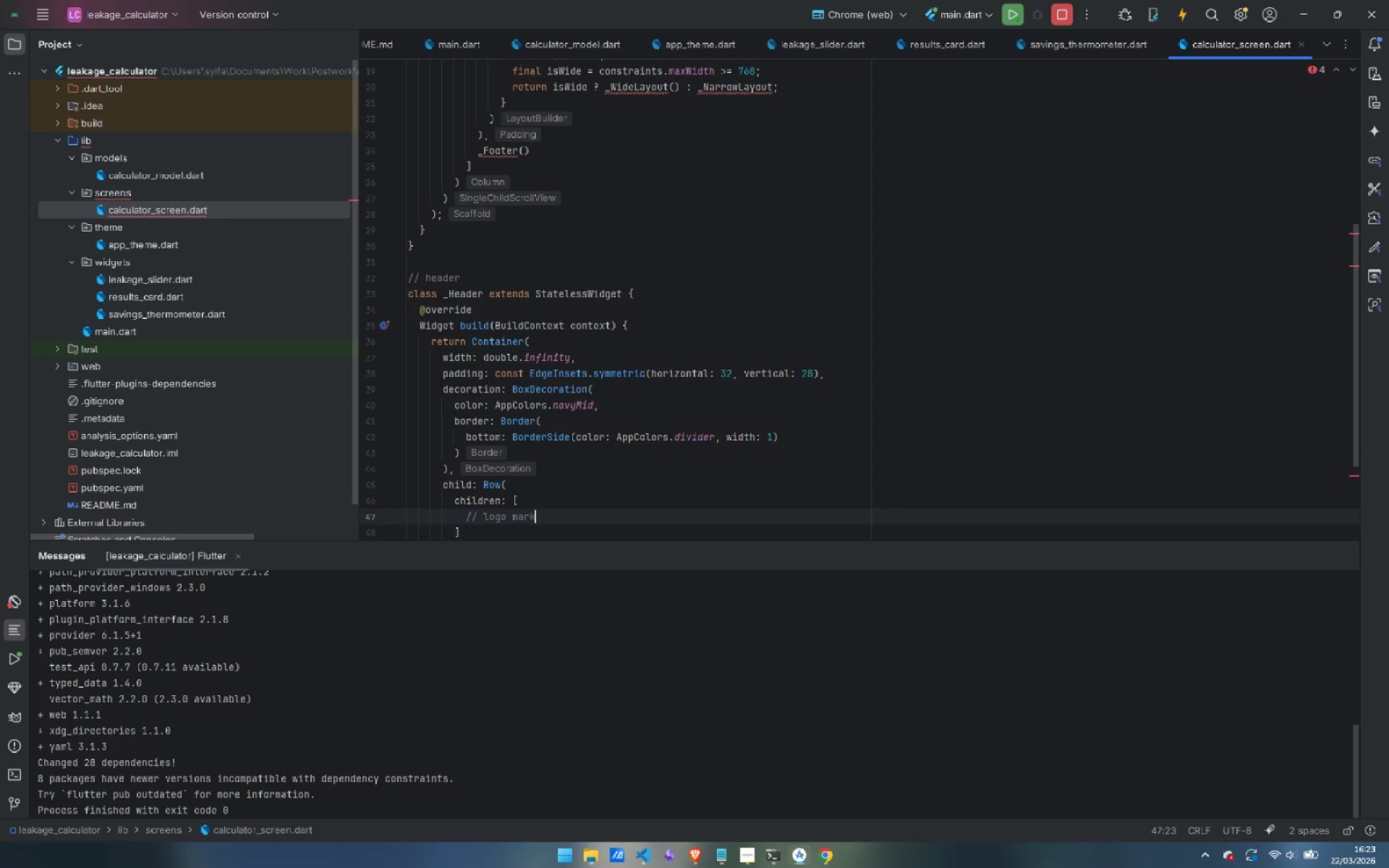 
key(Enter)
 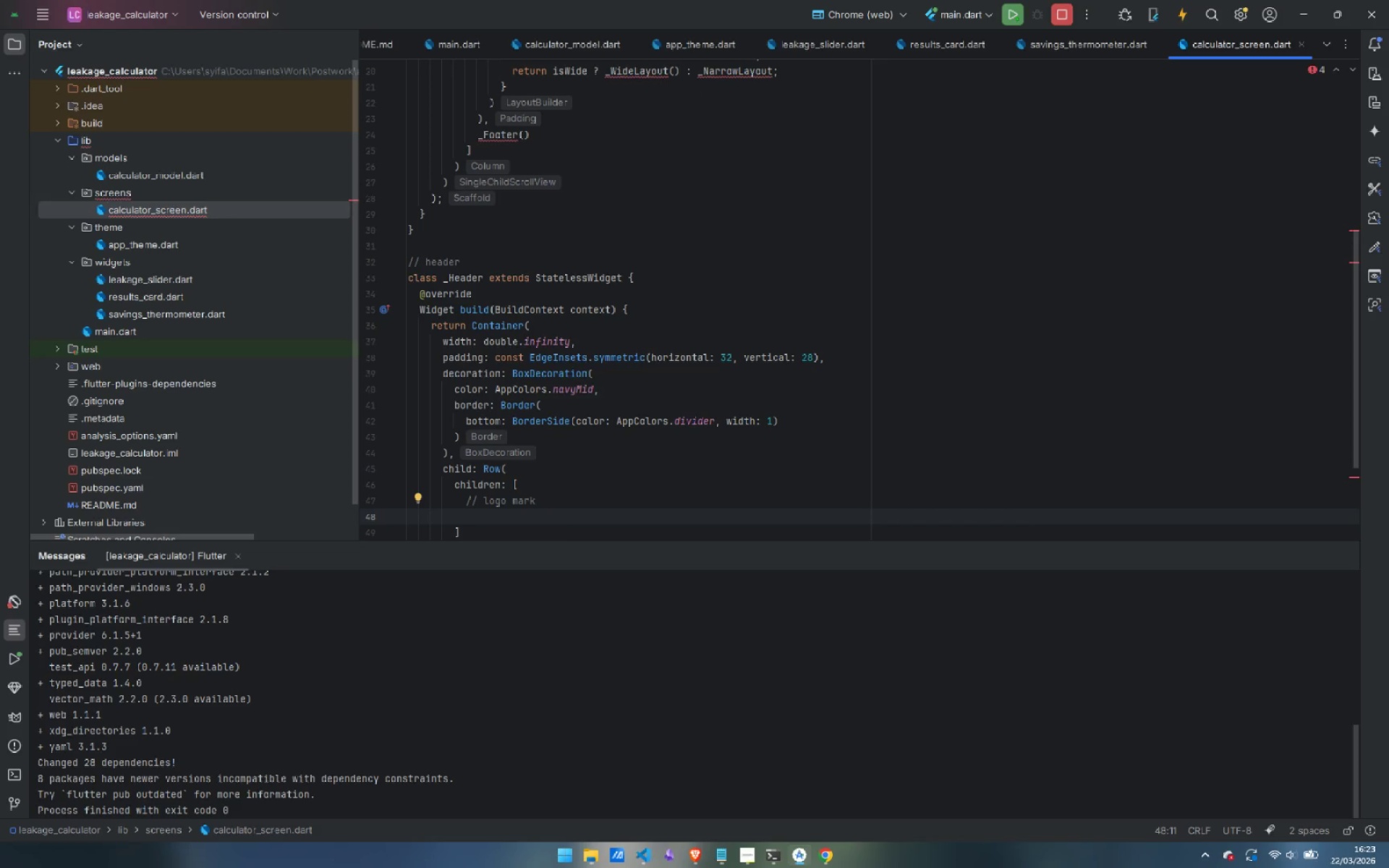 
type(Container)
 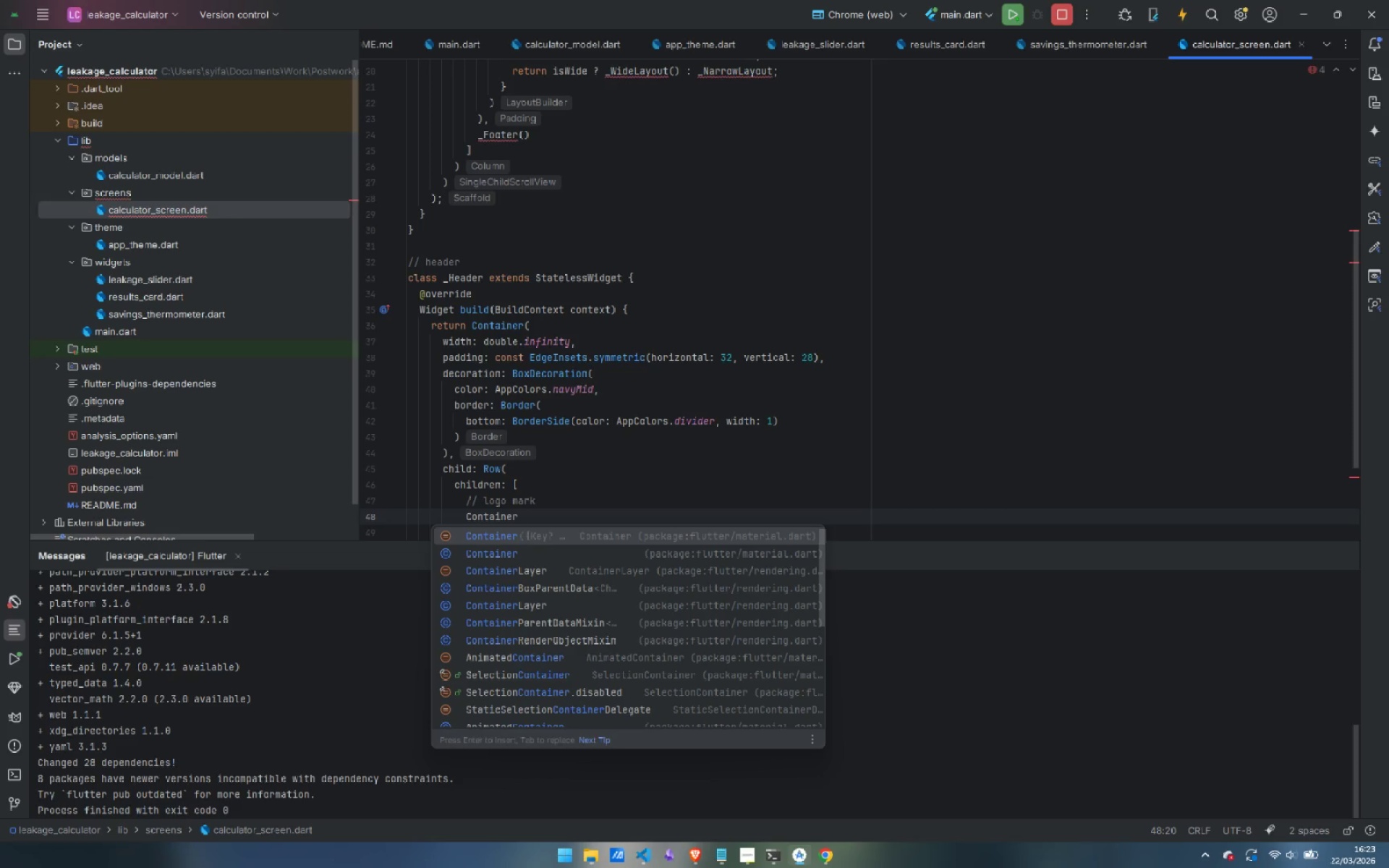 
wait(5.7)
 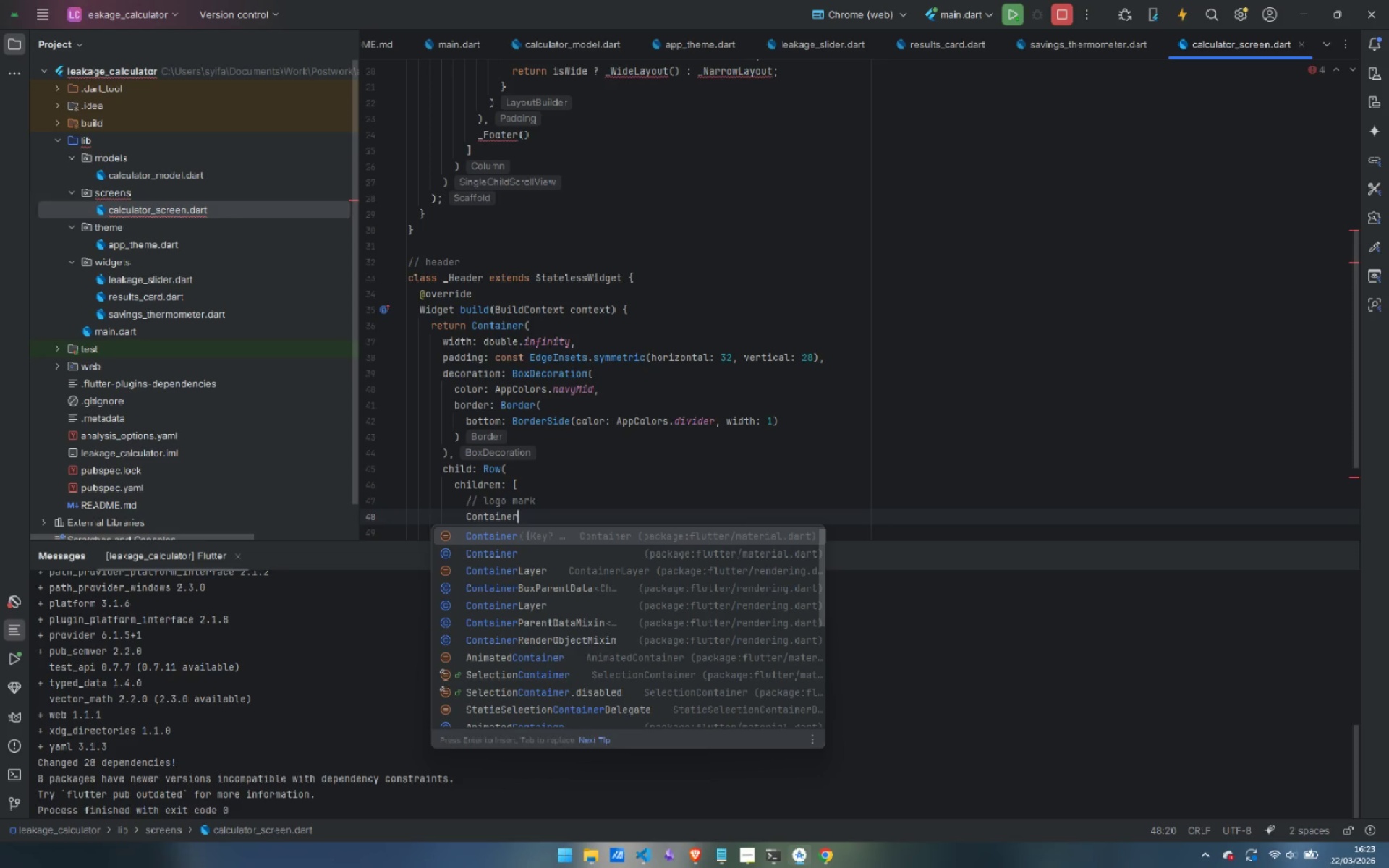 
key(Shift+9)
 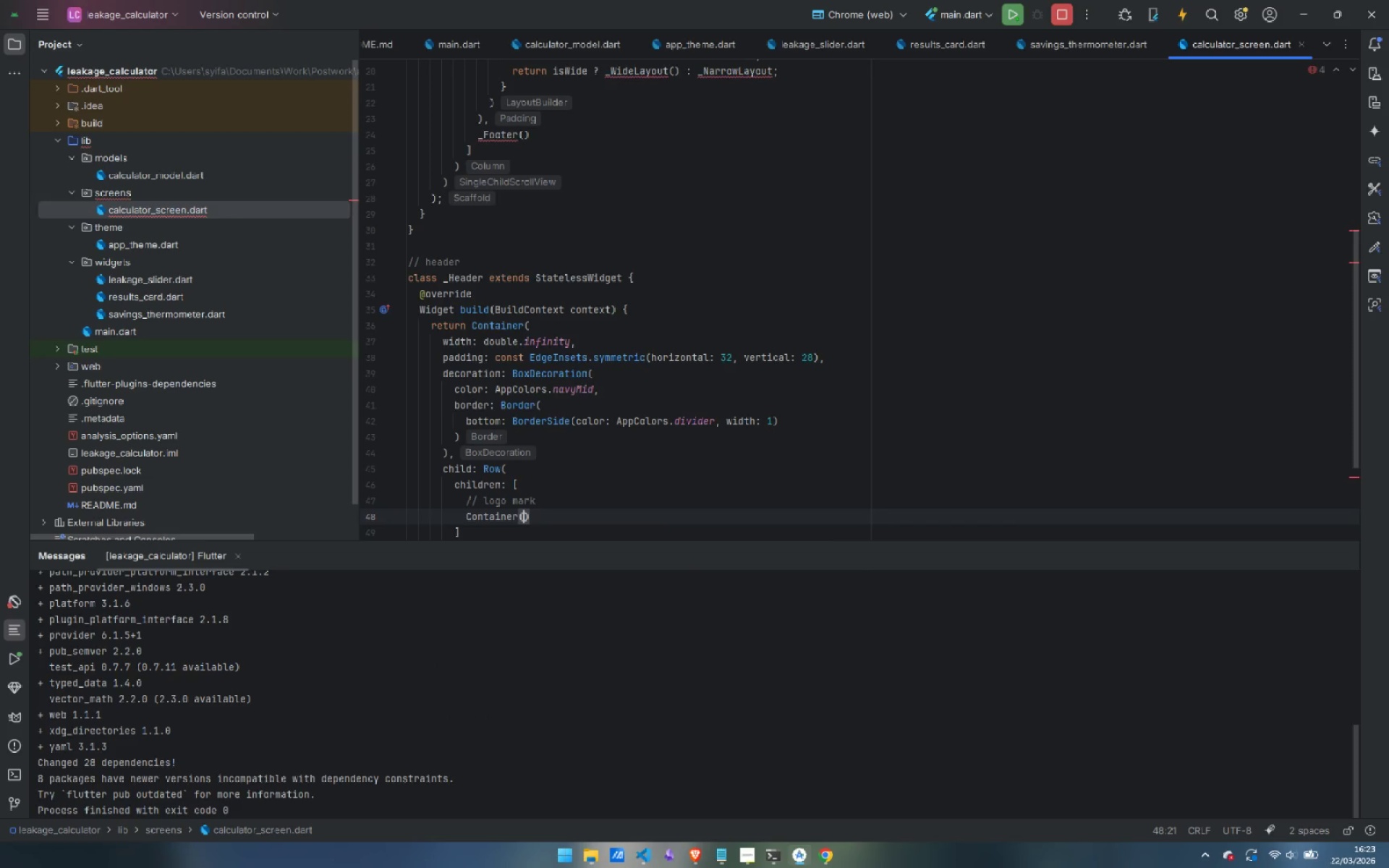 
key(Enter)
 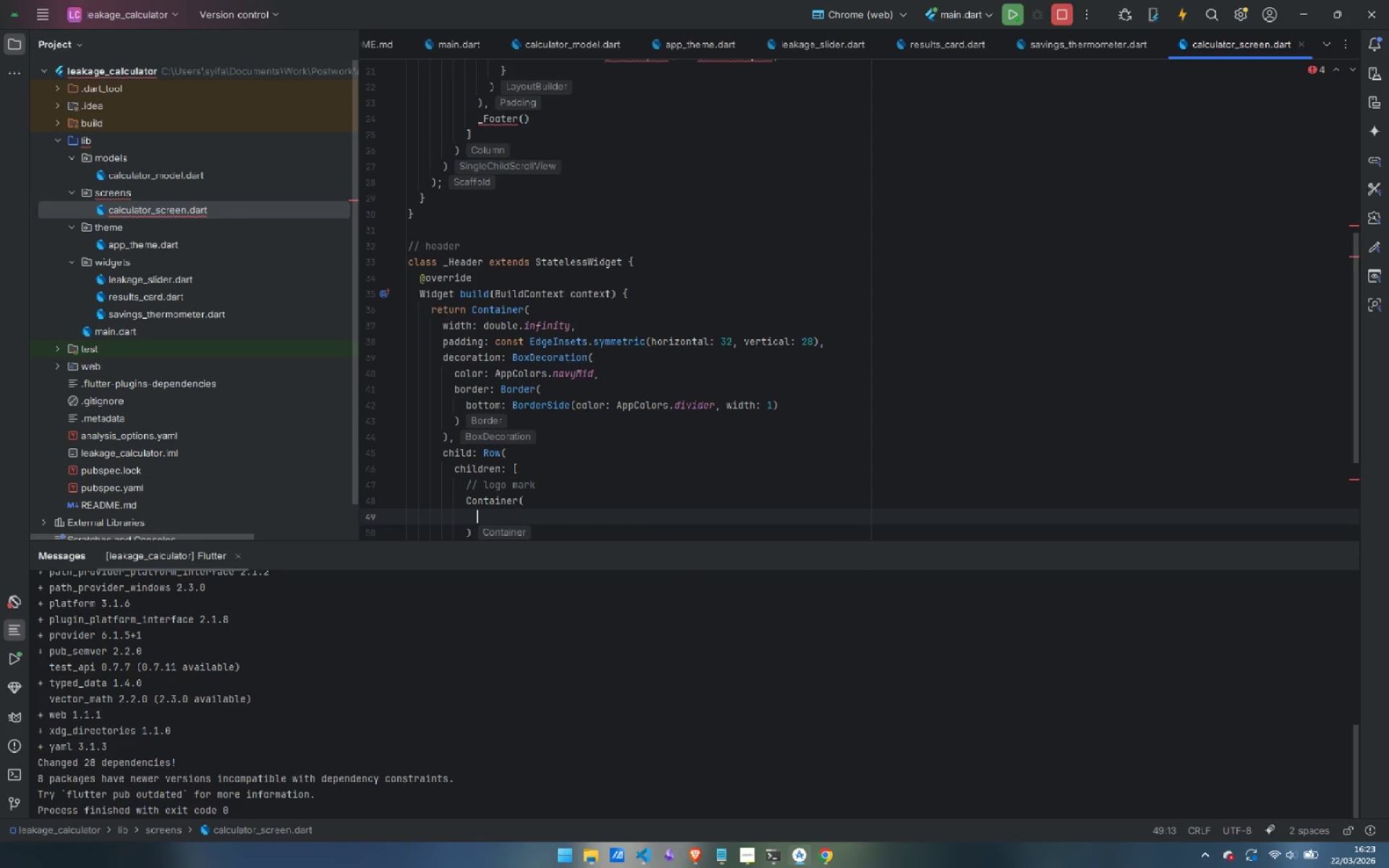 
type(width: )
 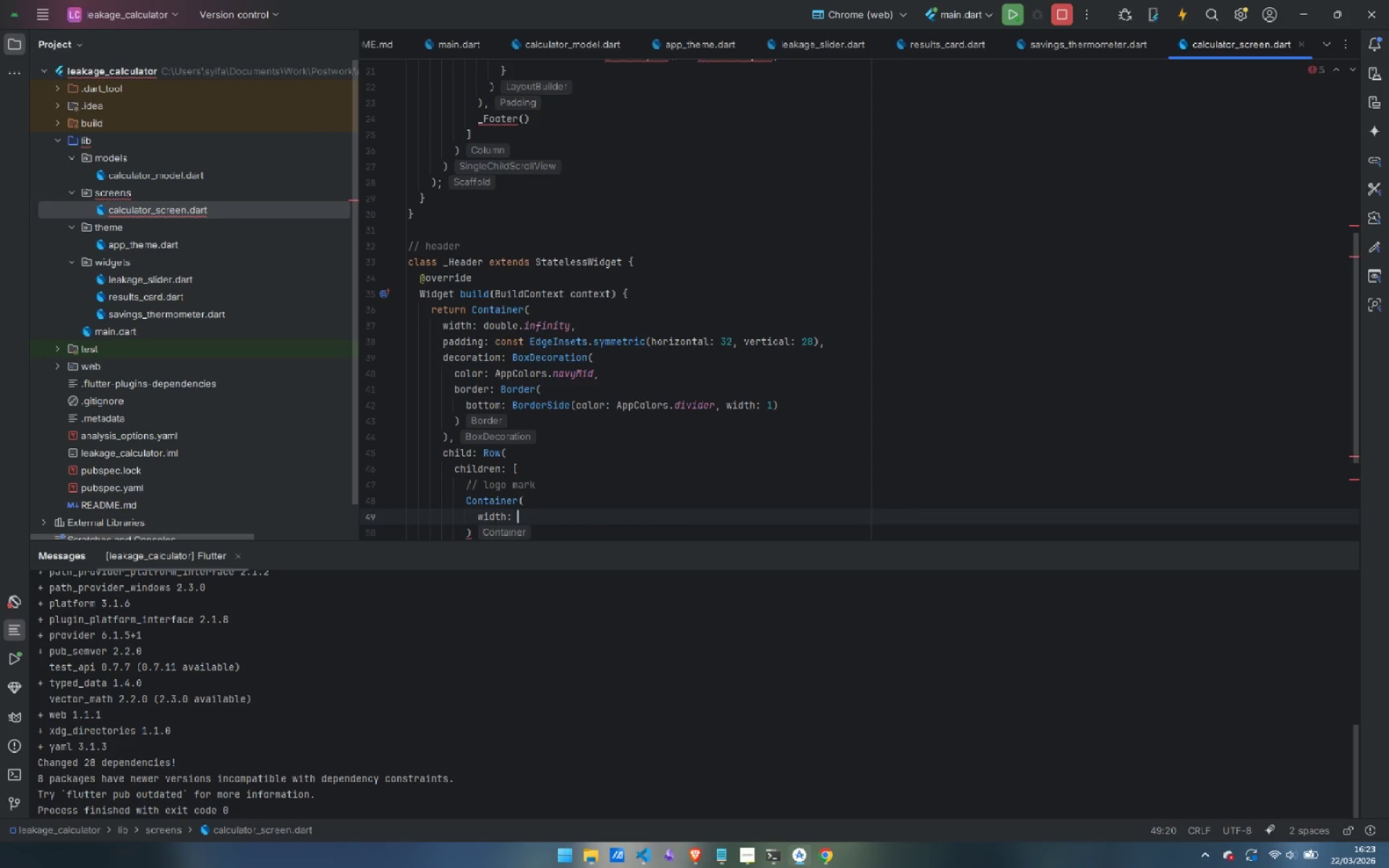 
wait(9.83)
 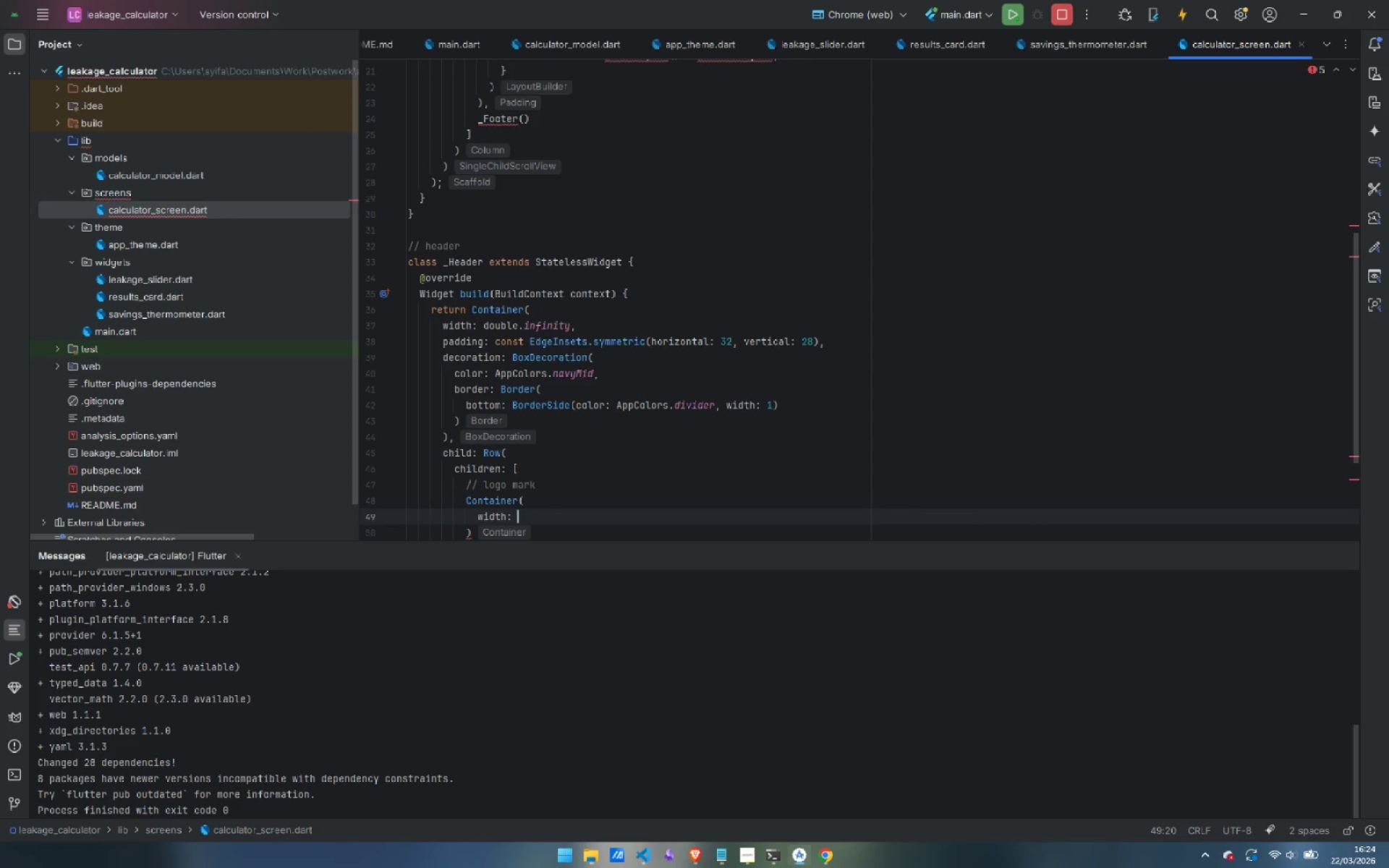 
type(40,)
 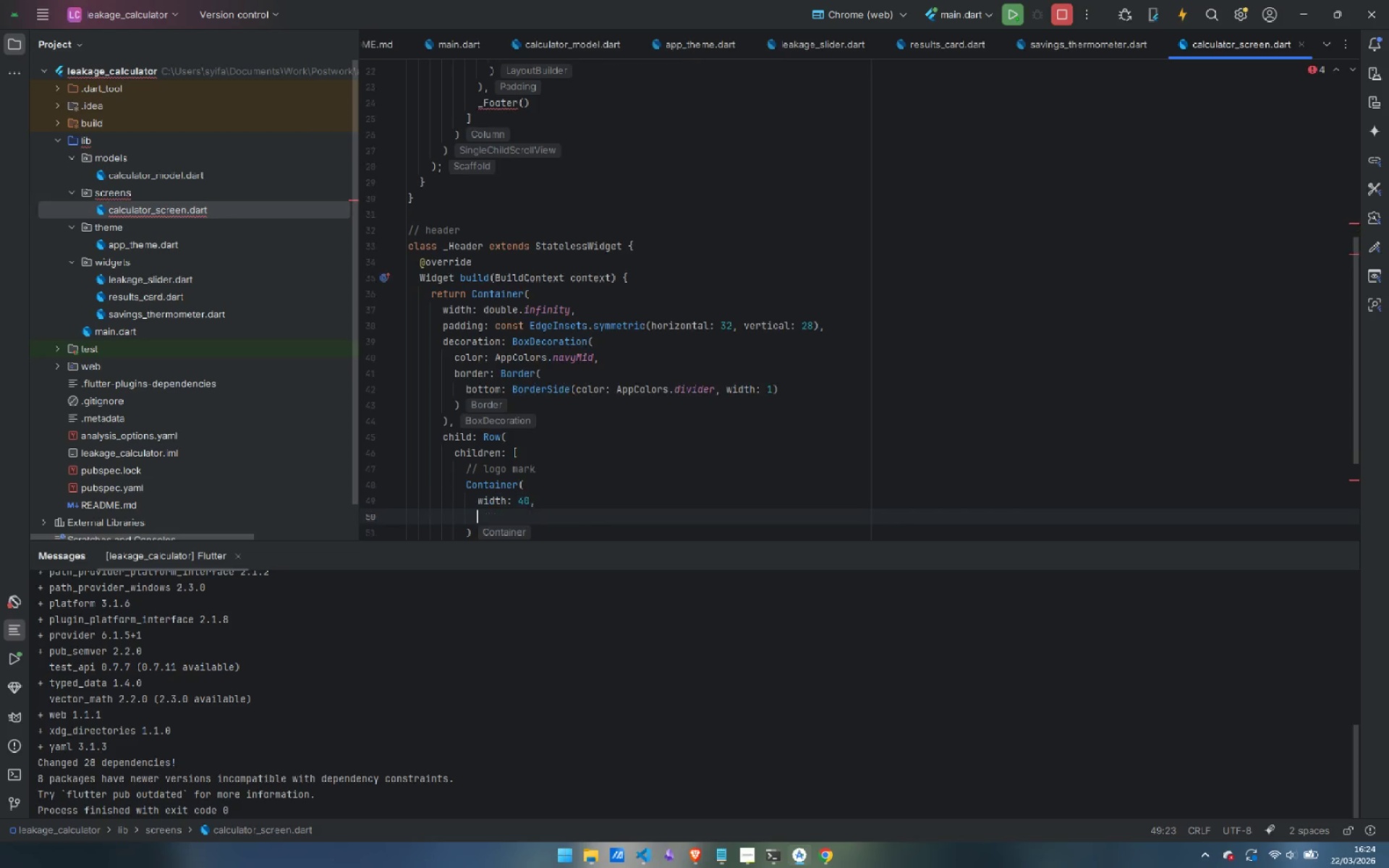 
key(Enter)
 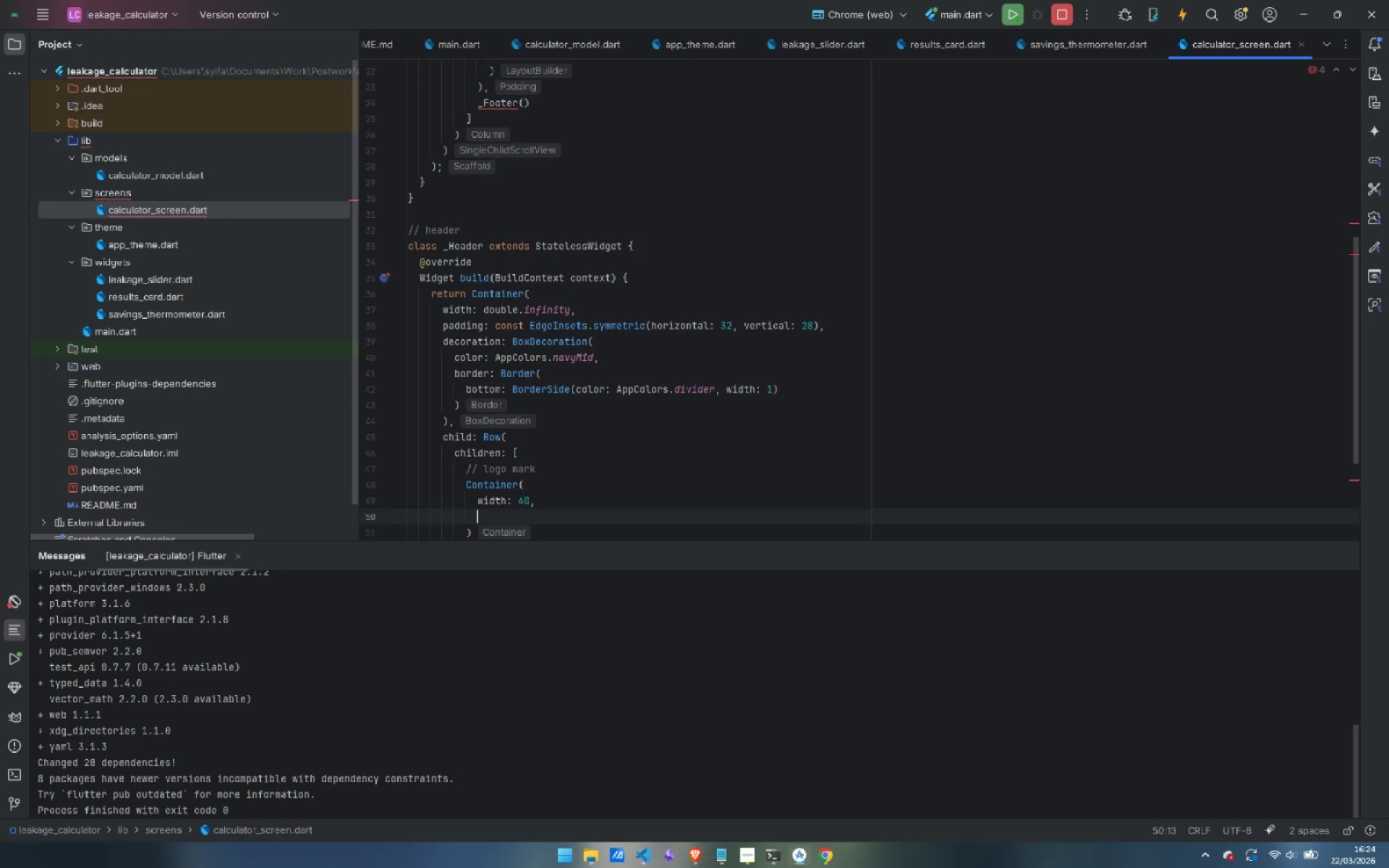 
type(height: 40,)
 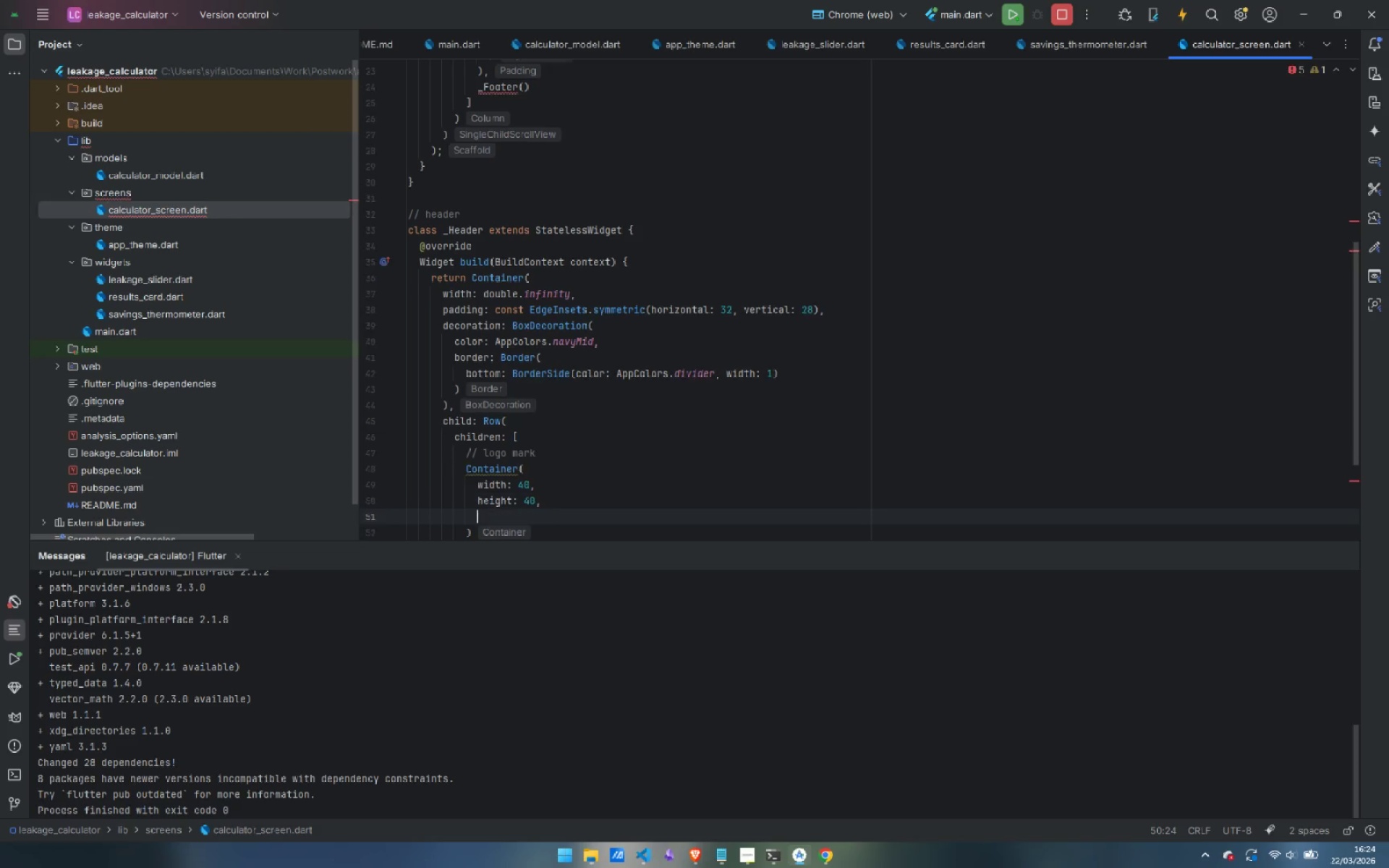 
key(Enter)
 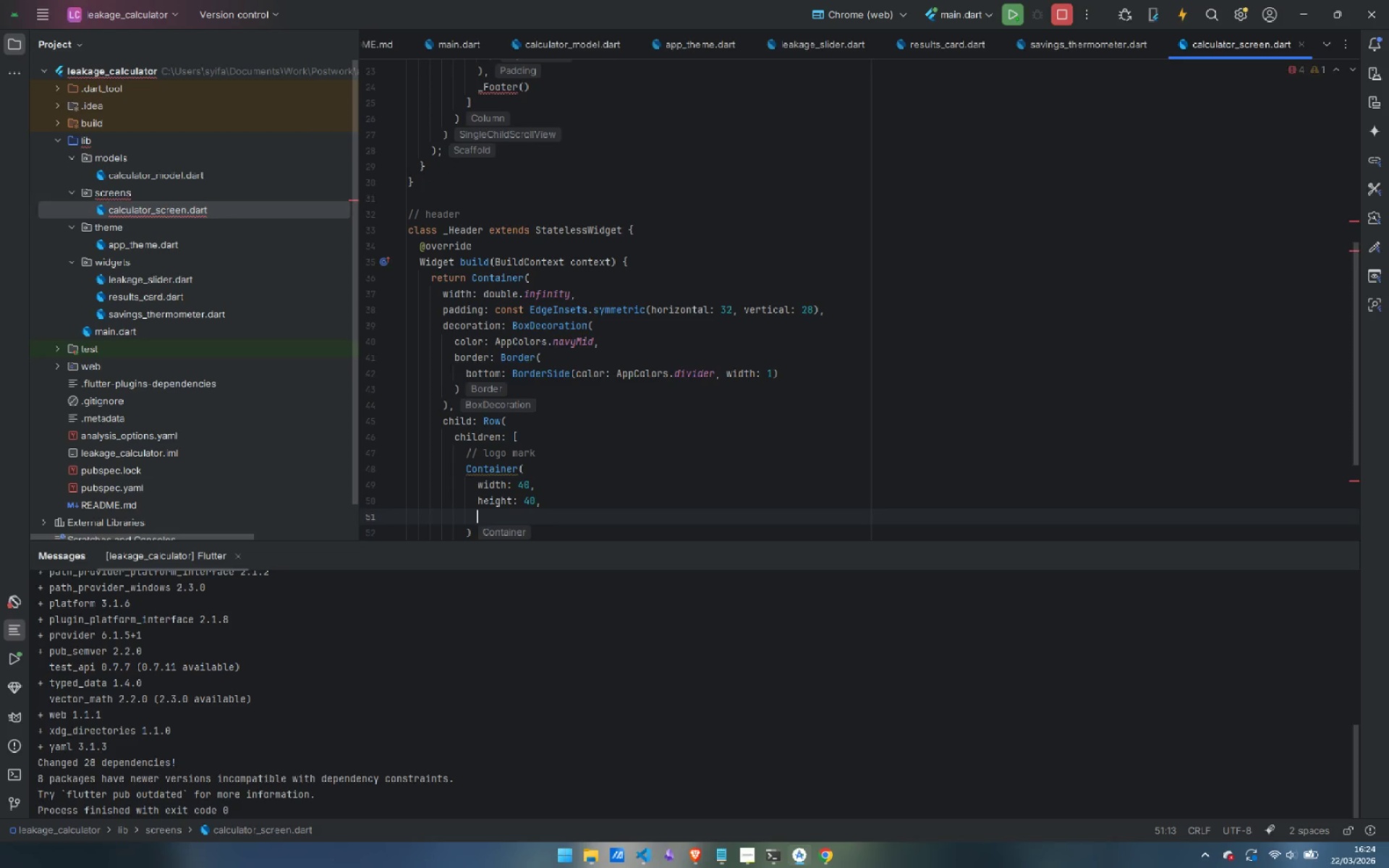 
type(desc)
key(Backspace)
key(Backspace)
type(coration: BoxDecoration()
 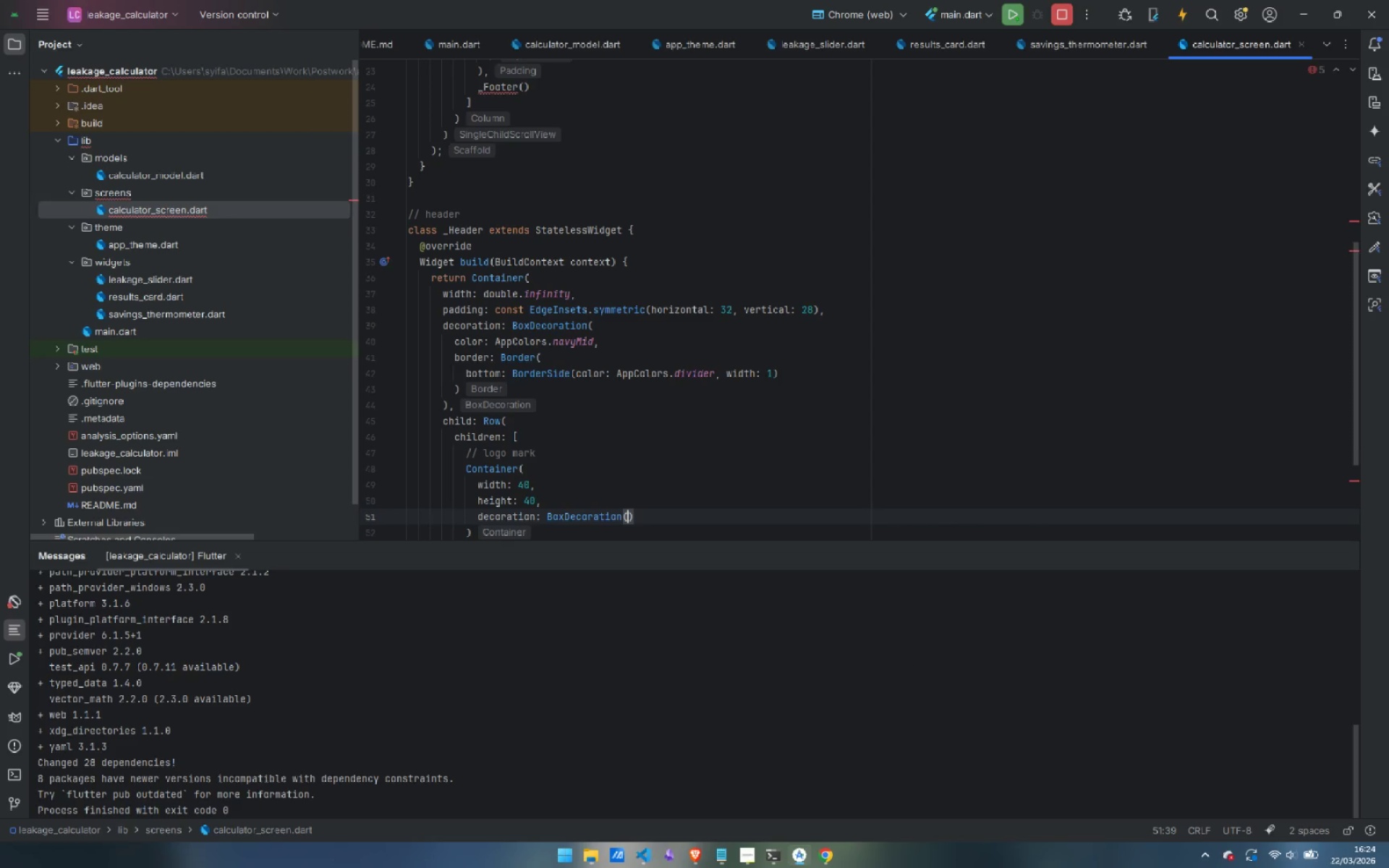 
key(Enter)
 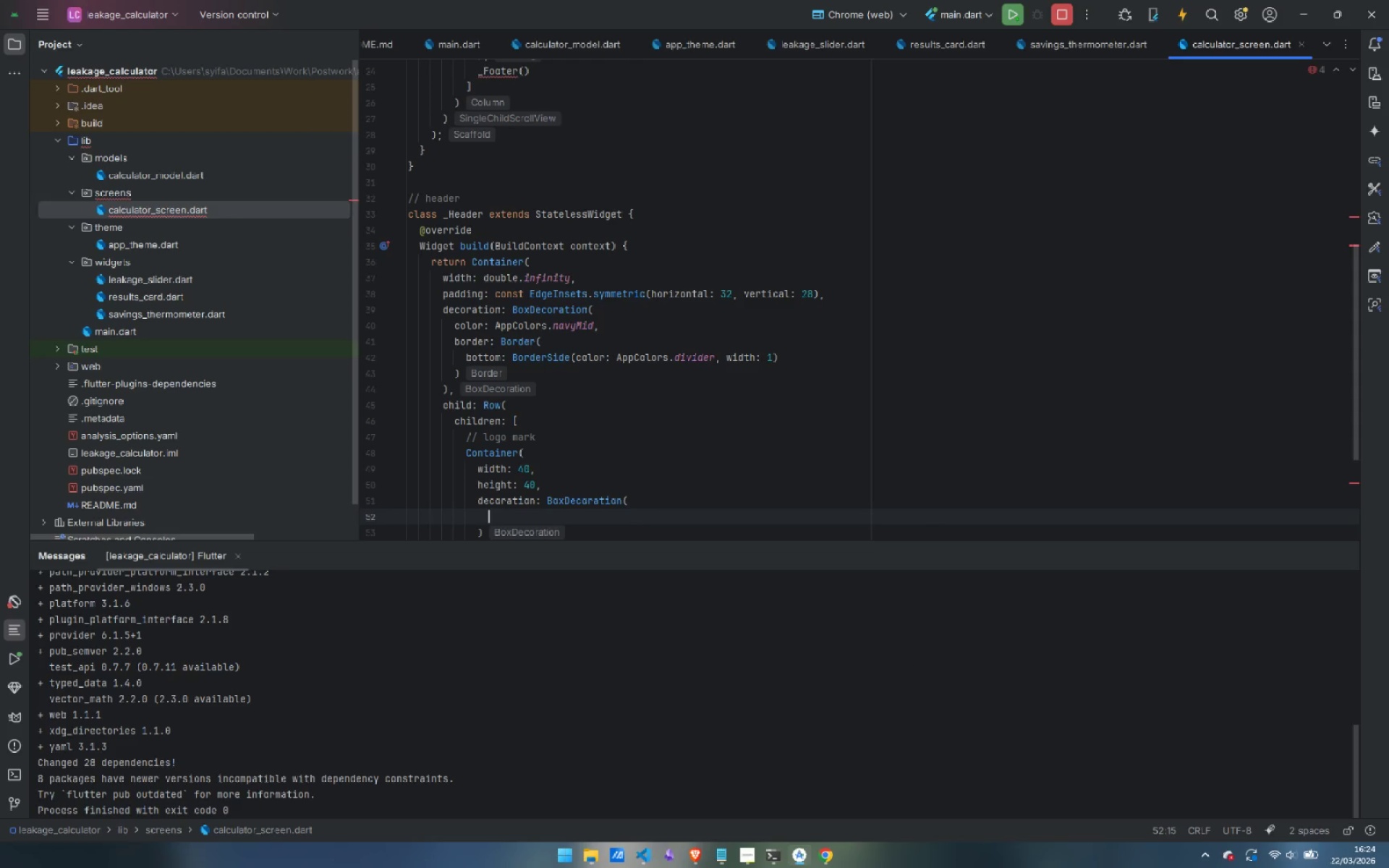 
type(color: AppColors.safetyOrange,)
 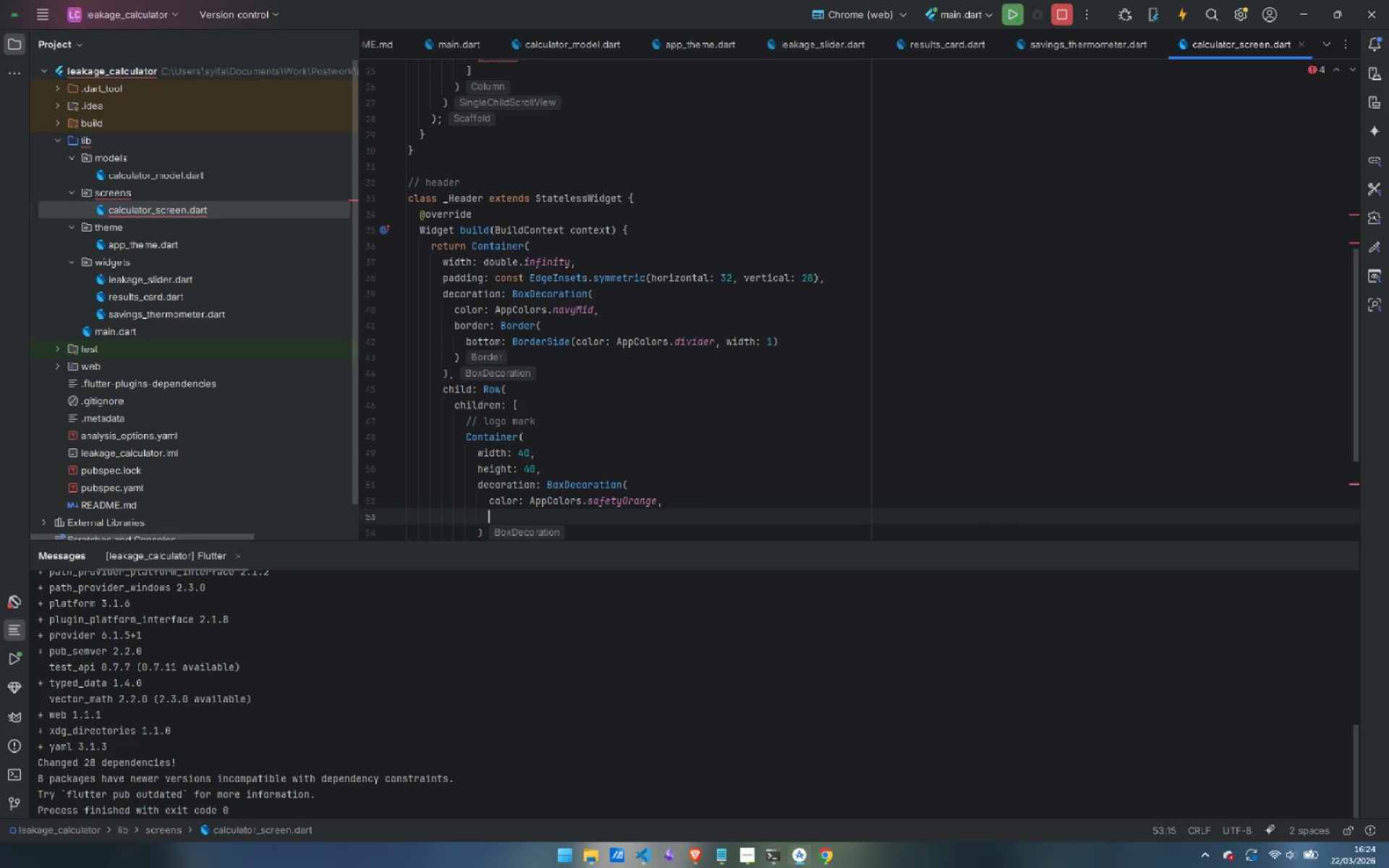 
 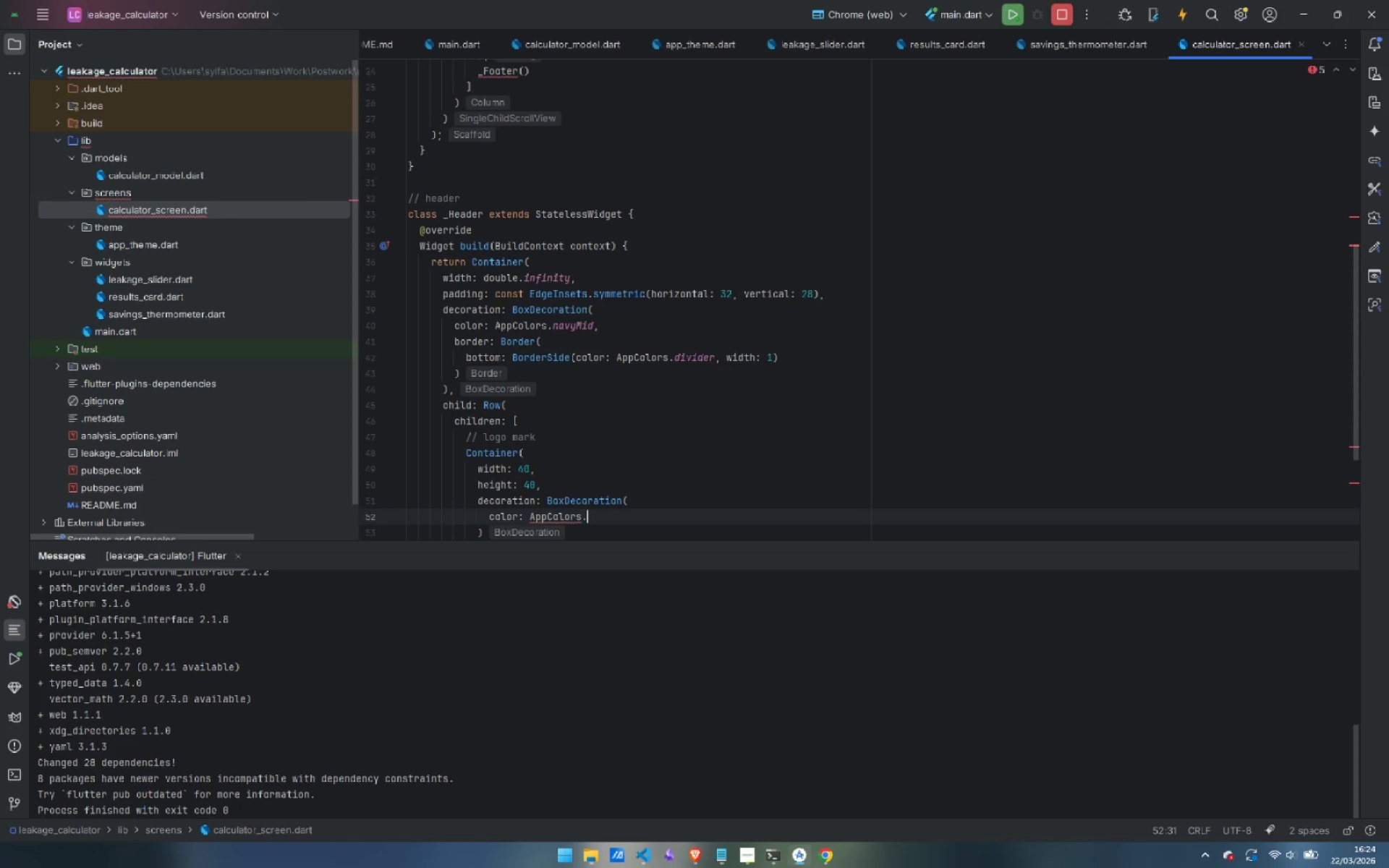 
key(Enter)
 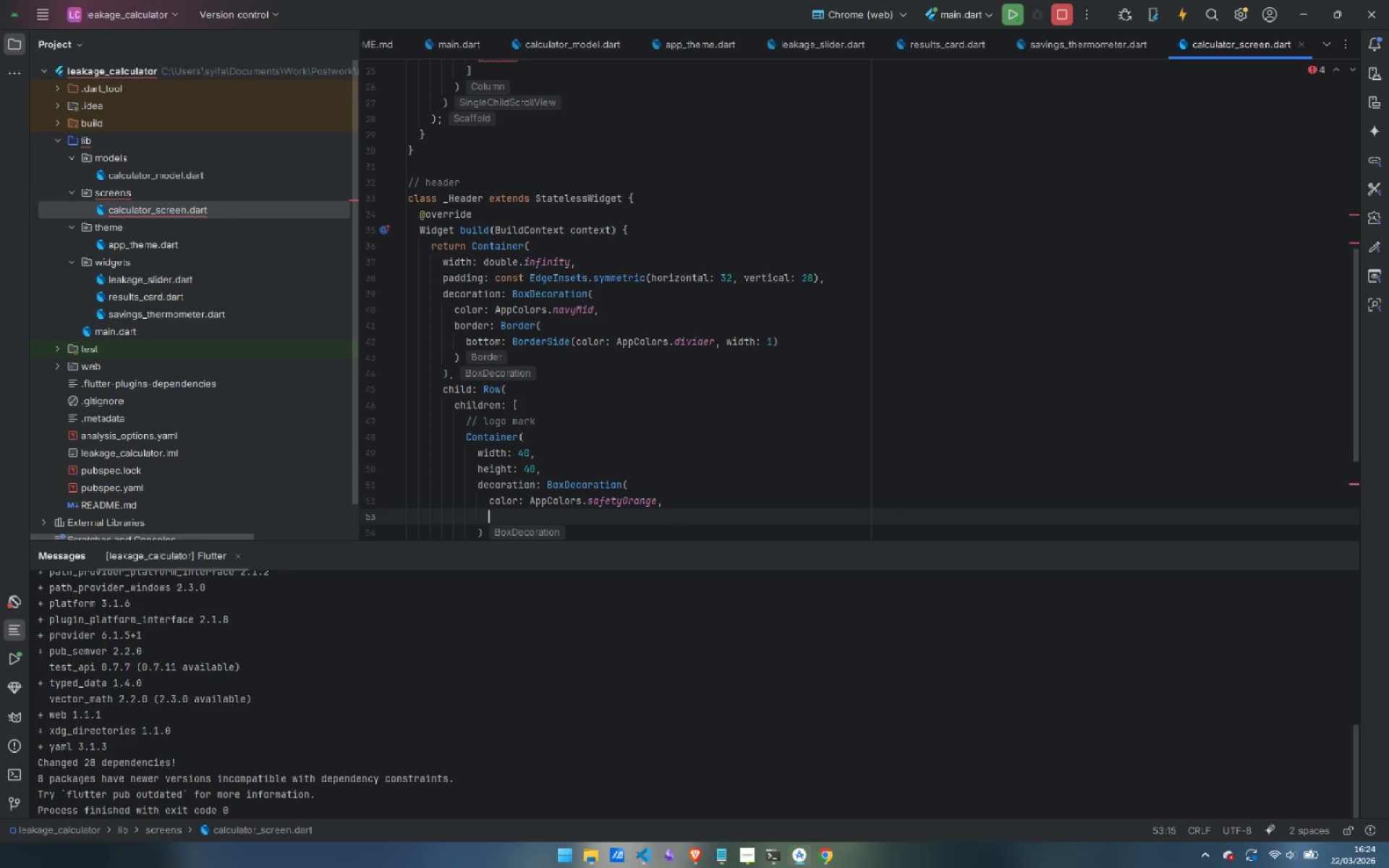 
type(borderRadius: BorderRadu)
key(Backspace)
type(ius.circular(8)
 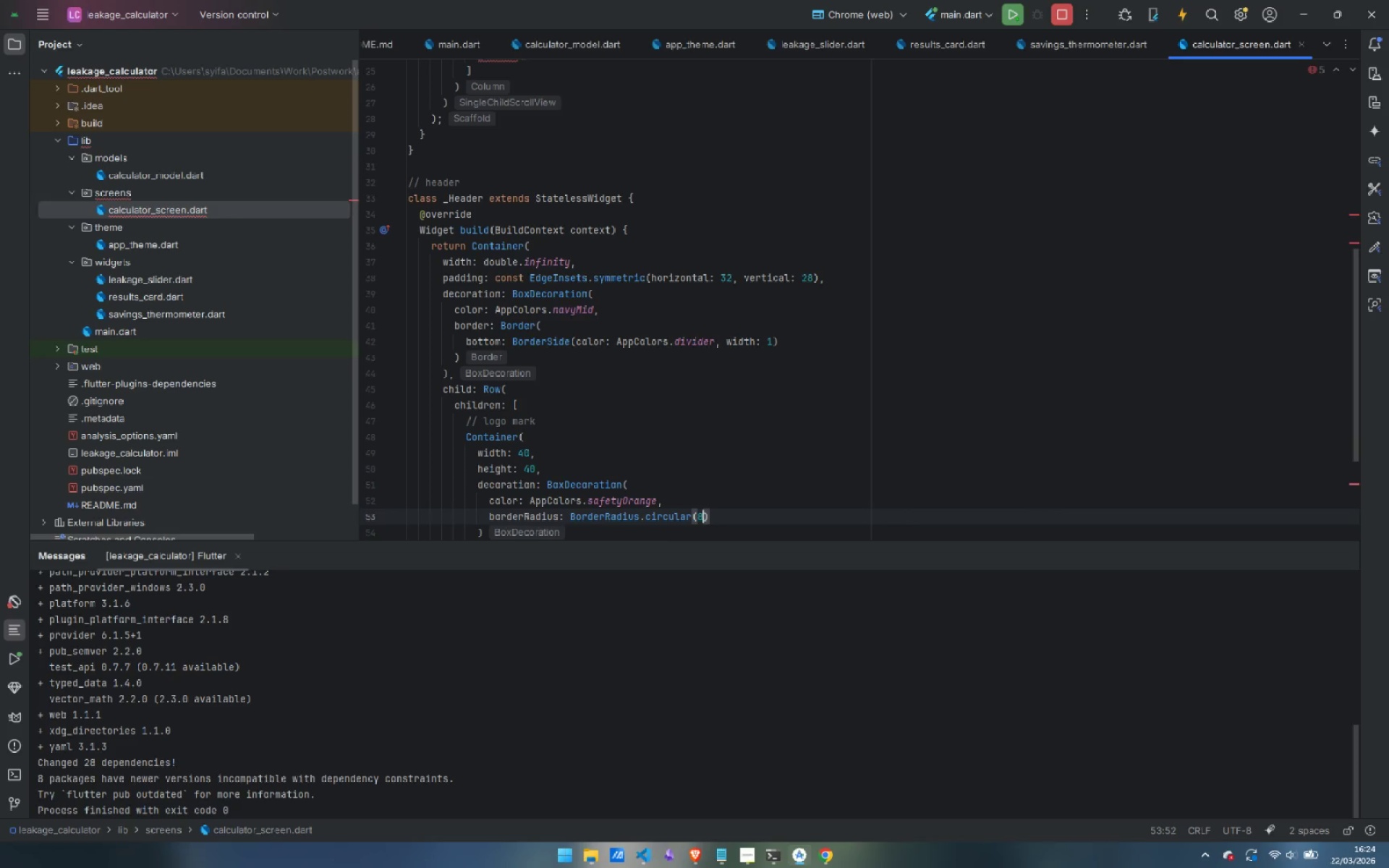 
key(ArrowRight)
 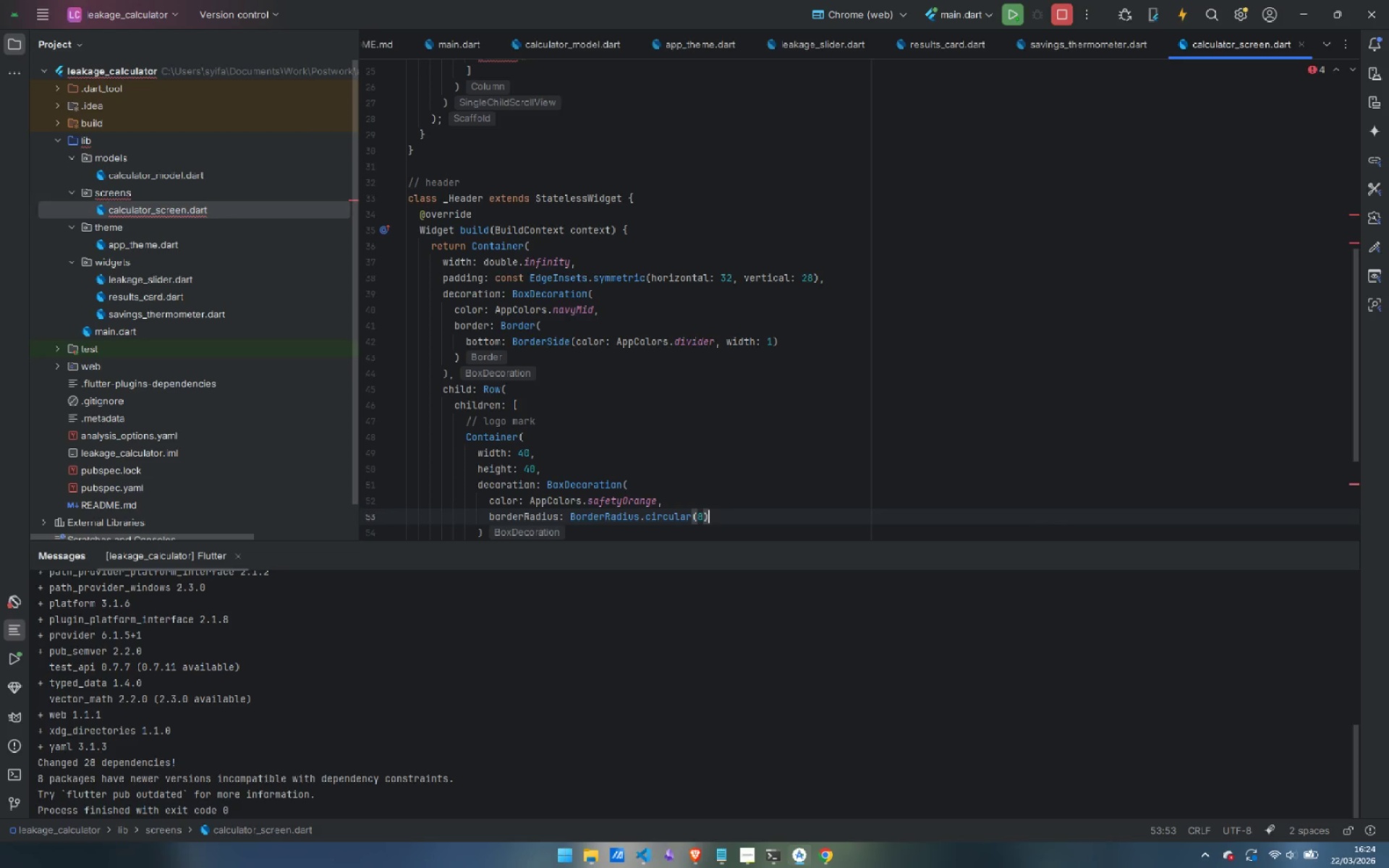 
key(Comma)
 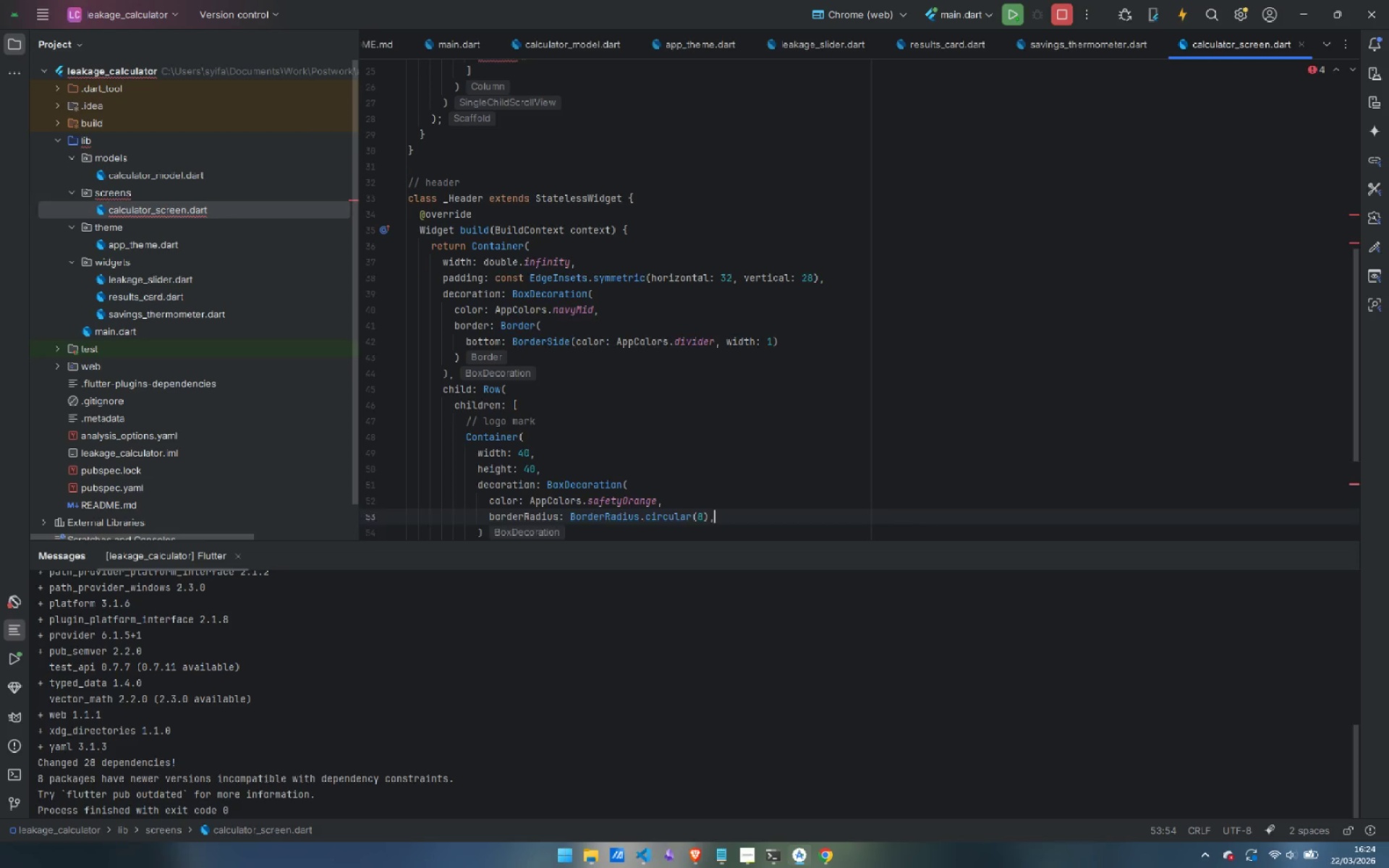 
key(Enter)
 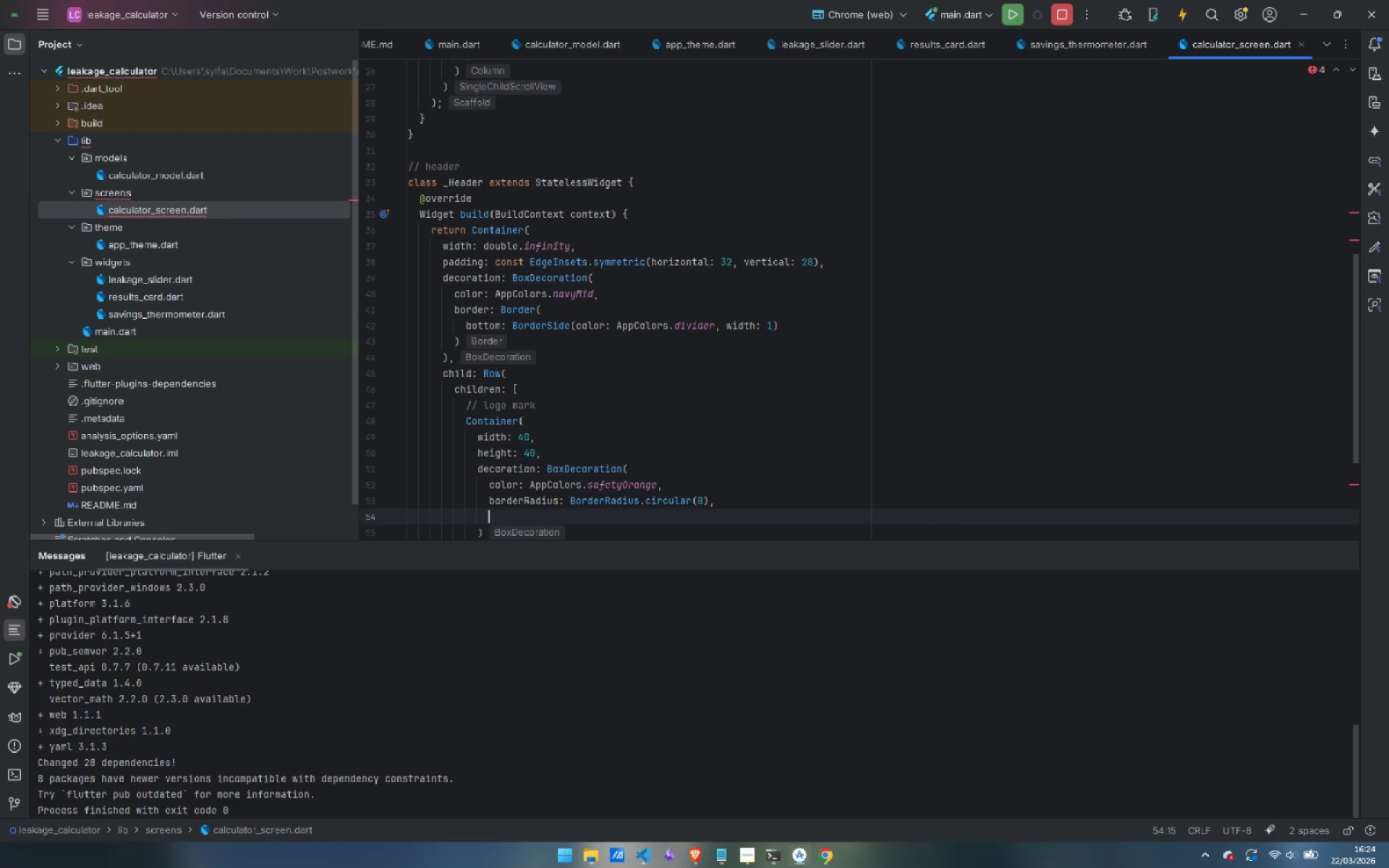 
key(Control+Backspace)
 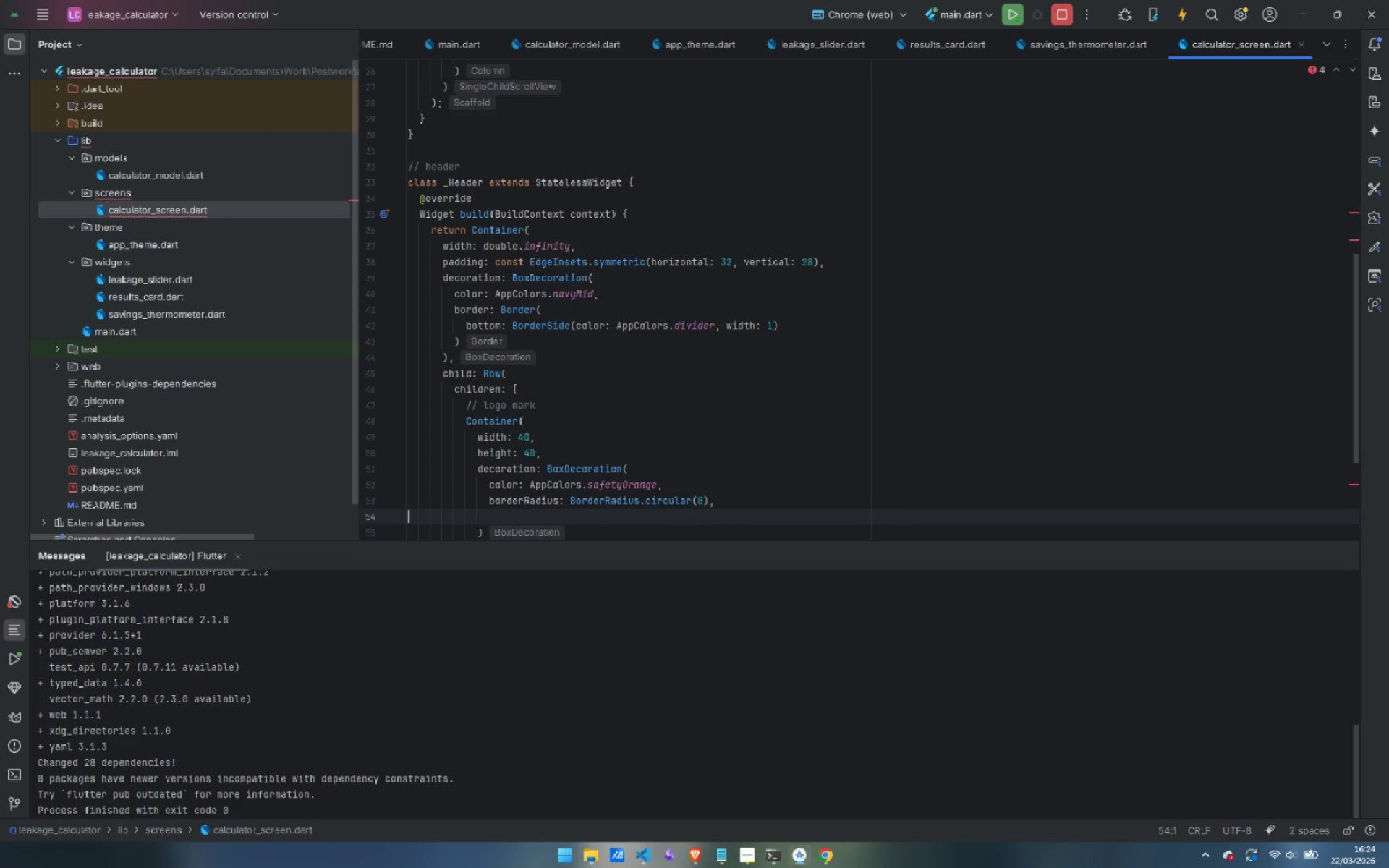 
key(Backspace)
 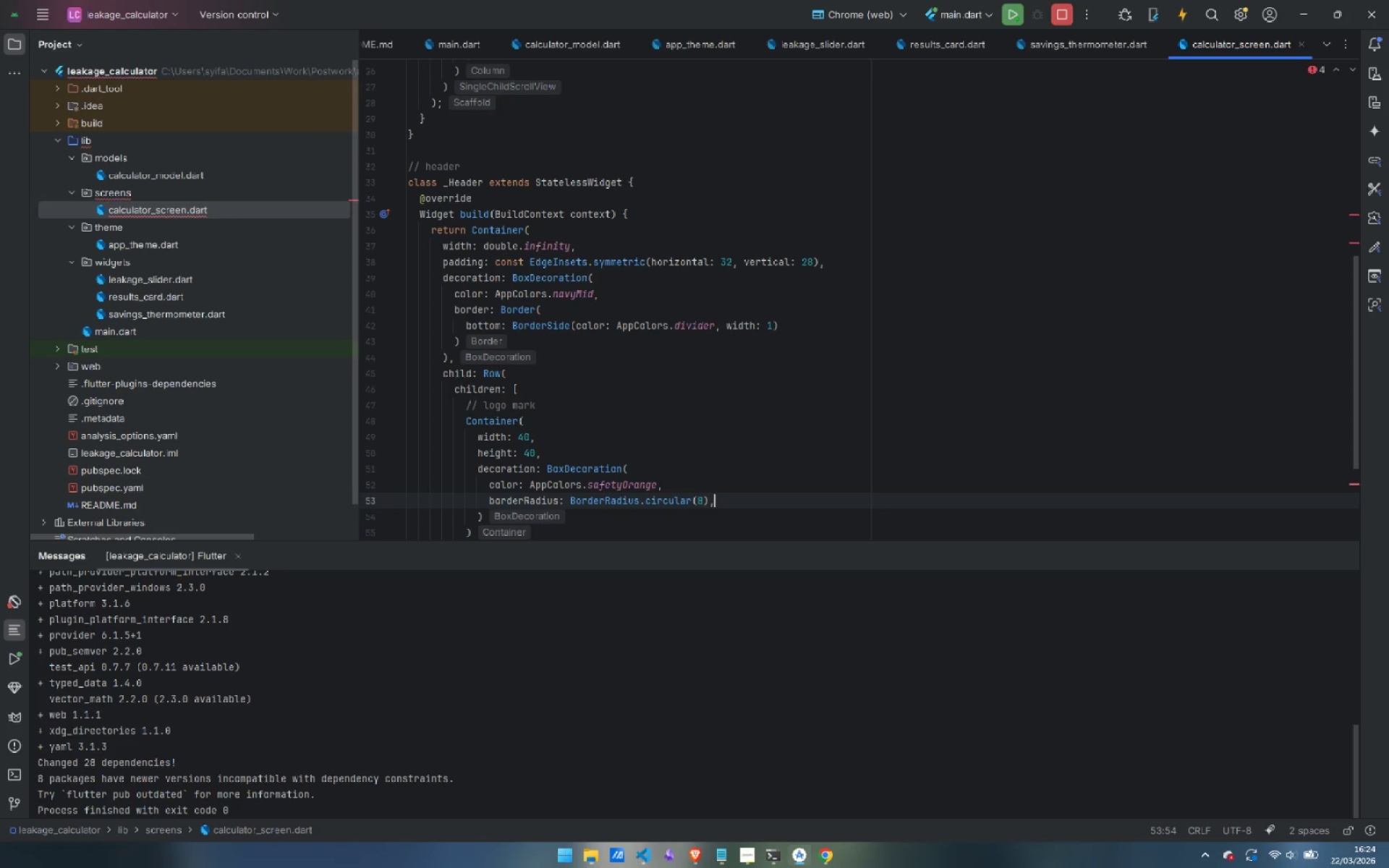 
key(Backspace)
 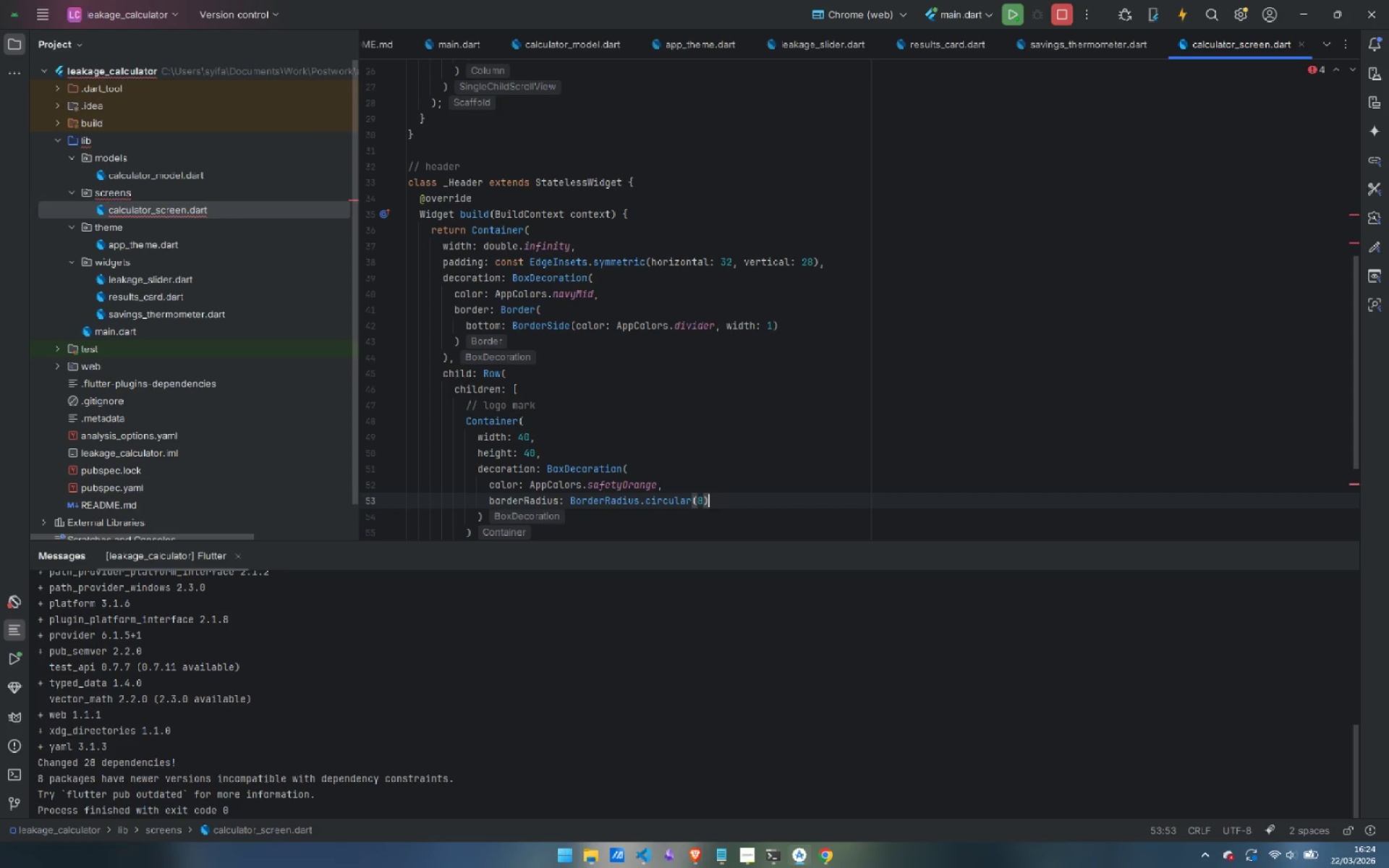 
key(ArrowDown)
 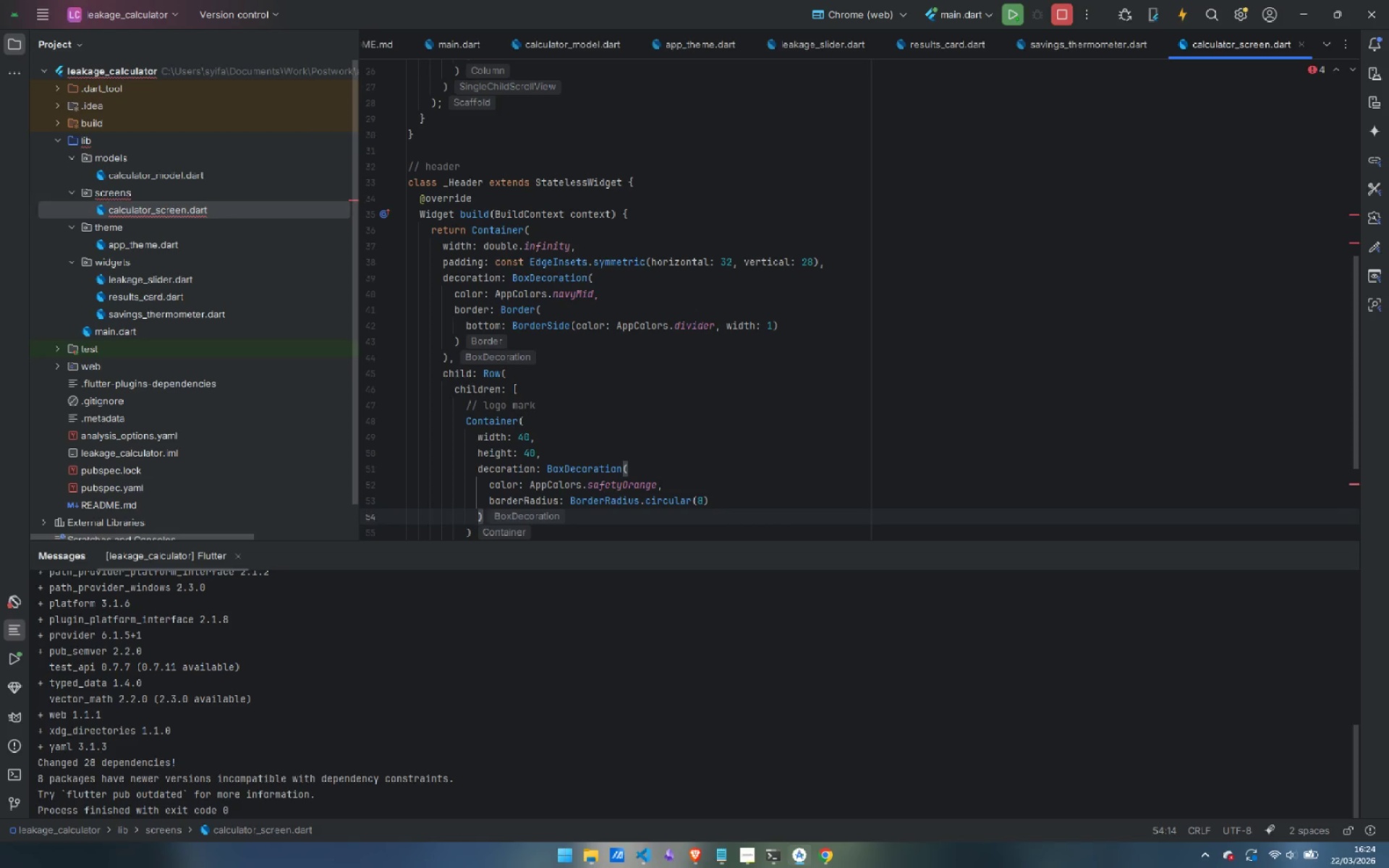 
key(Comma)
 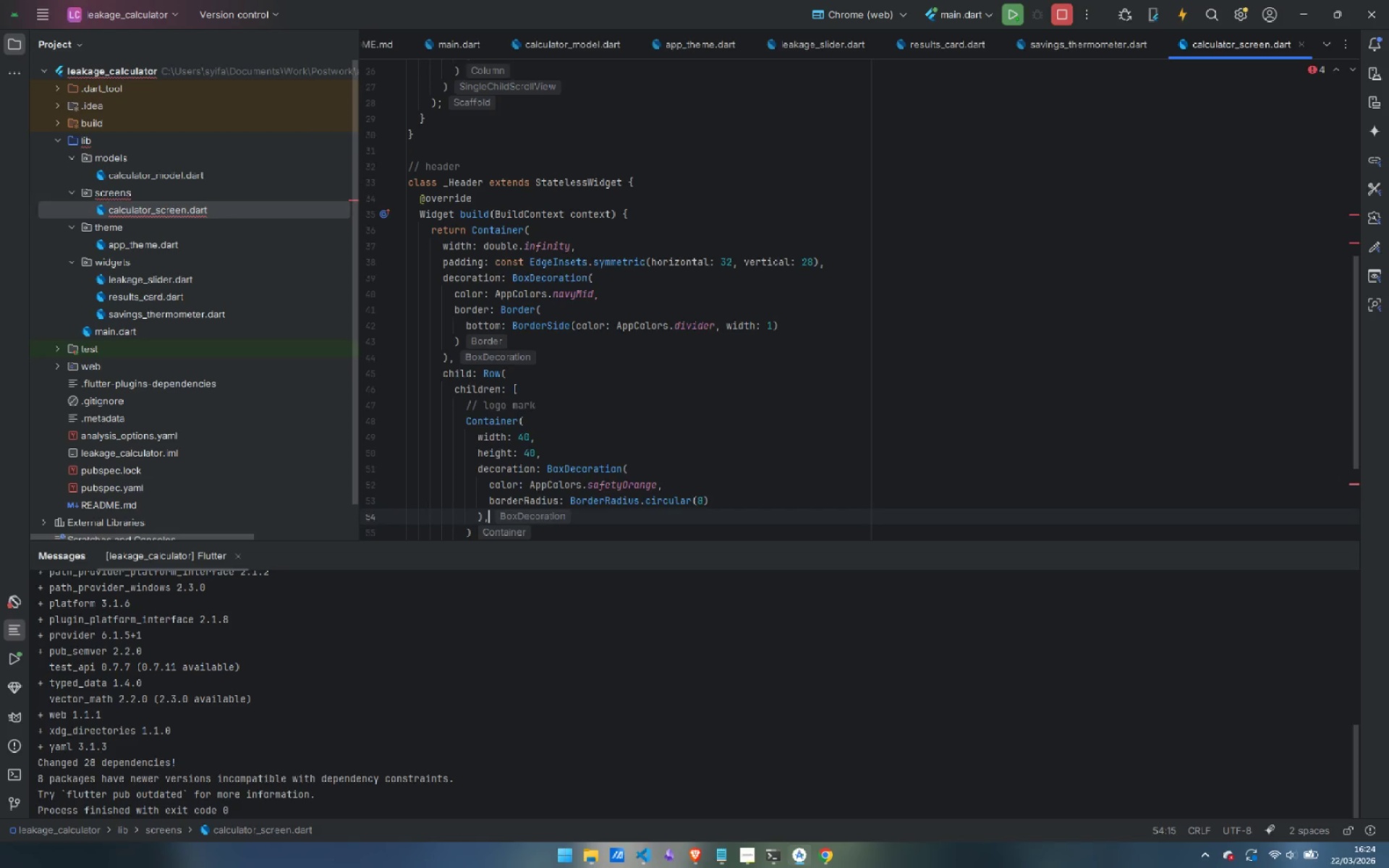 
key(Enter)
 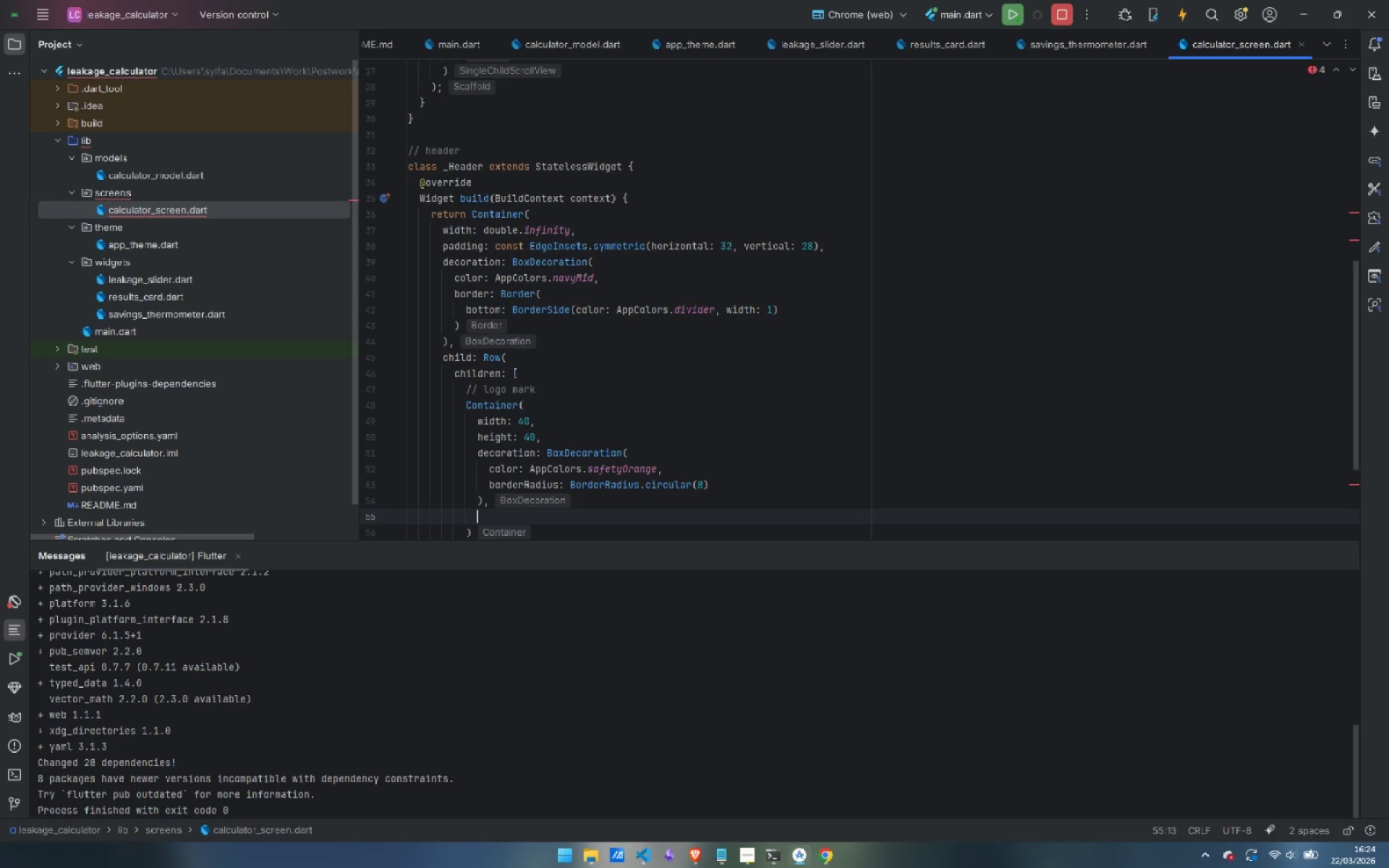 
type(child: const Center()
 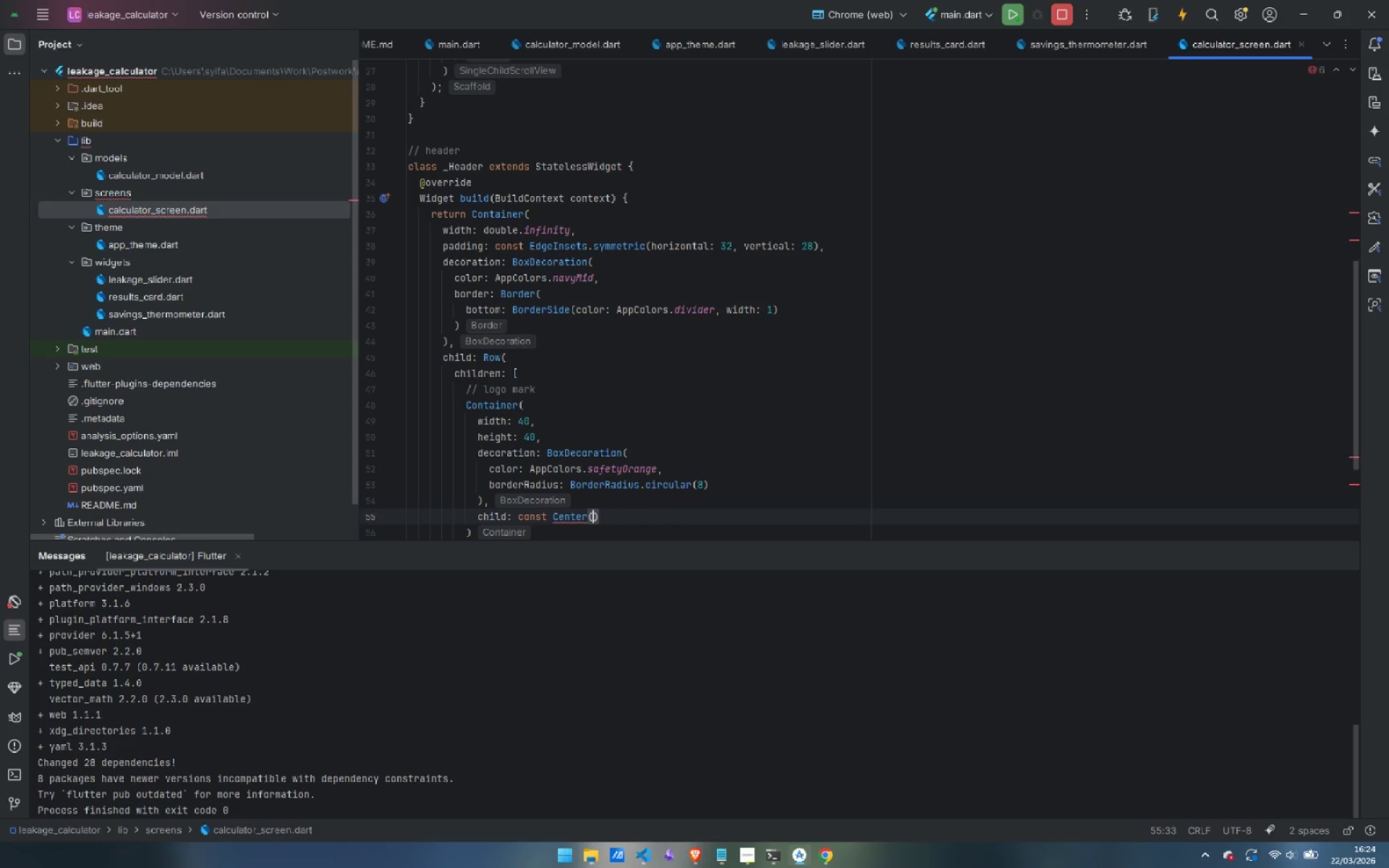 
key(Enter)
 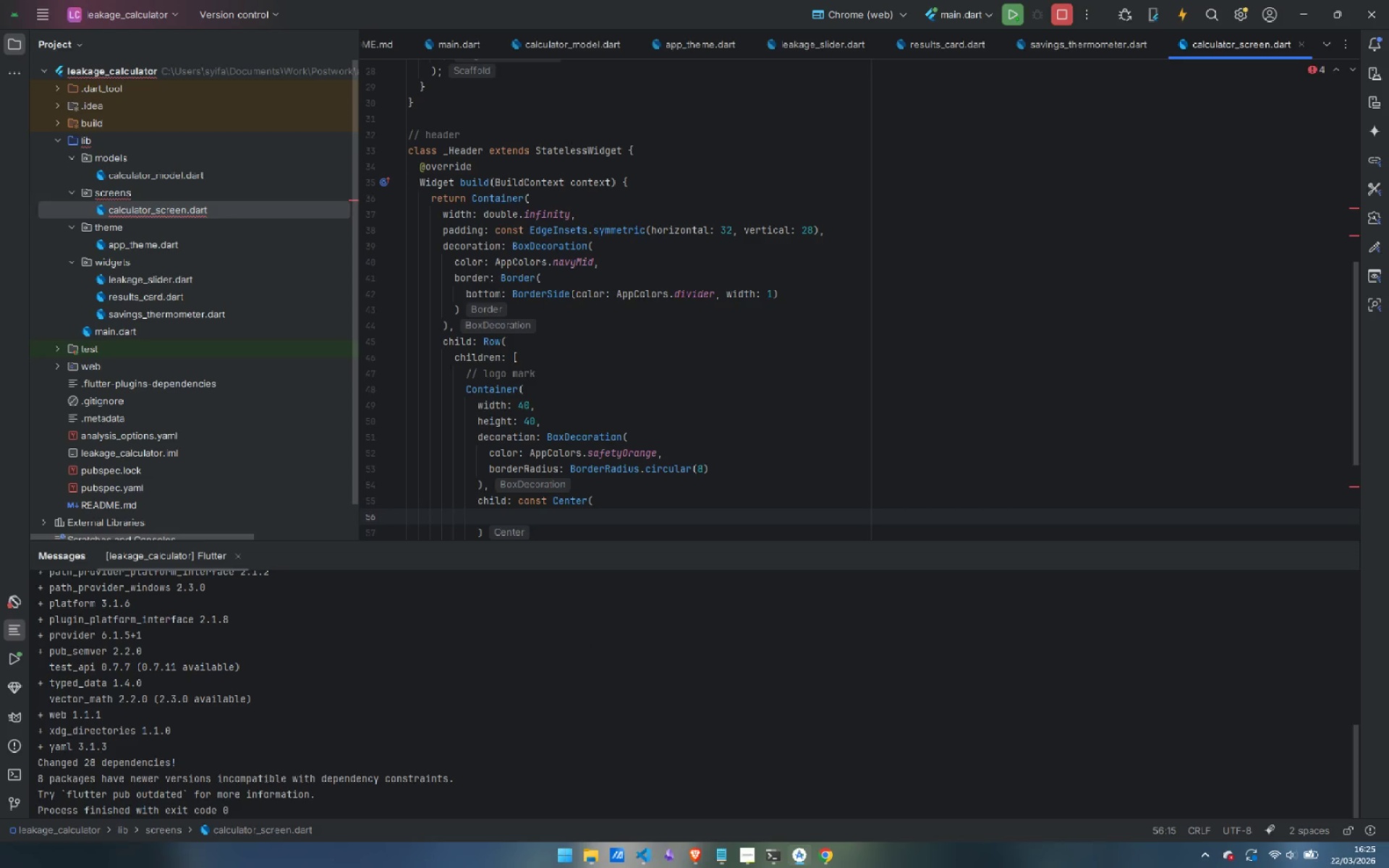 
type(child: Text()
 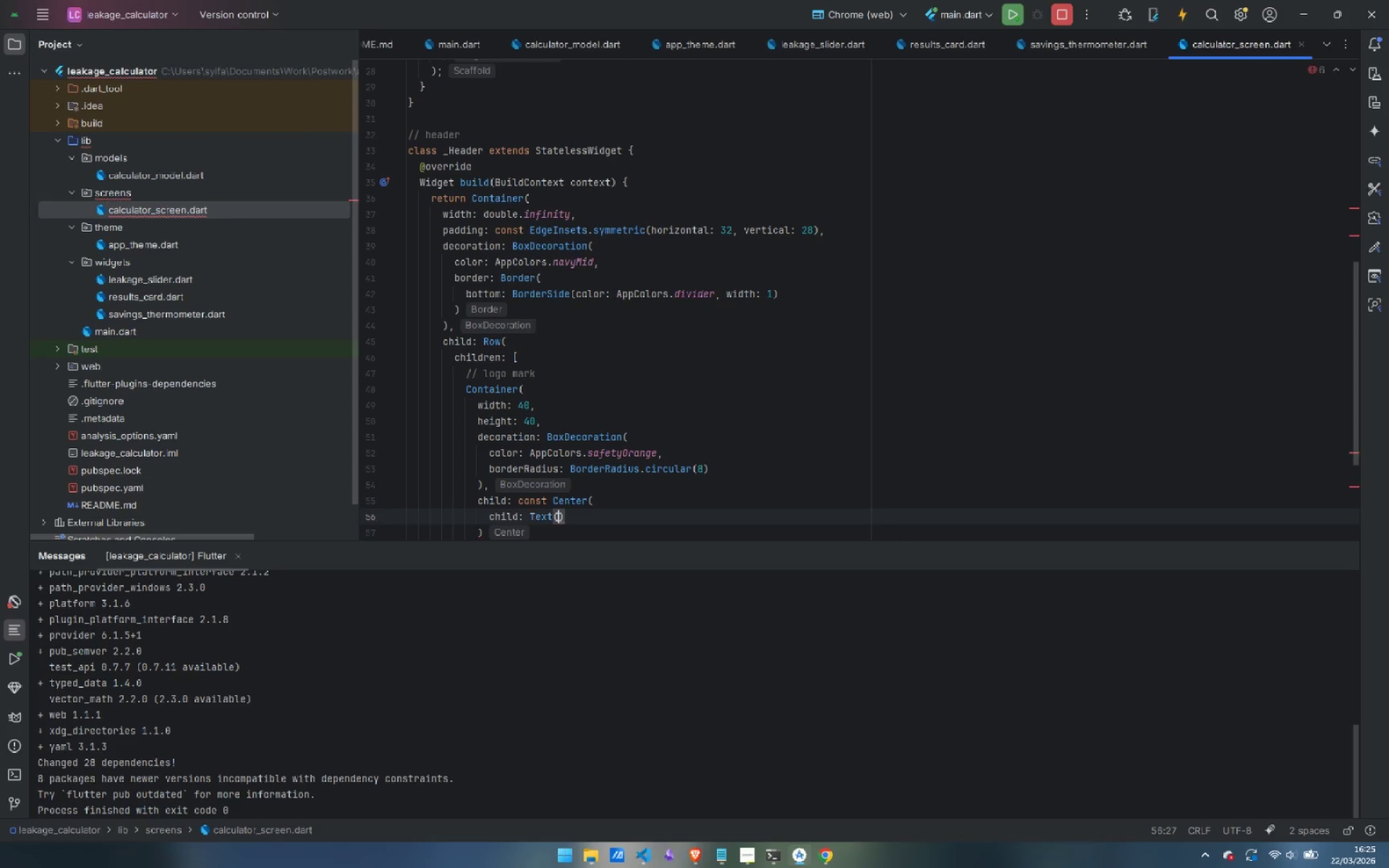 
key(Enter)
 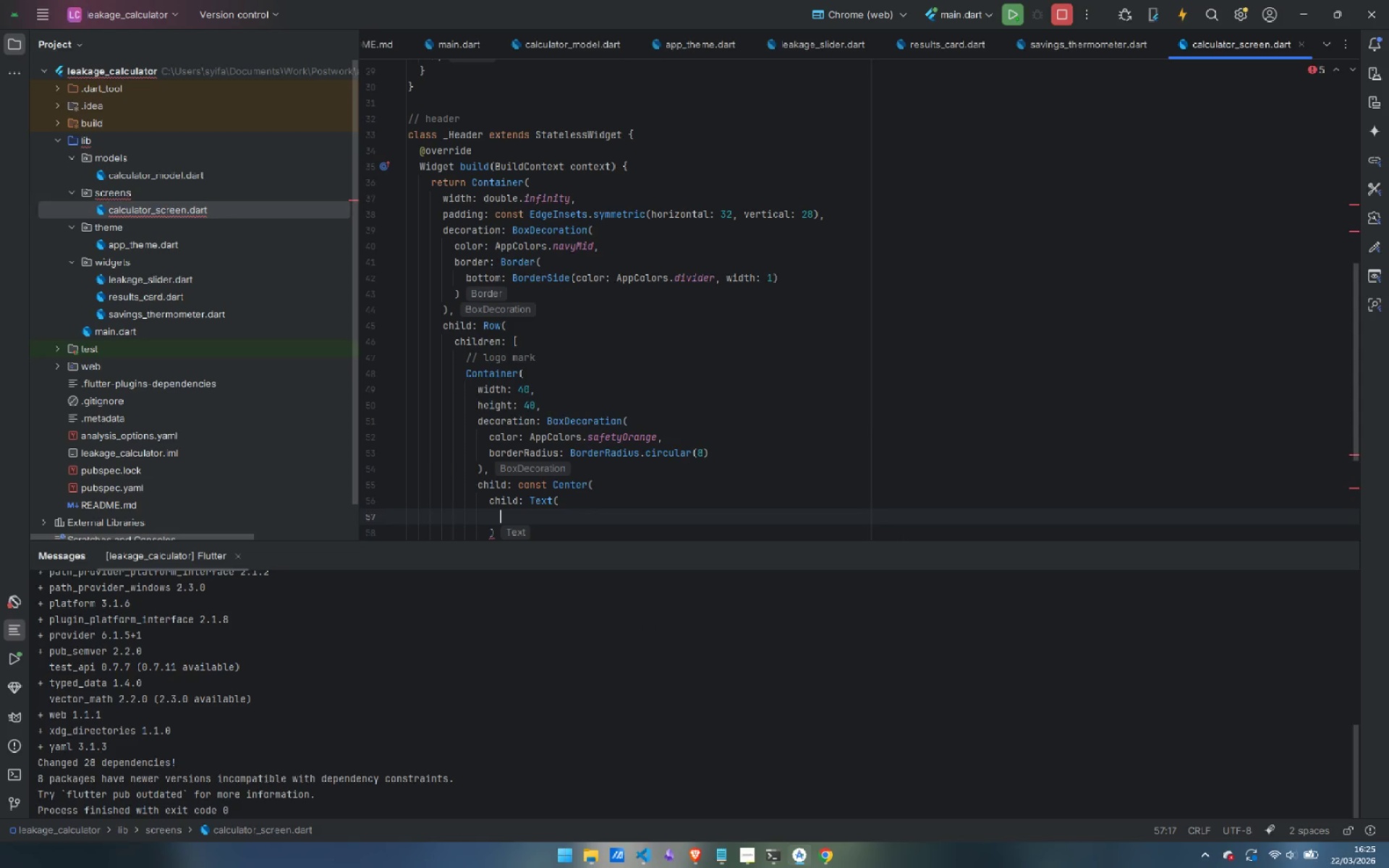 
wait(5.31)
 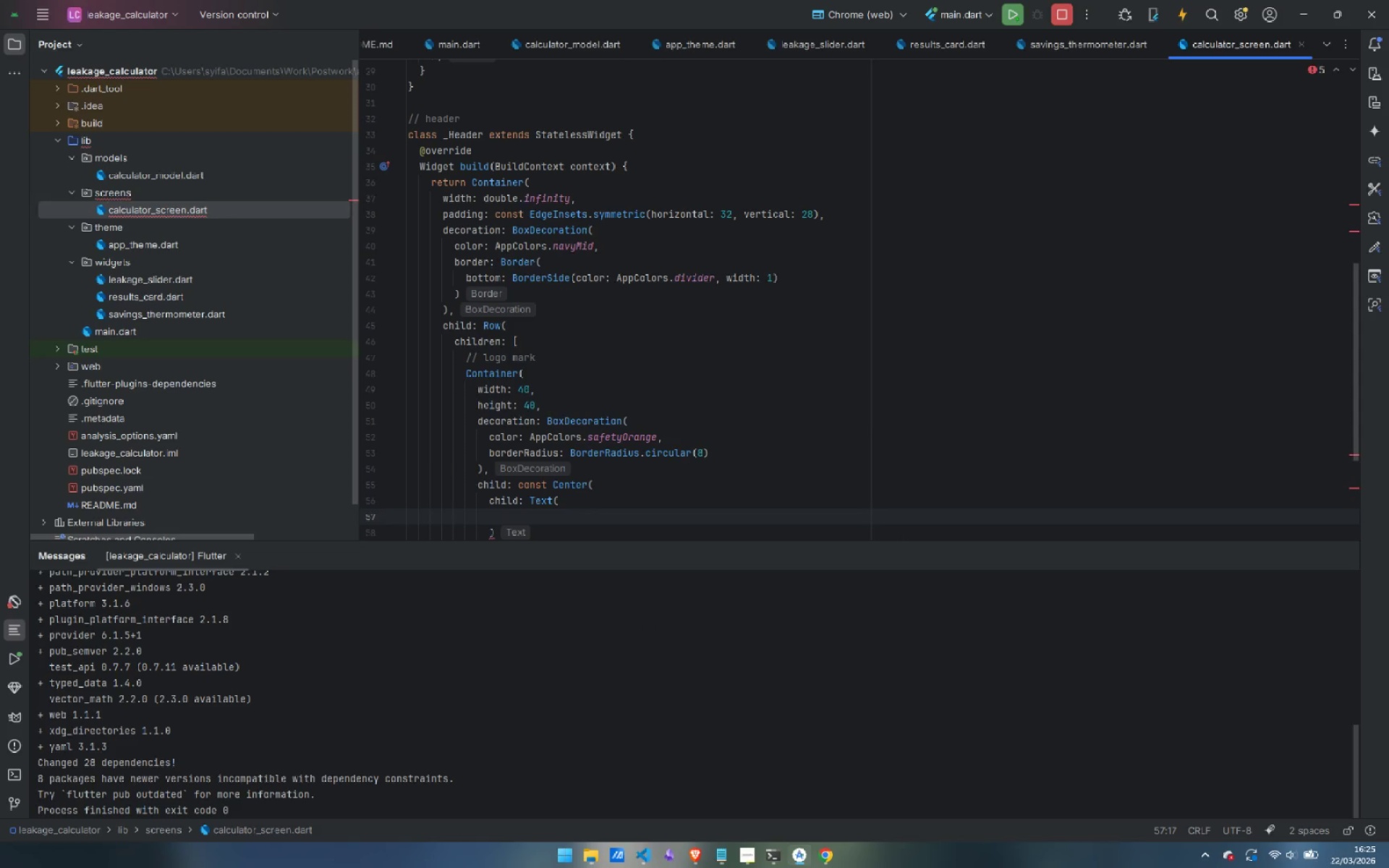 
key(Quote)
 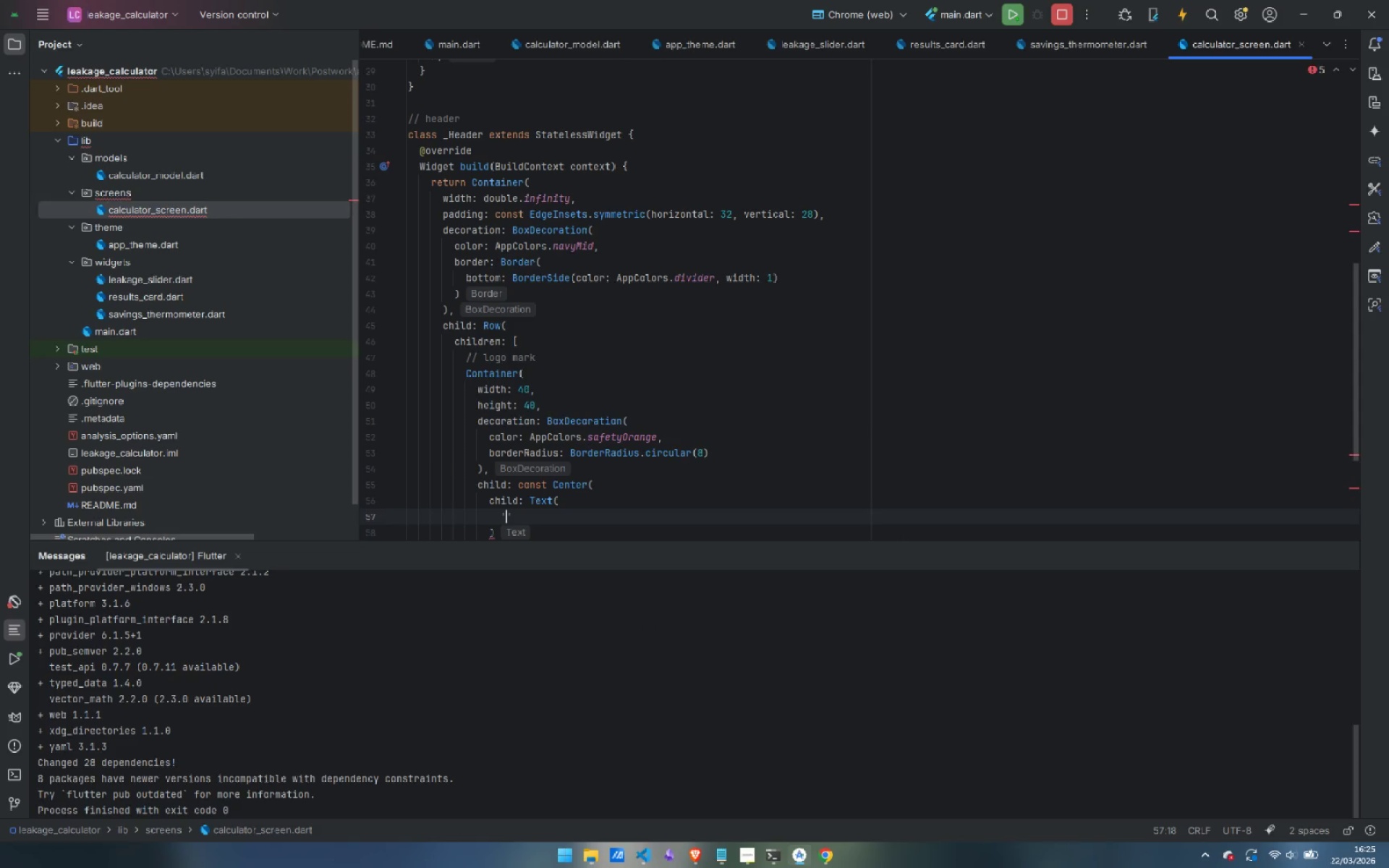 
key(Shift+ShiftLeft)
 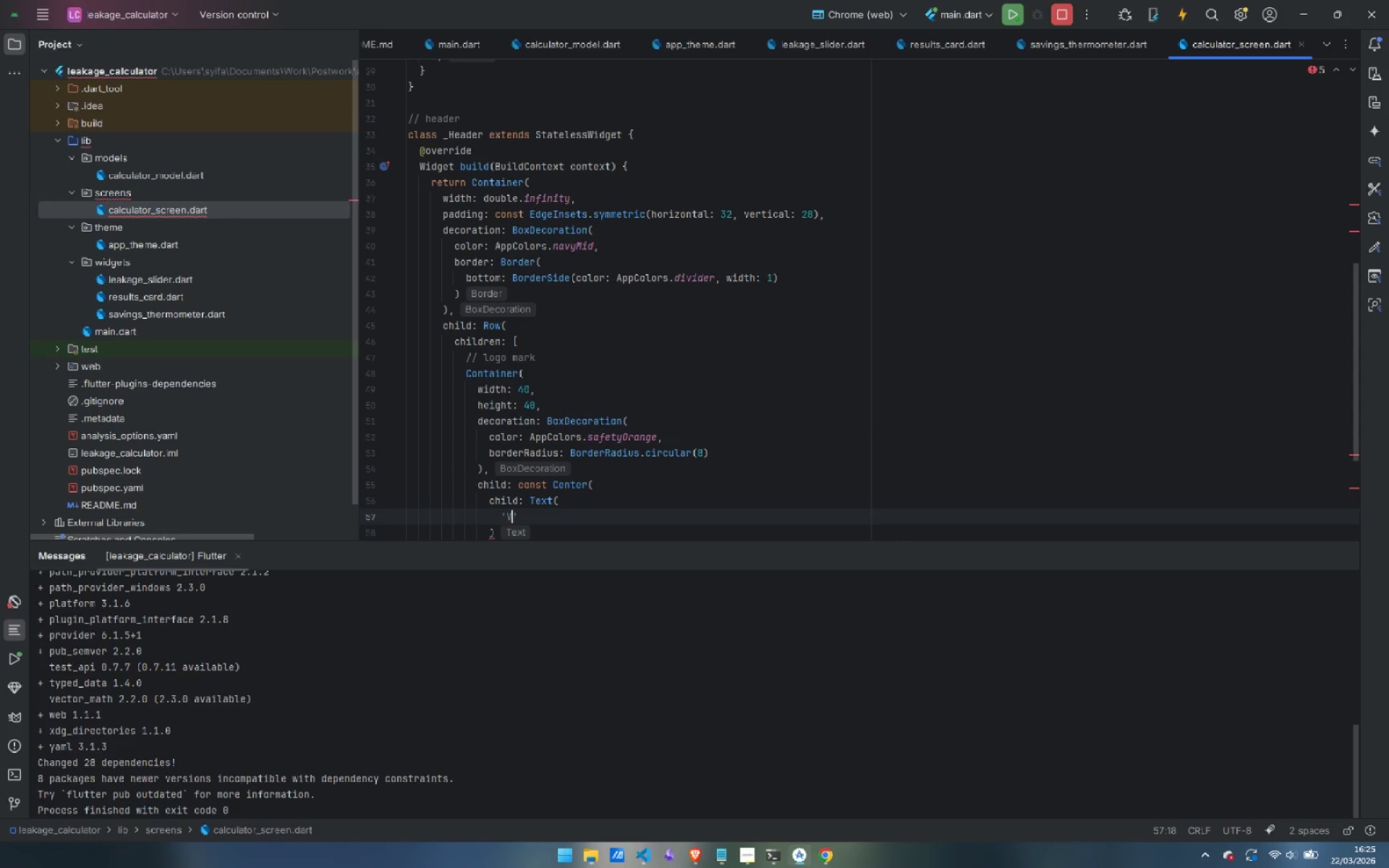 
key(Shift+V)
 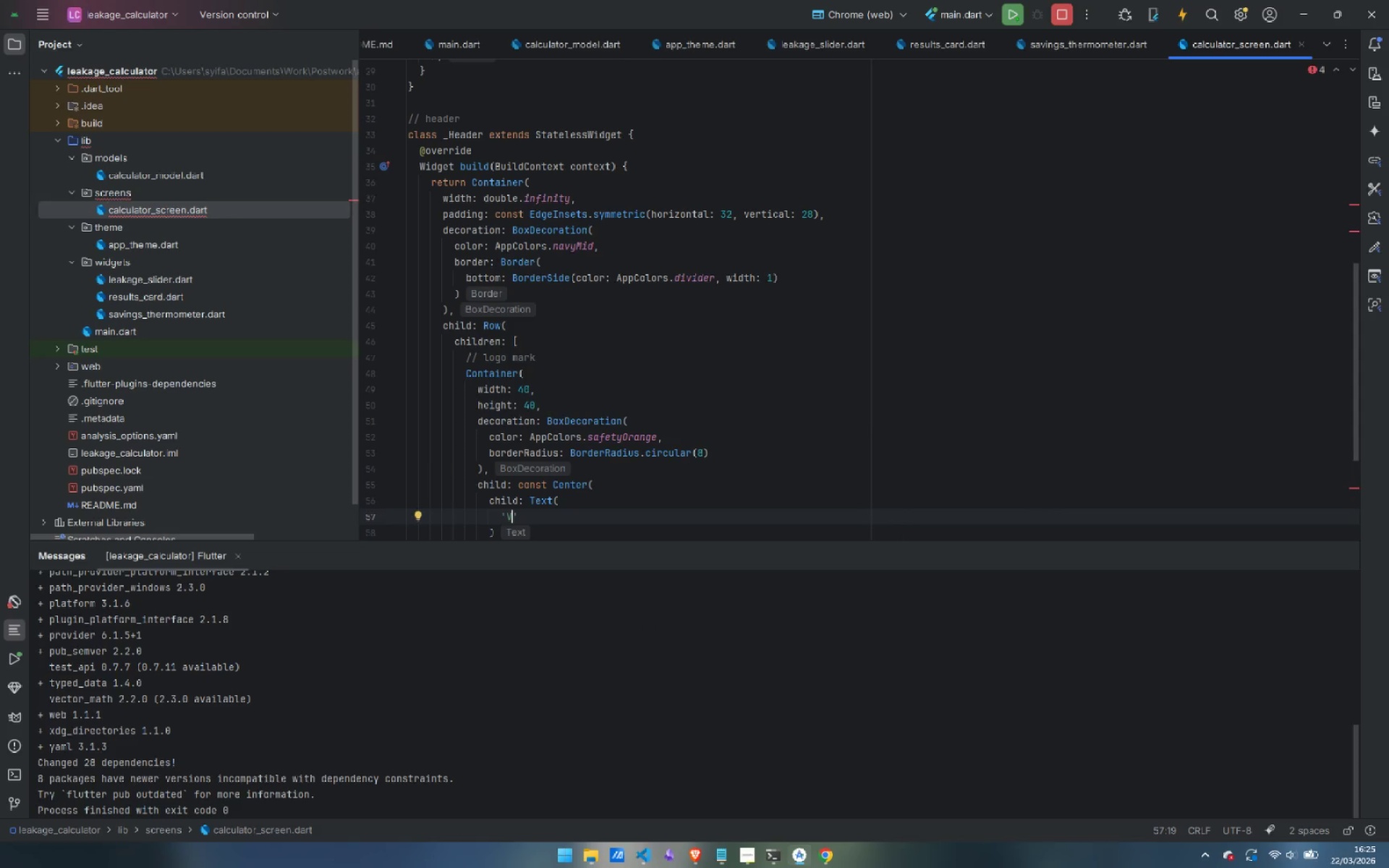 
key(ArrowRight)
 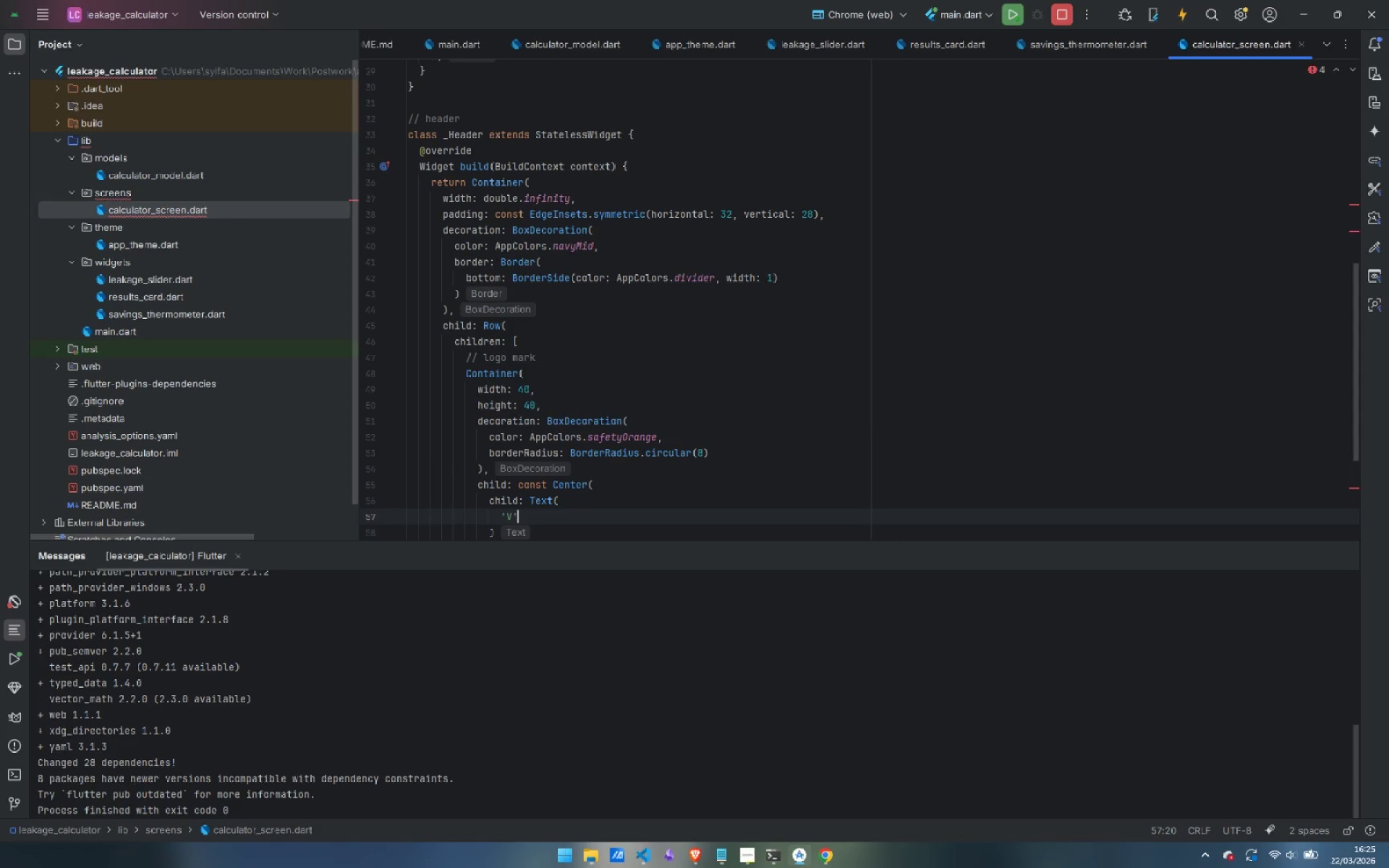 
key(Comma)
 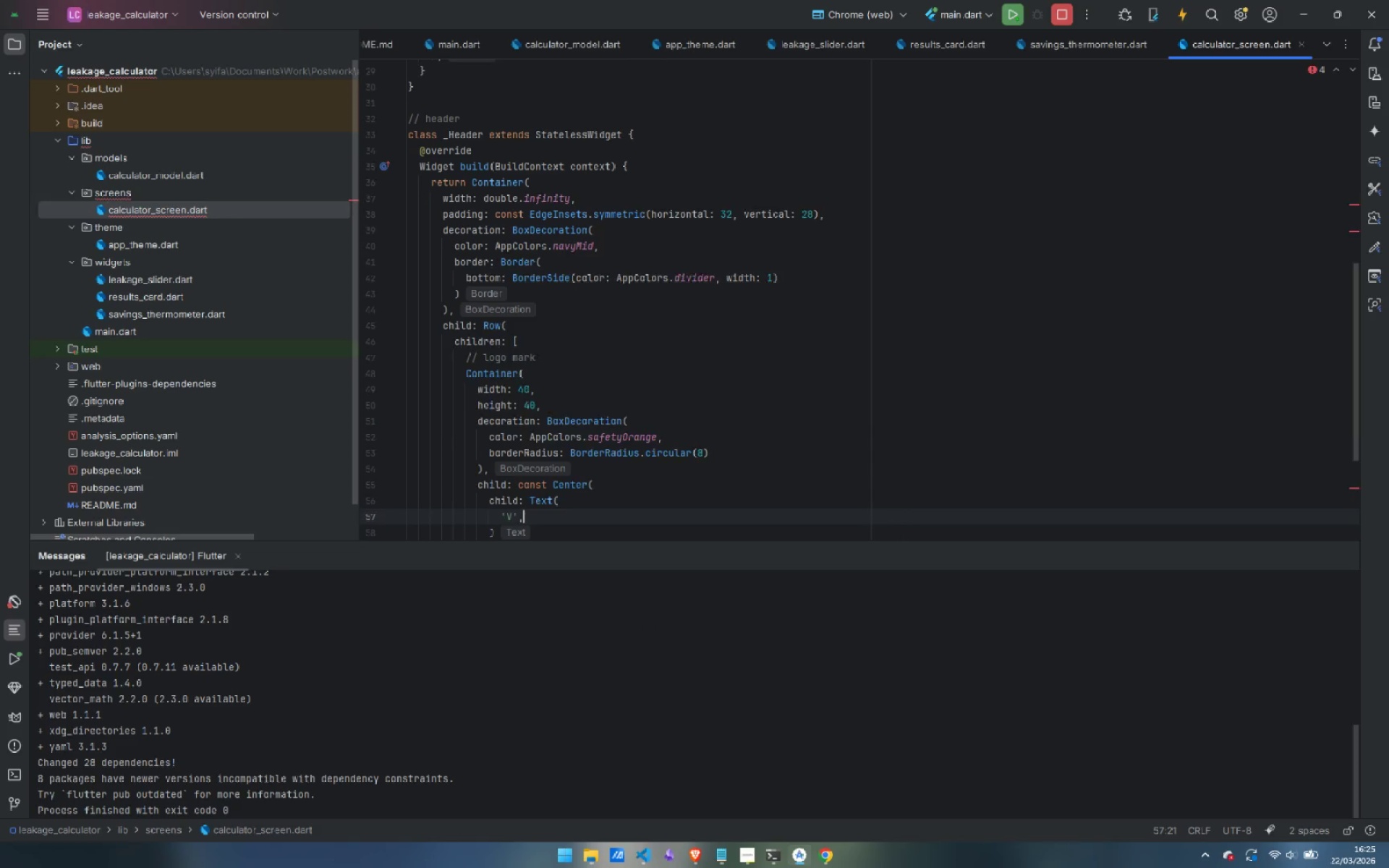 
key(Enter)
 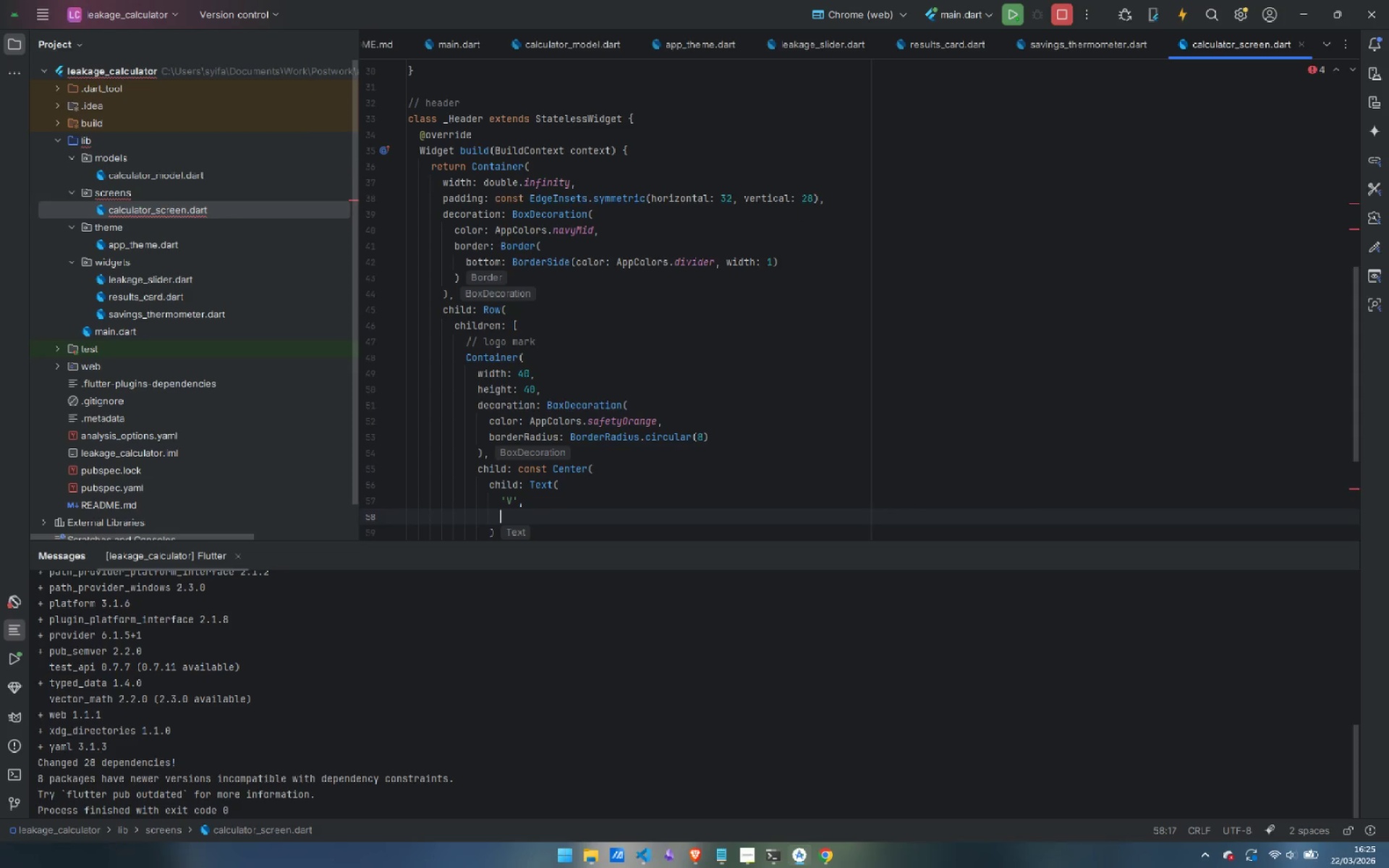 
type(style: TextSty;)
key(Backspace)
type(le()
 